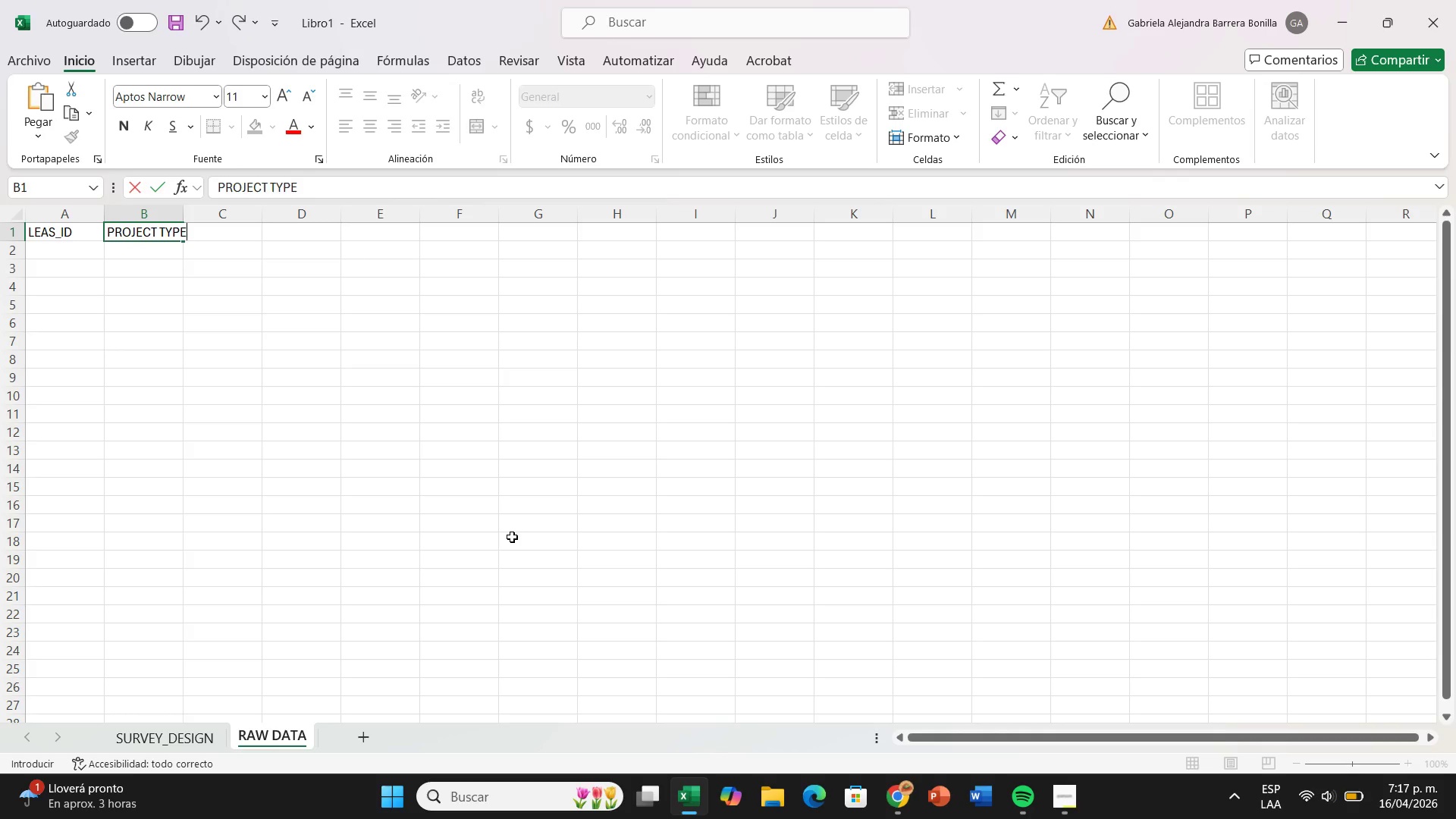 
key(ArrowRight)
 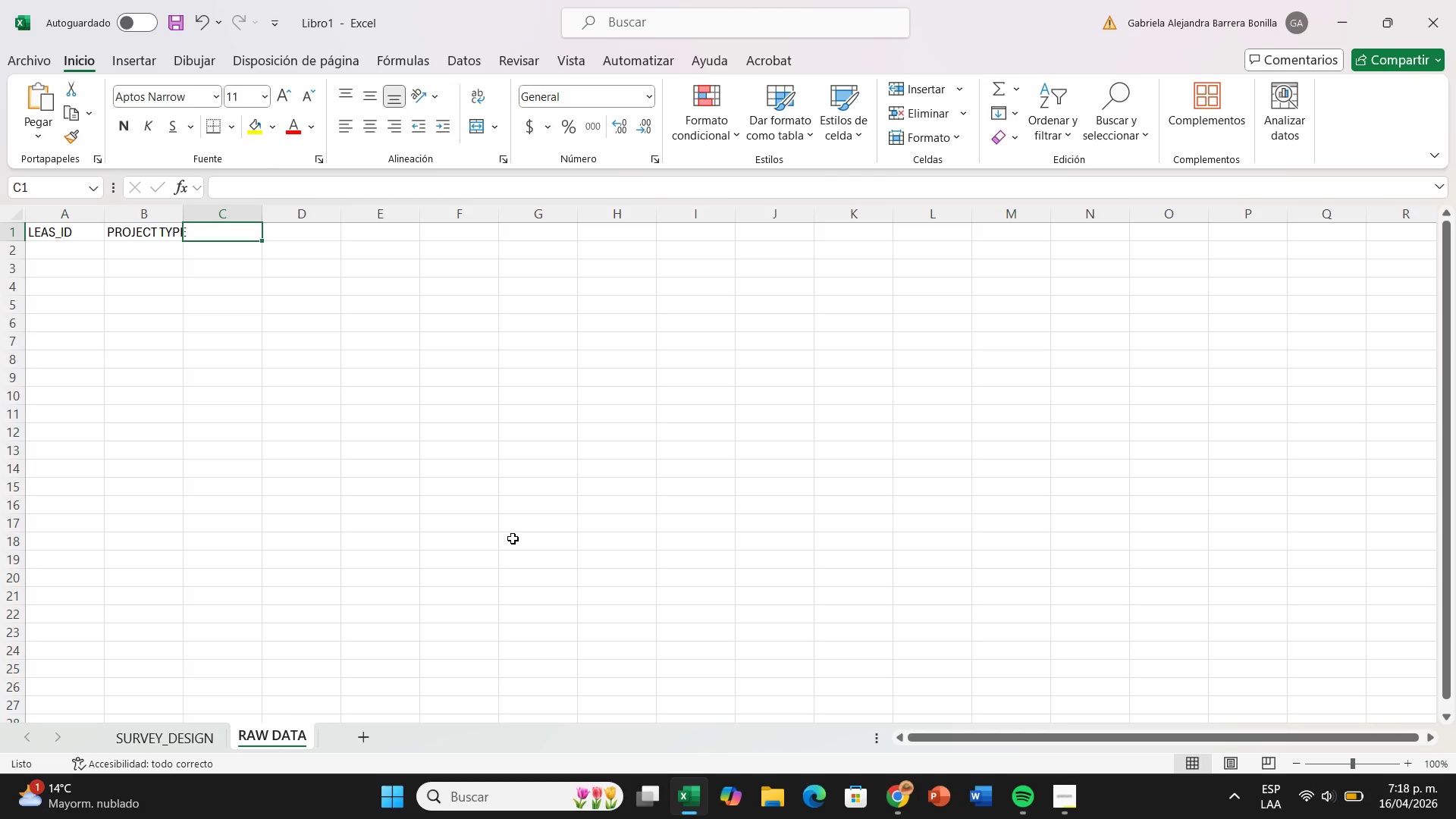 
wait(45.41)
 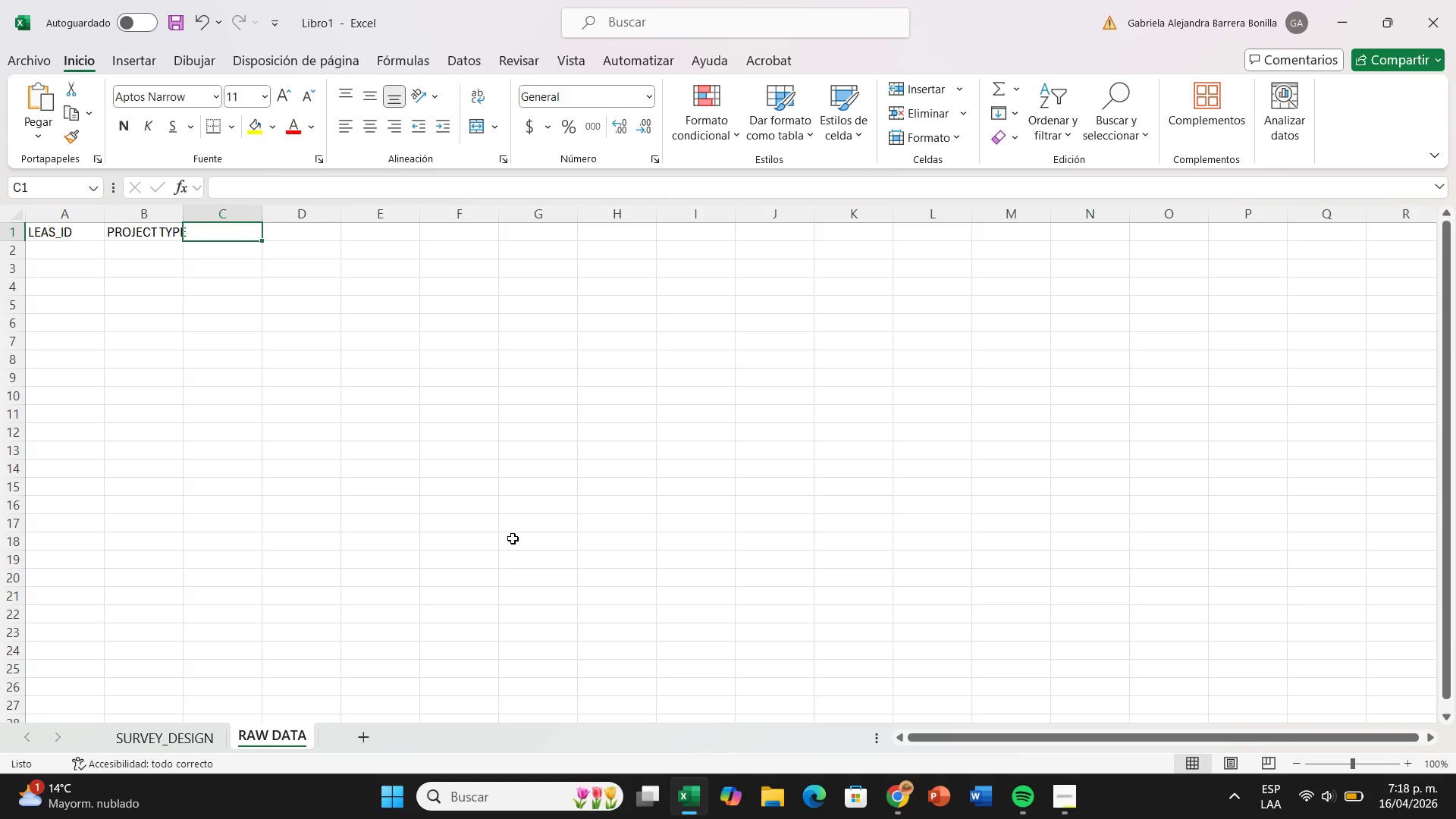 
type(PROJECT VALUE)
 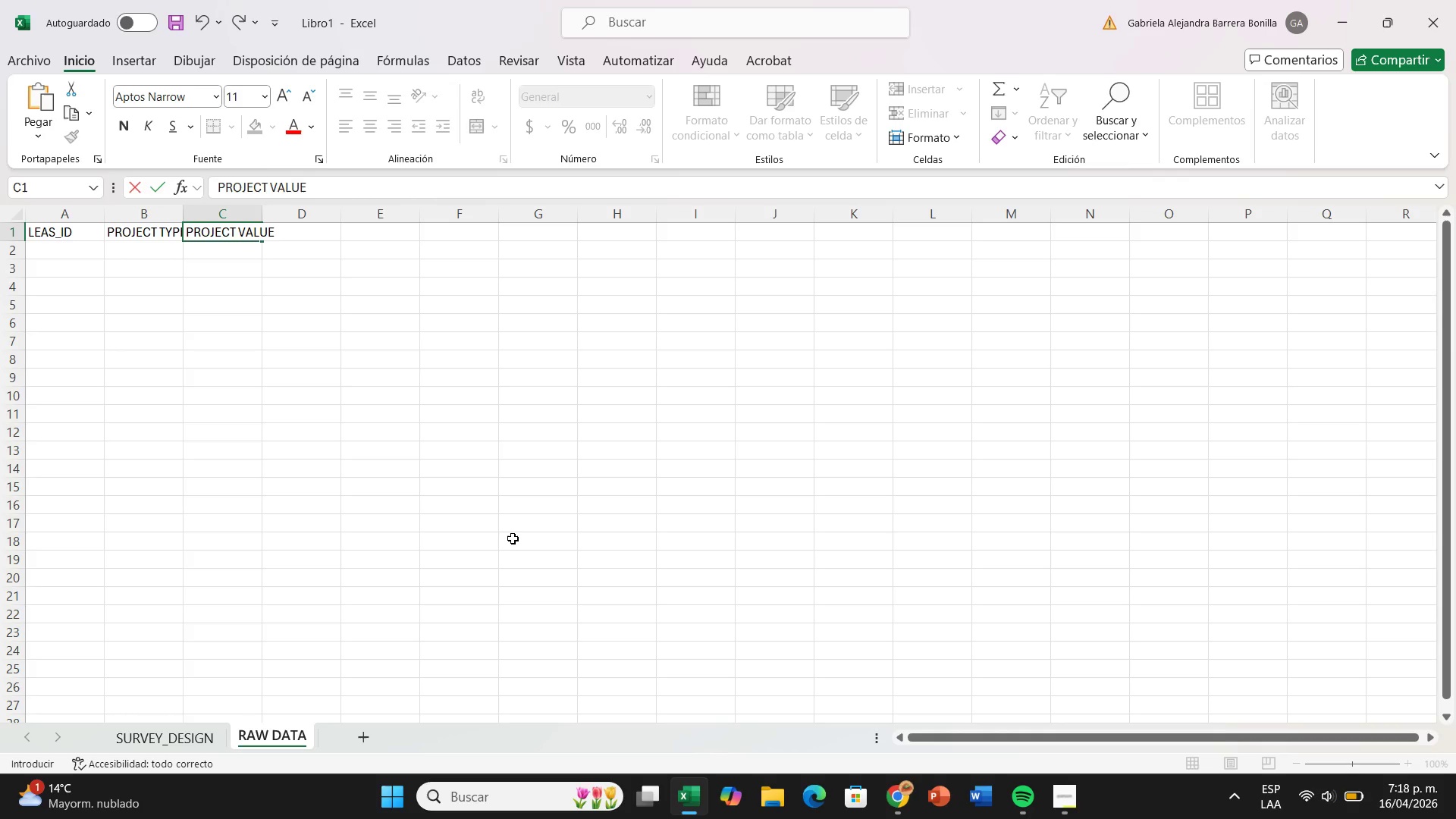 
wait(5.88)
 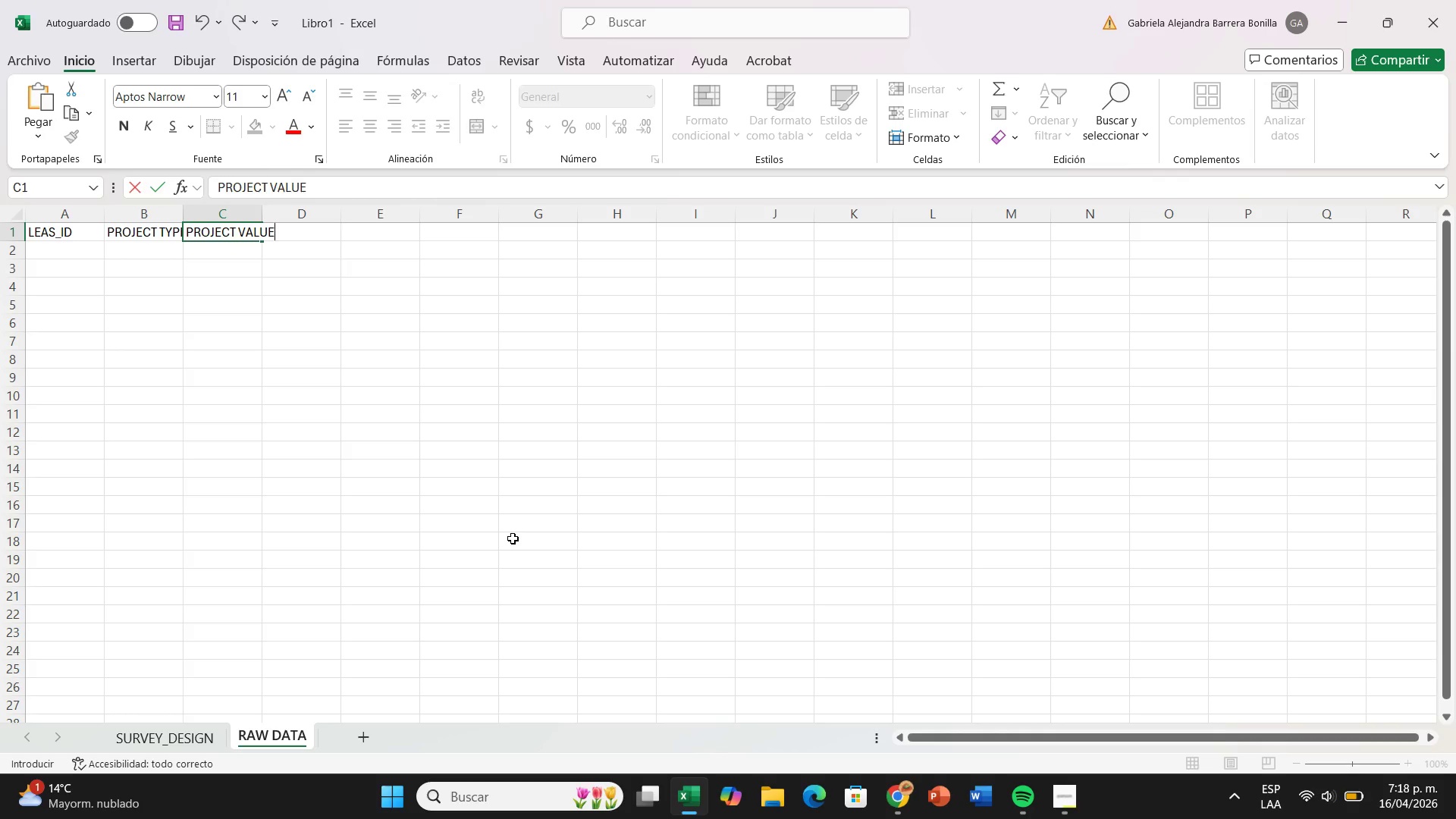 
key(ArrowRight)
 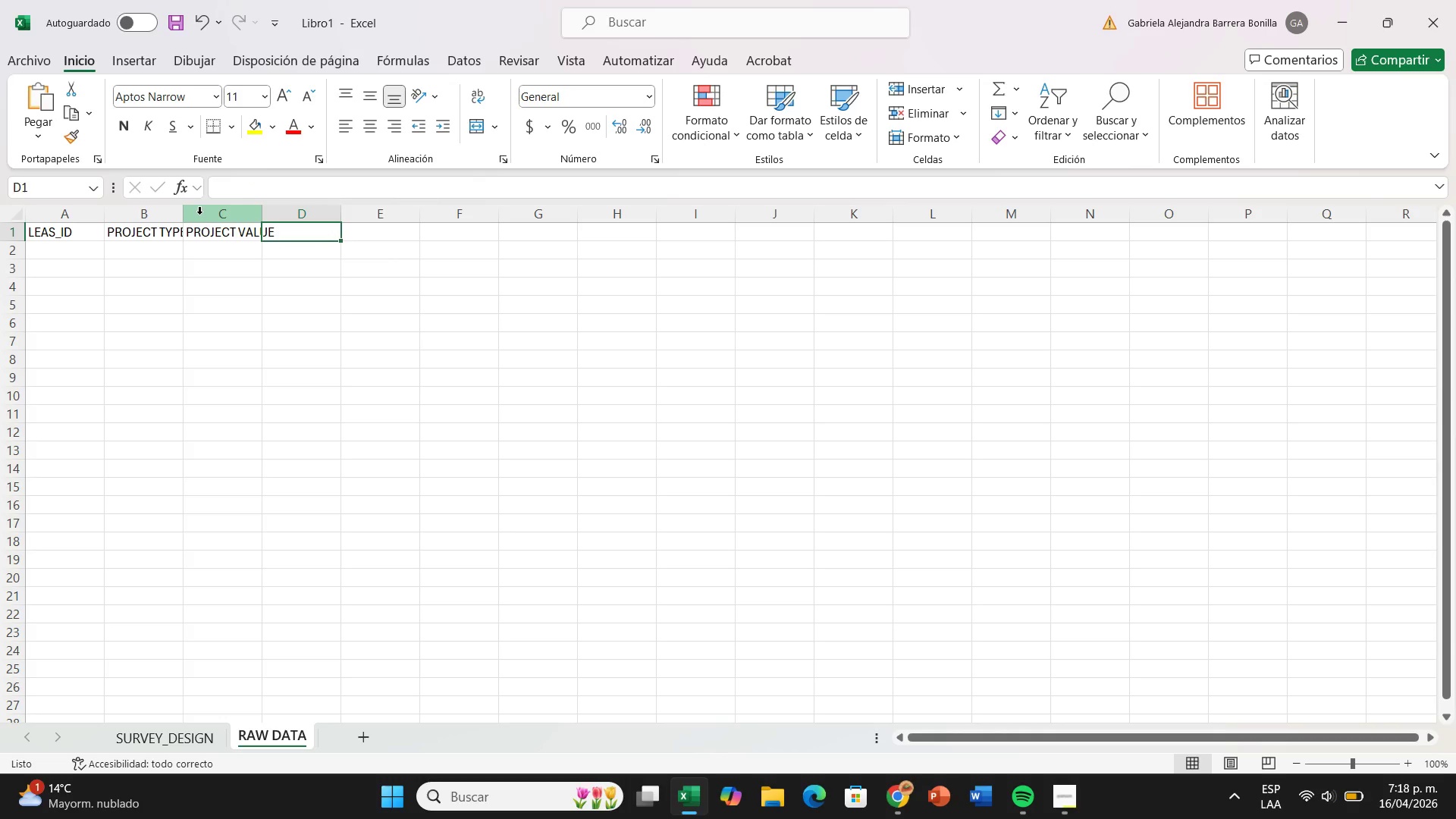 
left_click_drag(start_coordinate=[183, 215], to_coordinate=[223, 228])
 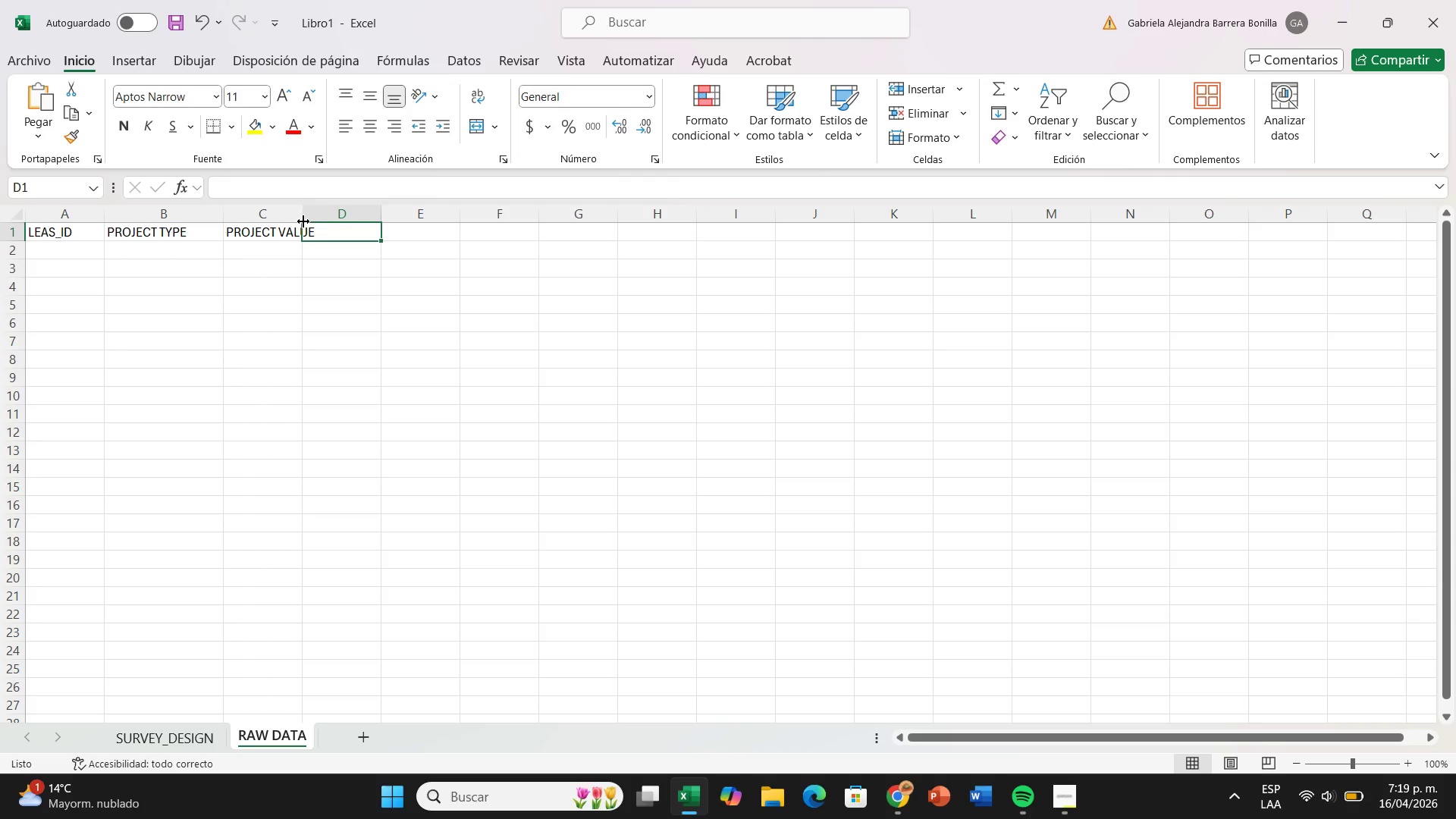 
left_click_drag(start_coordinate=[303, 221], to_coordinate=[342, 235])
 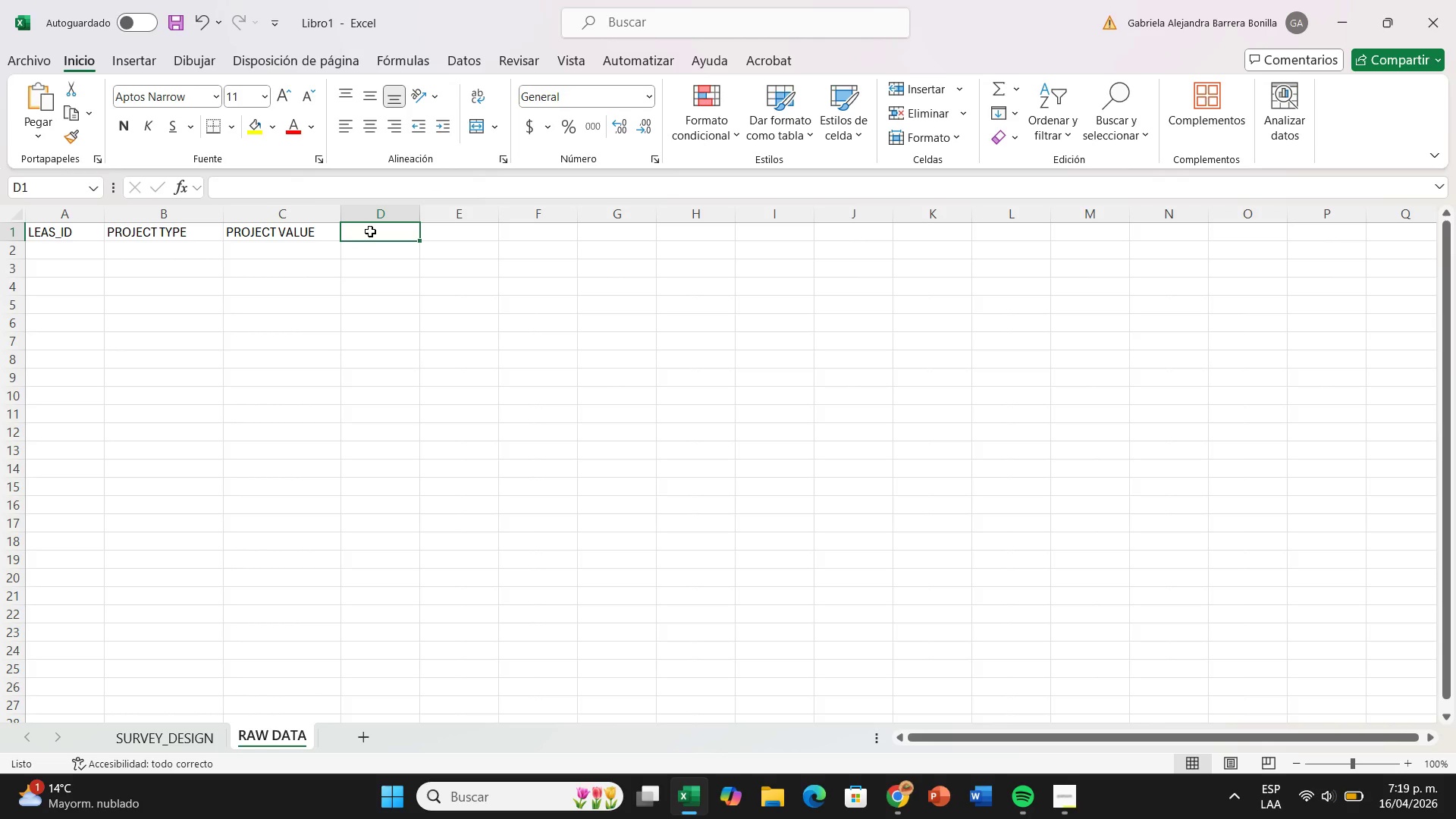 
left_click([370, 231])
 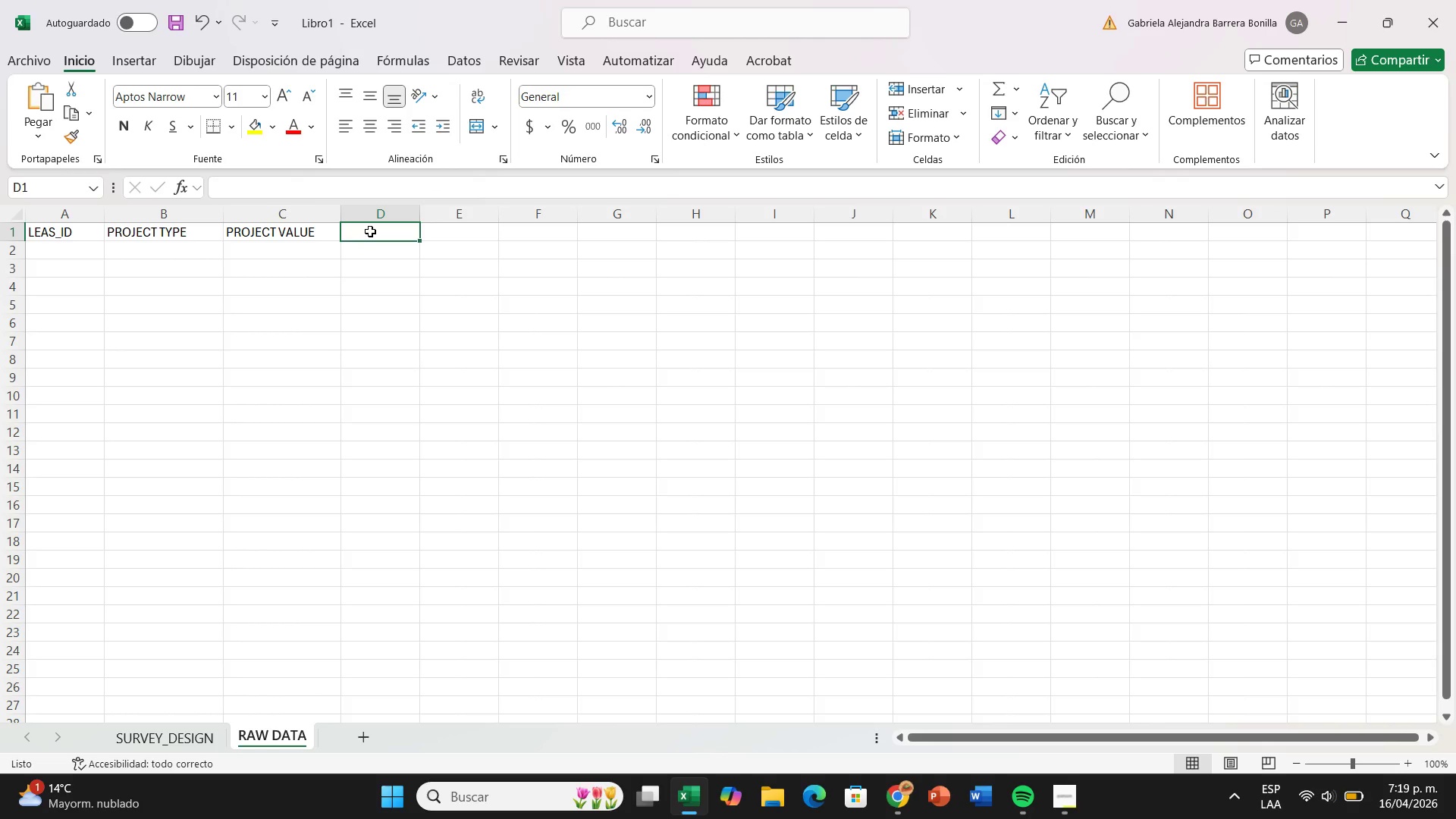 
wait(12.3)
 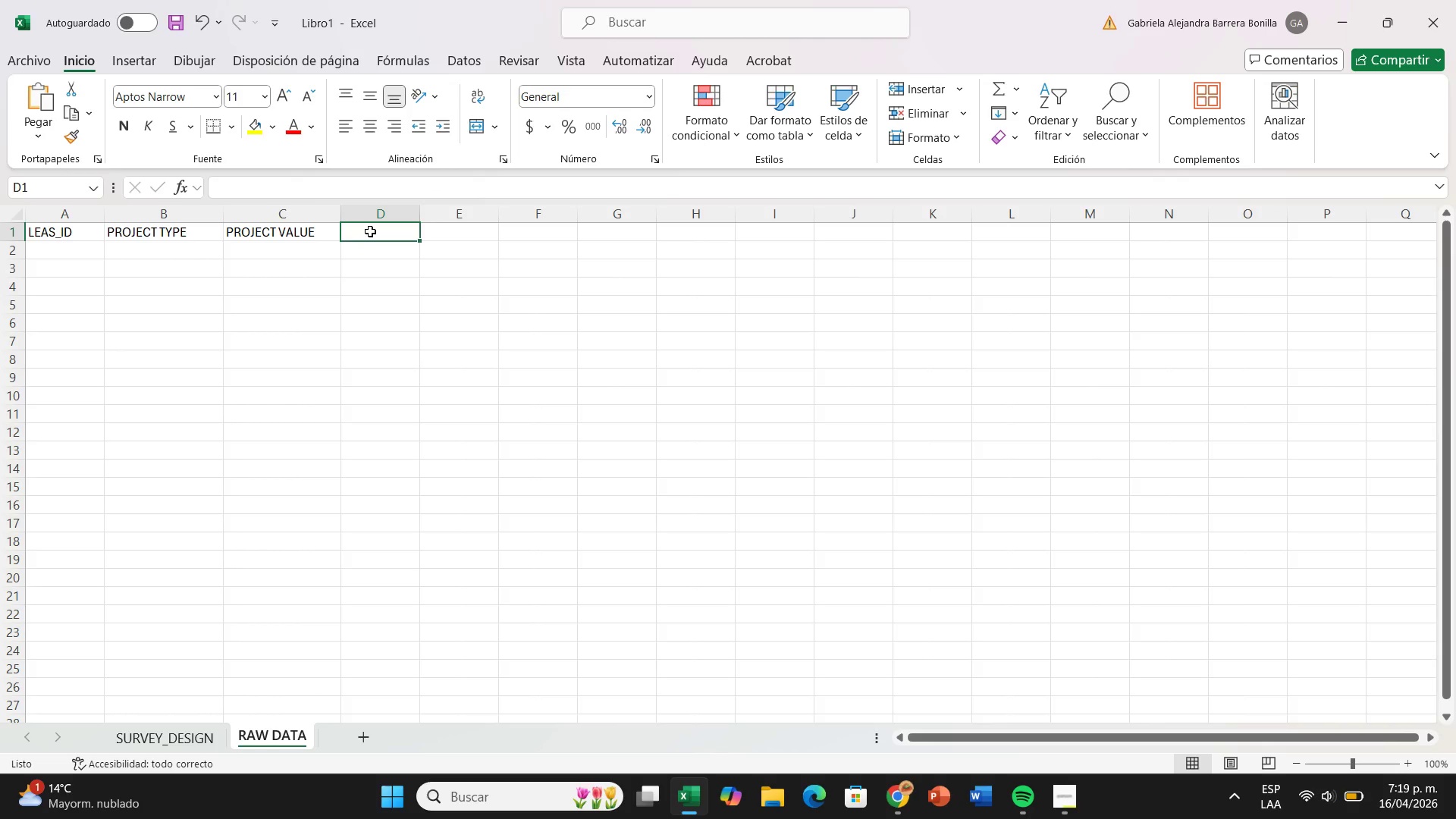 
type(PRICE RATING *Q1()
 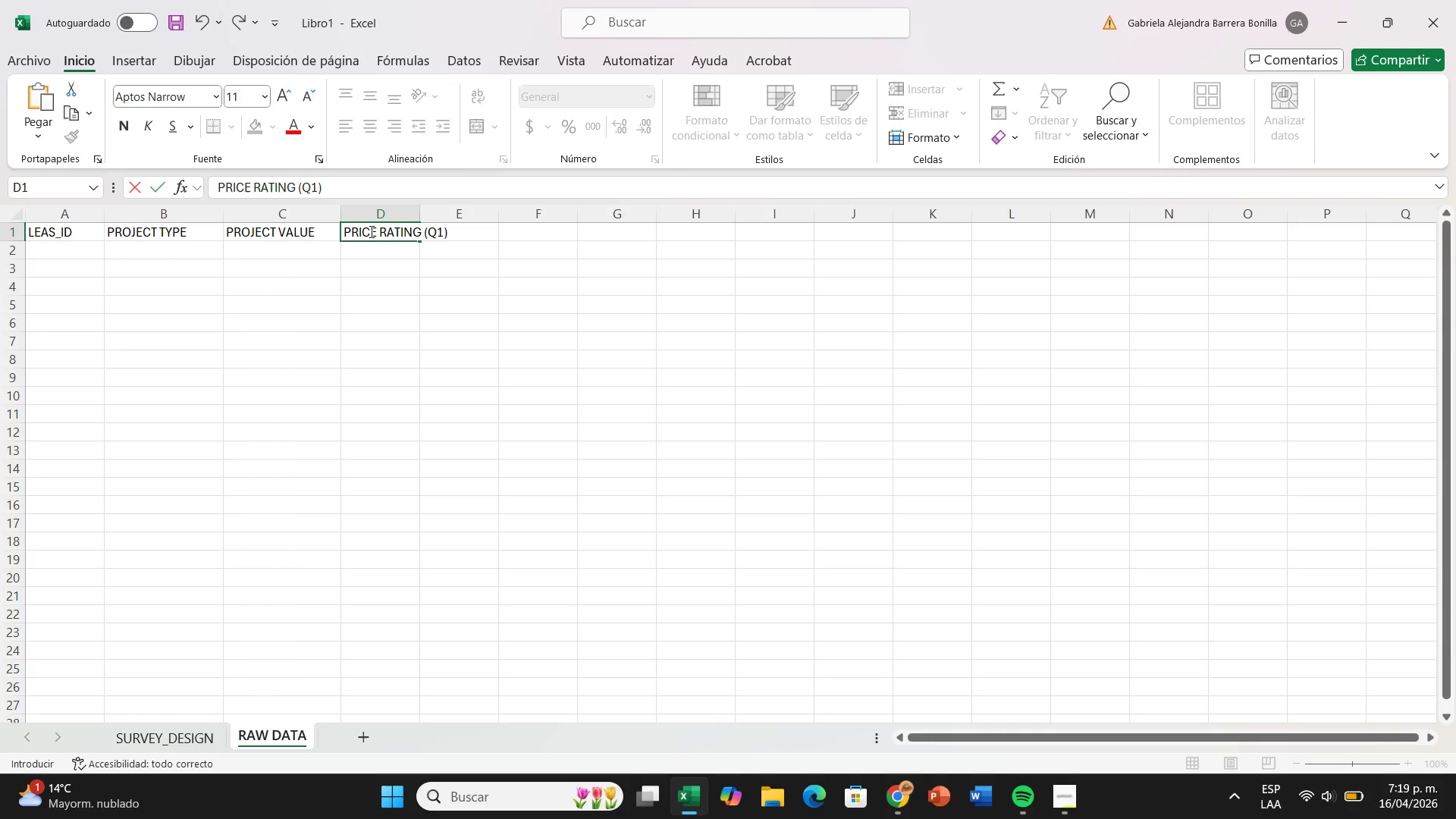 
key(ArrowRight)
 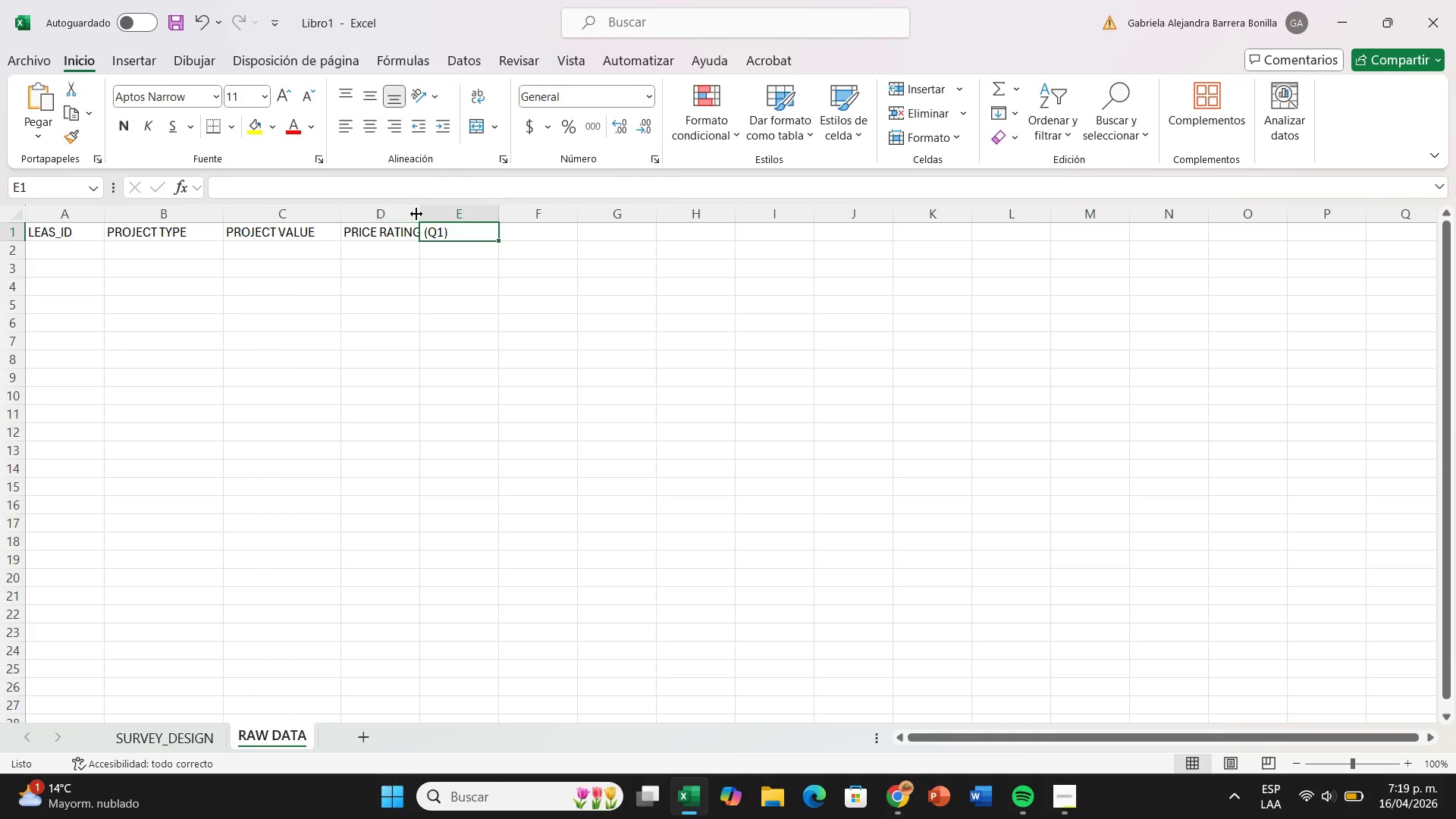 
left_click_drag(start_coordinate=[417, 214], to_coordinate=[466, 210])
 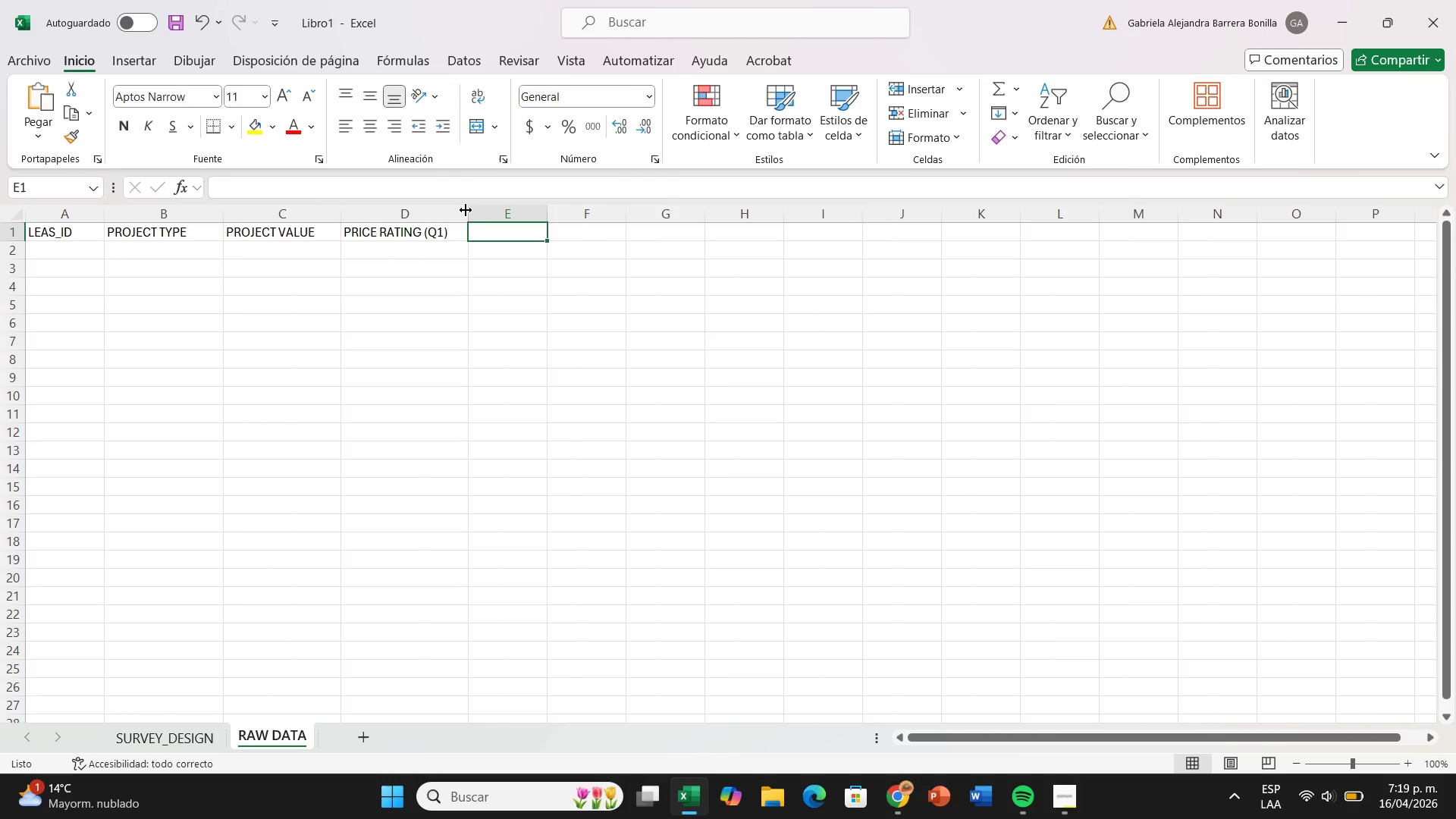 
type(Lea)
key(Backspace)
key(Backspace)
type(EAD TIME FACOR )
key(Backspace)
key(Backspace)
key(Backspace)
type(TOR *Q2()
 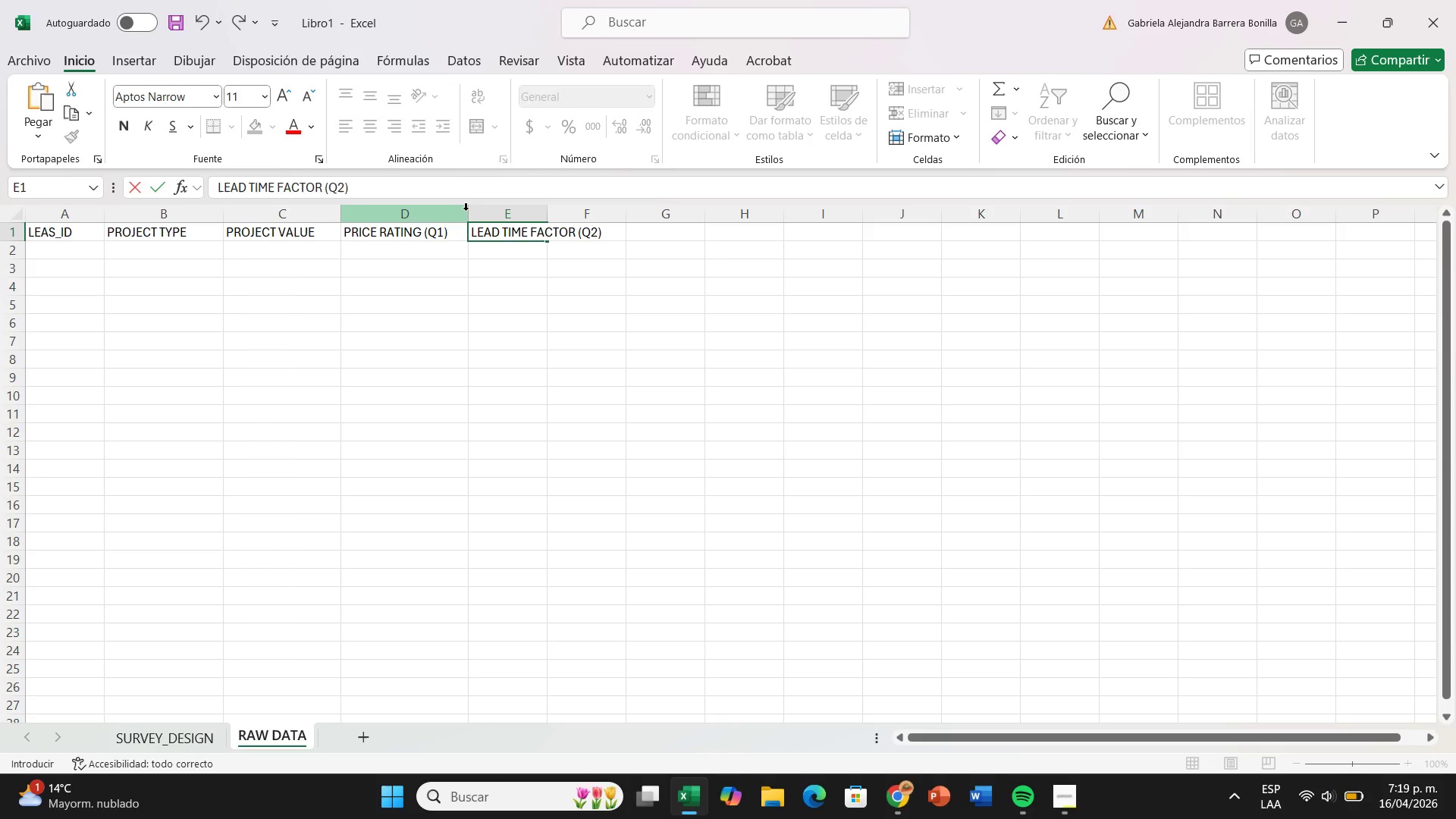 
key(Enter)
 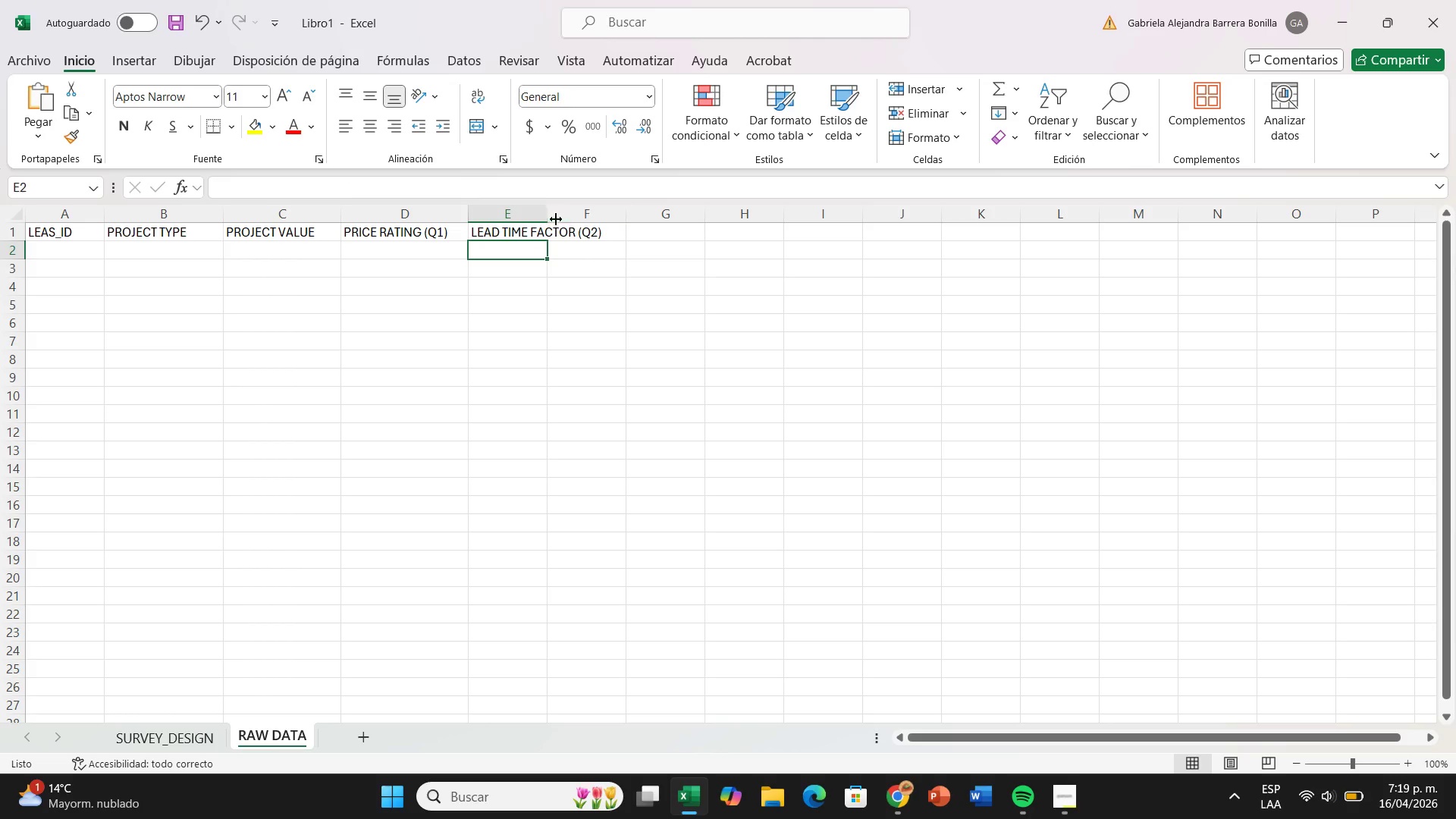 
left_click_drag(start_coordinate=[548, 218], to_coordinate=[617, 230])
 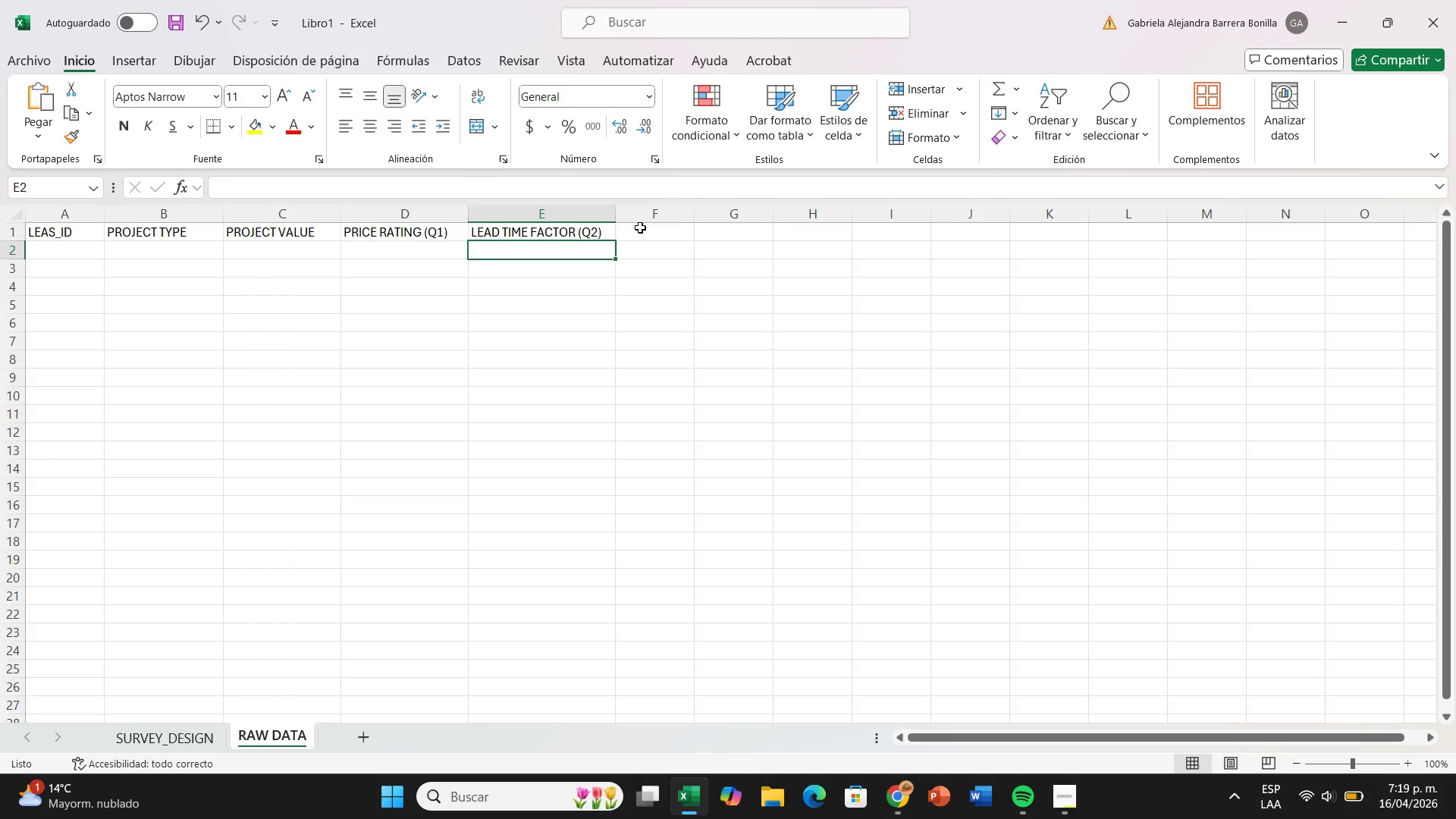 
left_click([640, 228])
 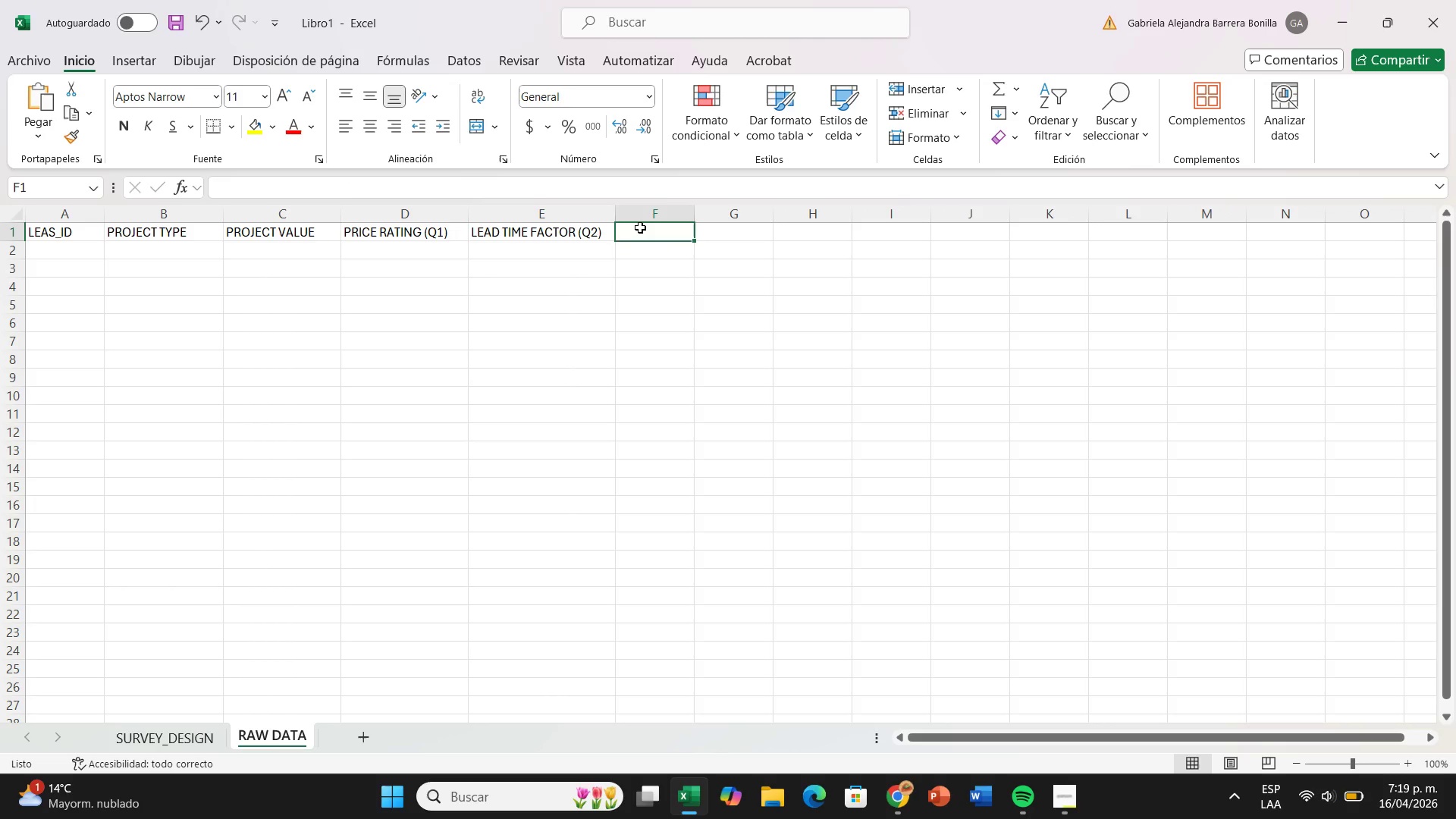 
type(MATERIAL PREF *Q3()
 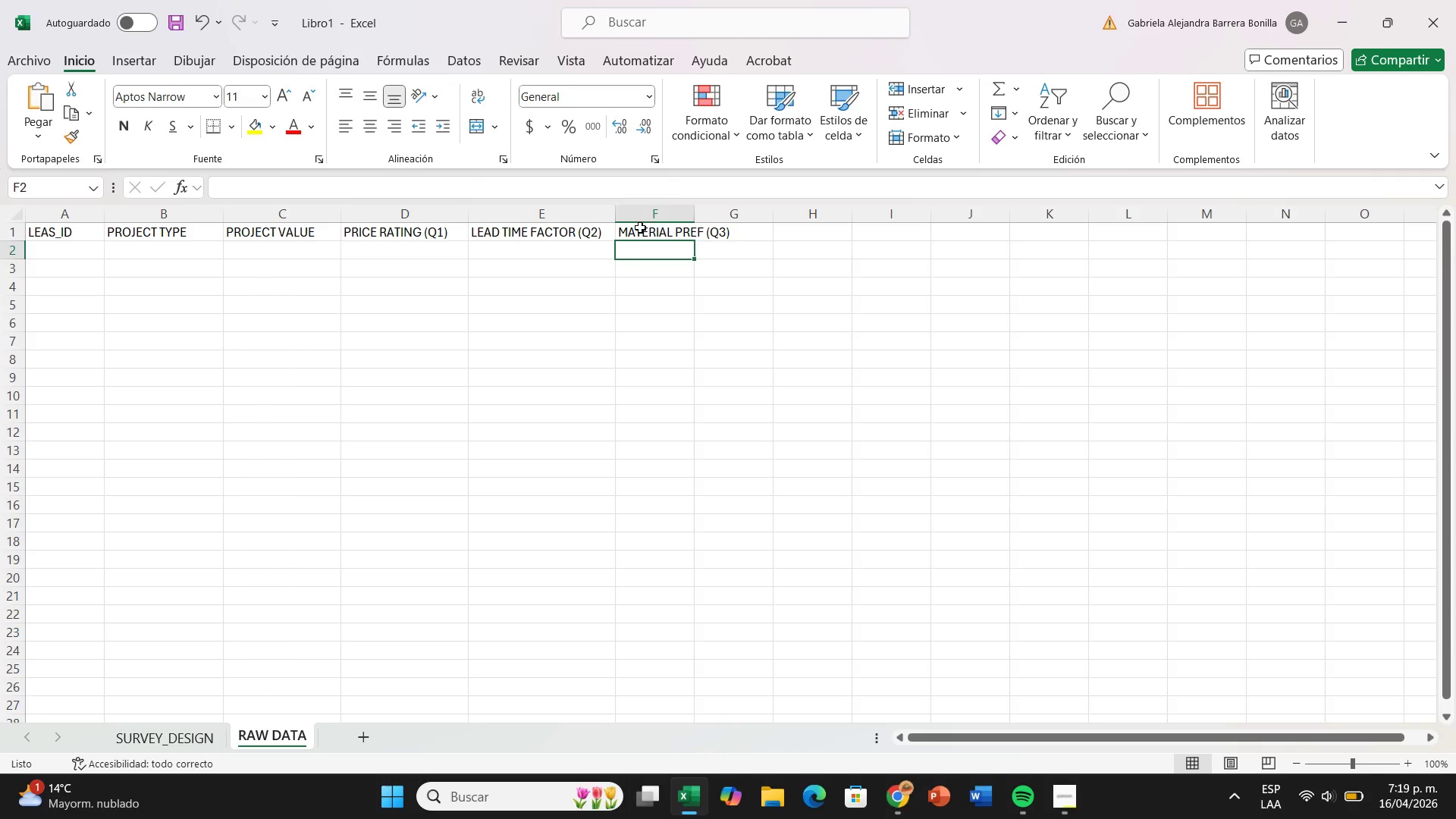 
 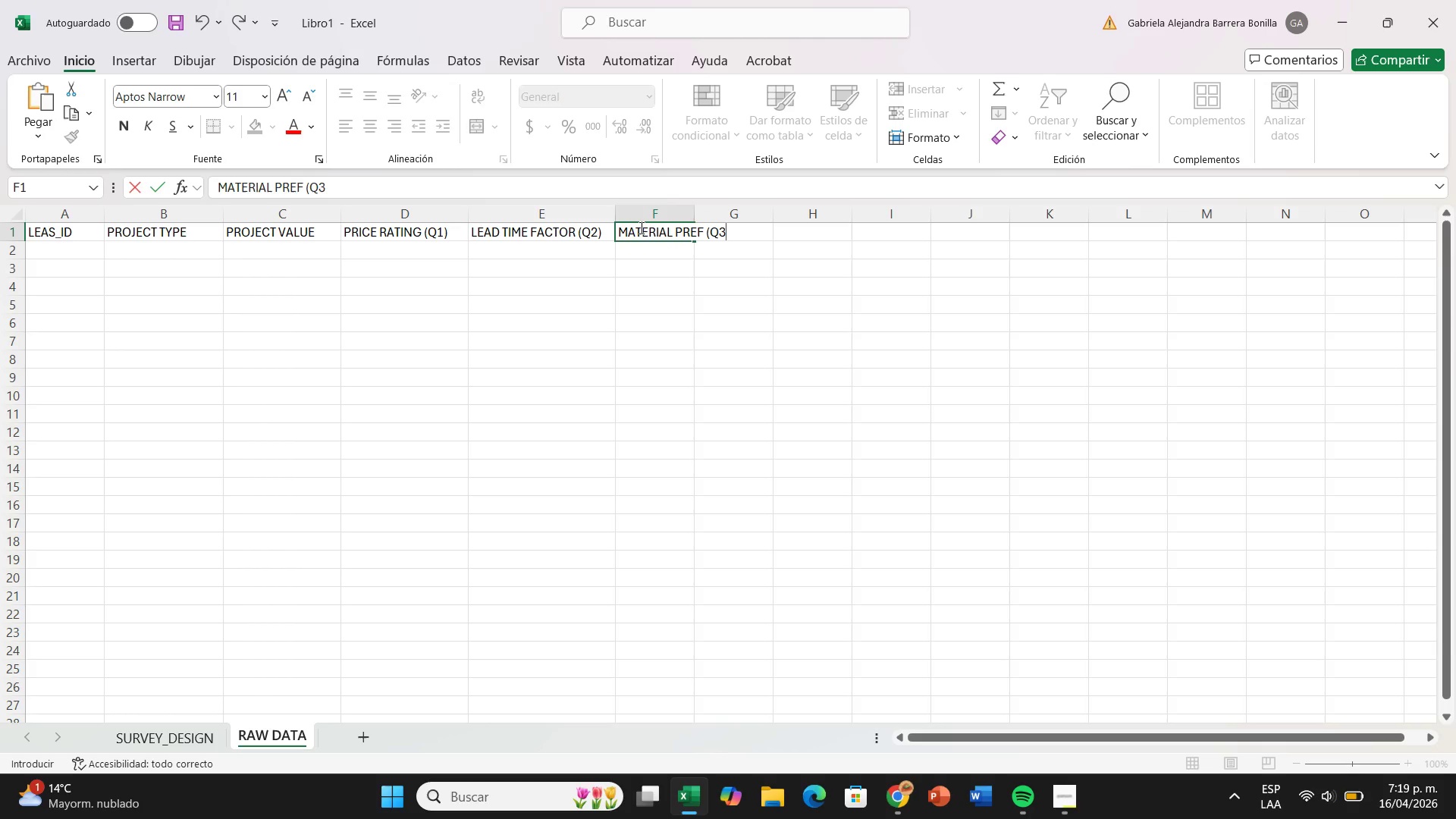 
key(Enter)
 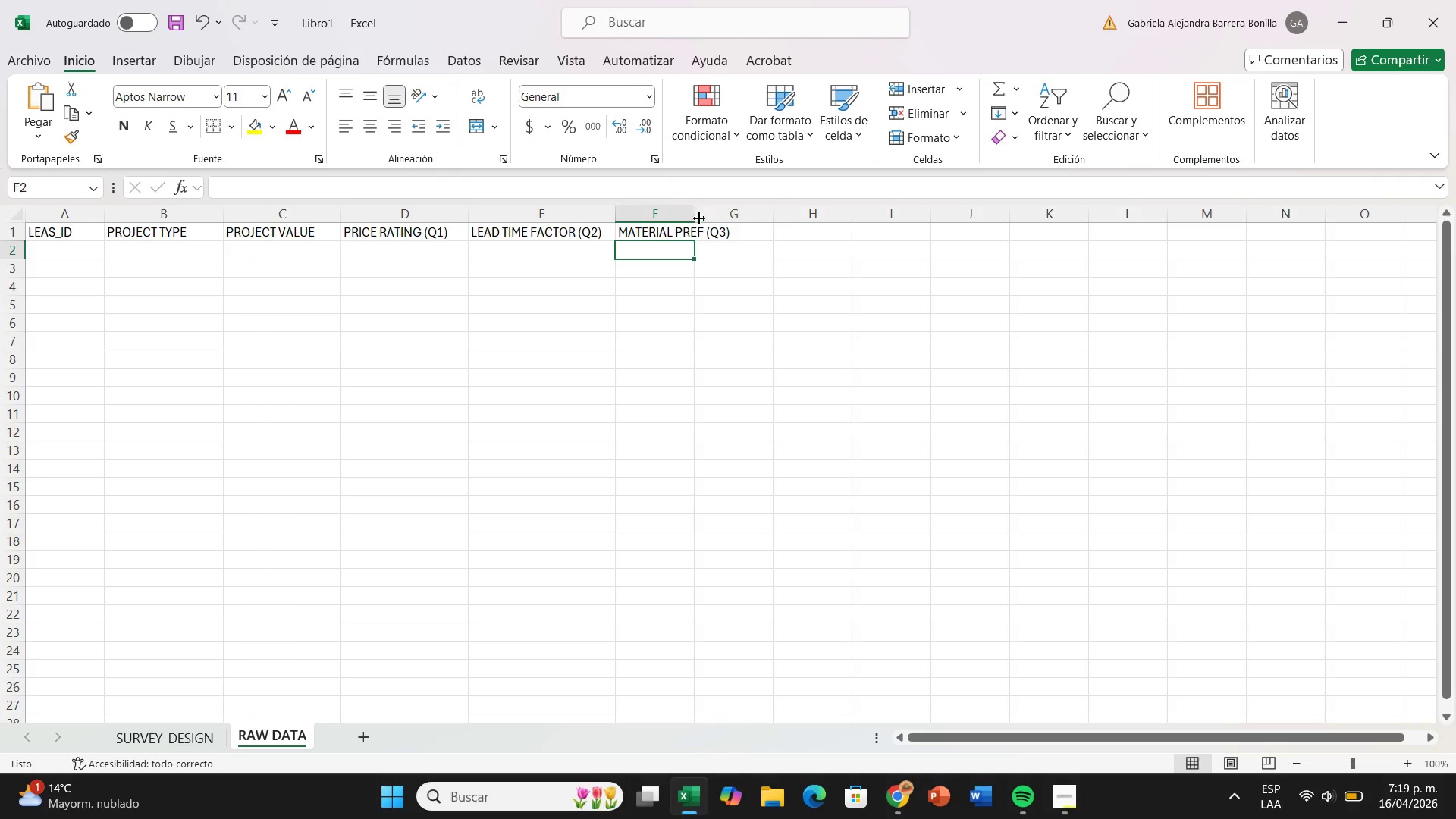 
left_click_drag(start_coordinate=[691, 220], to_coordinate=[745, 231])
 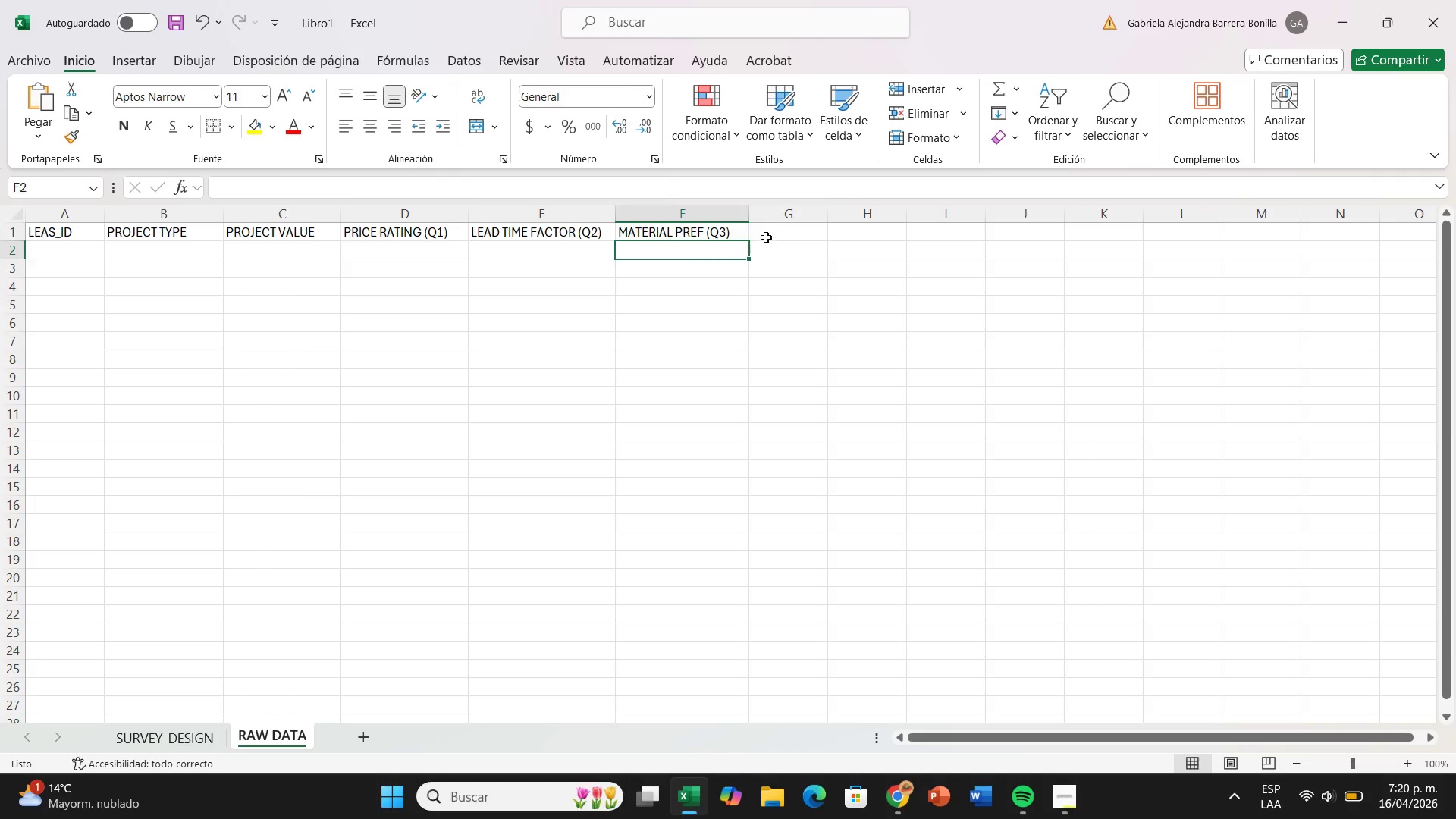 
left_click([766, 237])
 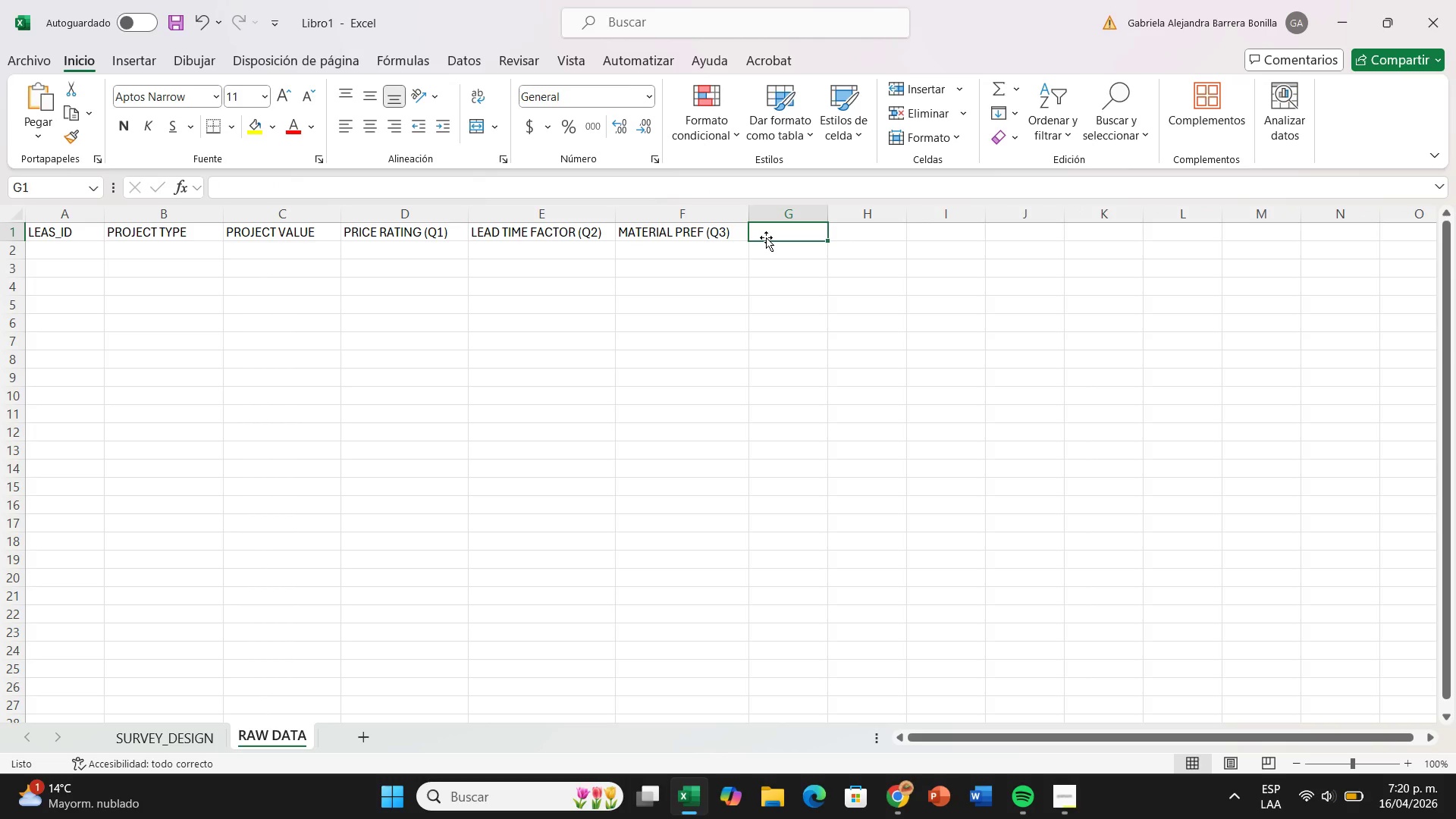 
type(LOST REASON *Q4()
 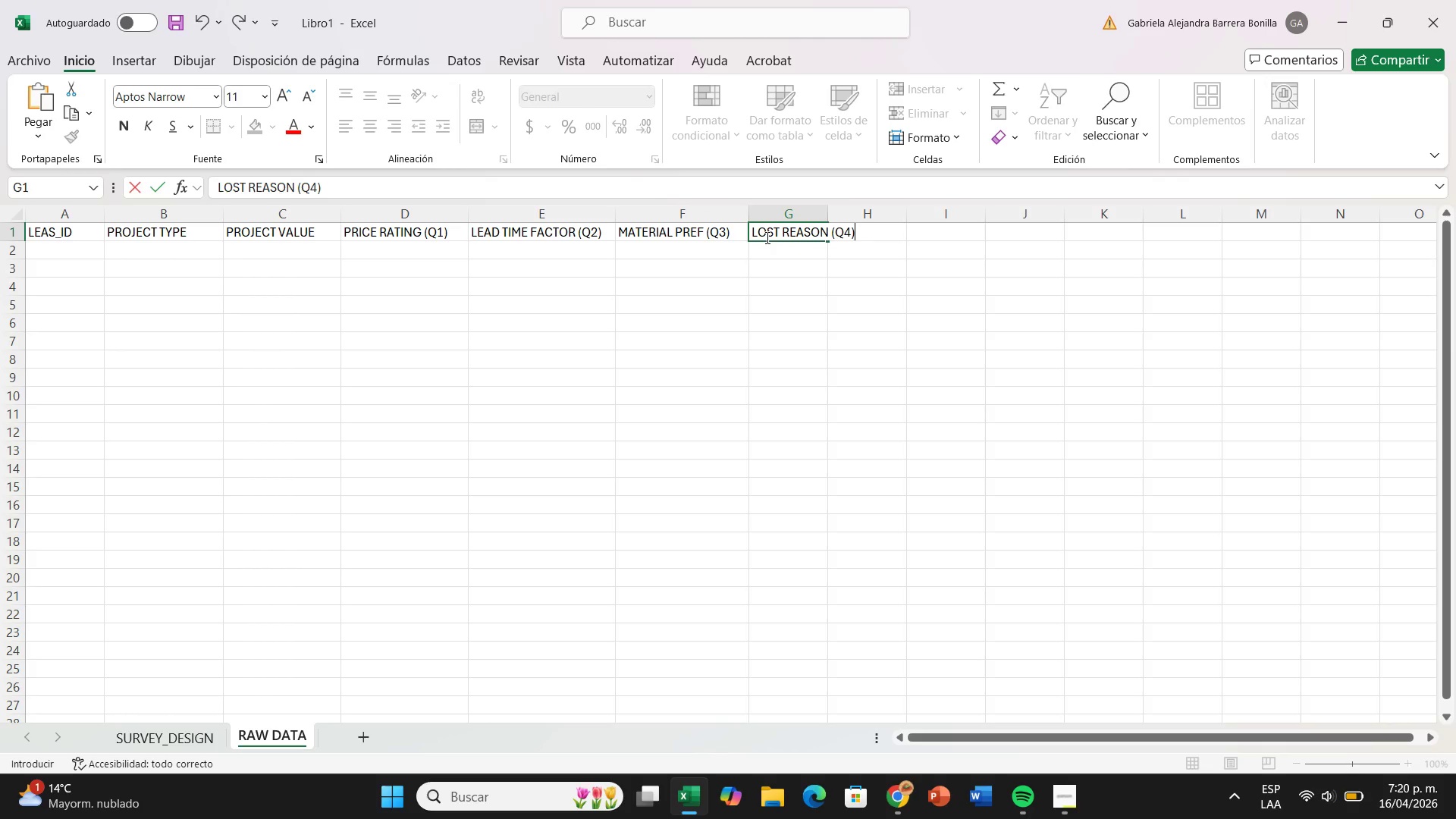 
key(Enter)
 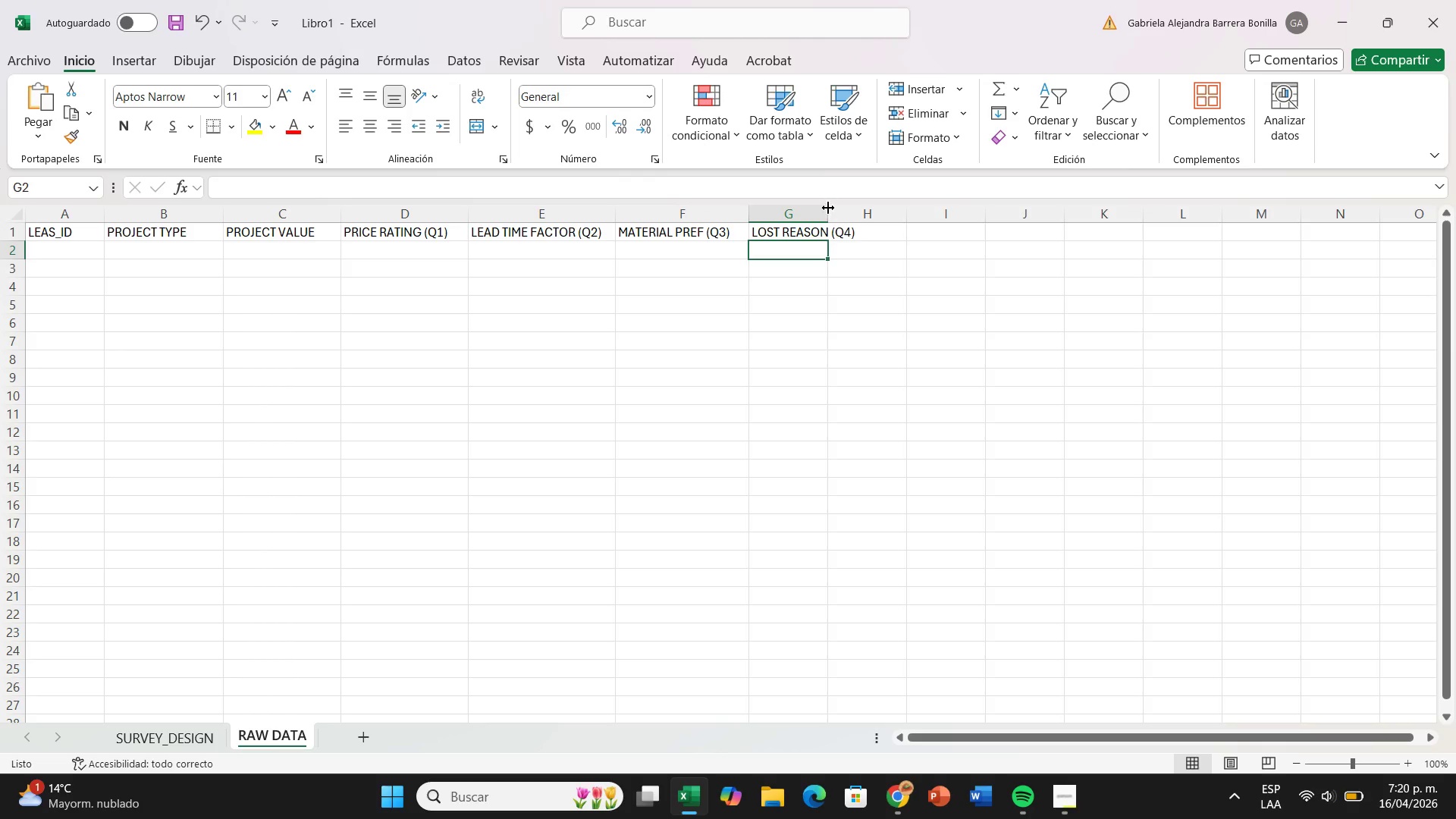 
left_click_drag(start_coordinate=[828, 217], to_coordinate=[884, 228])
 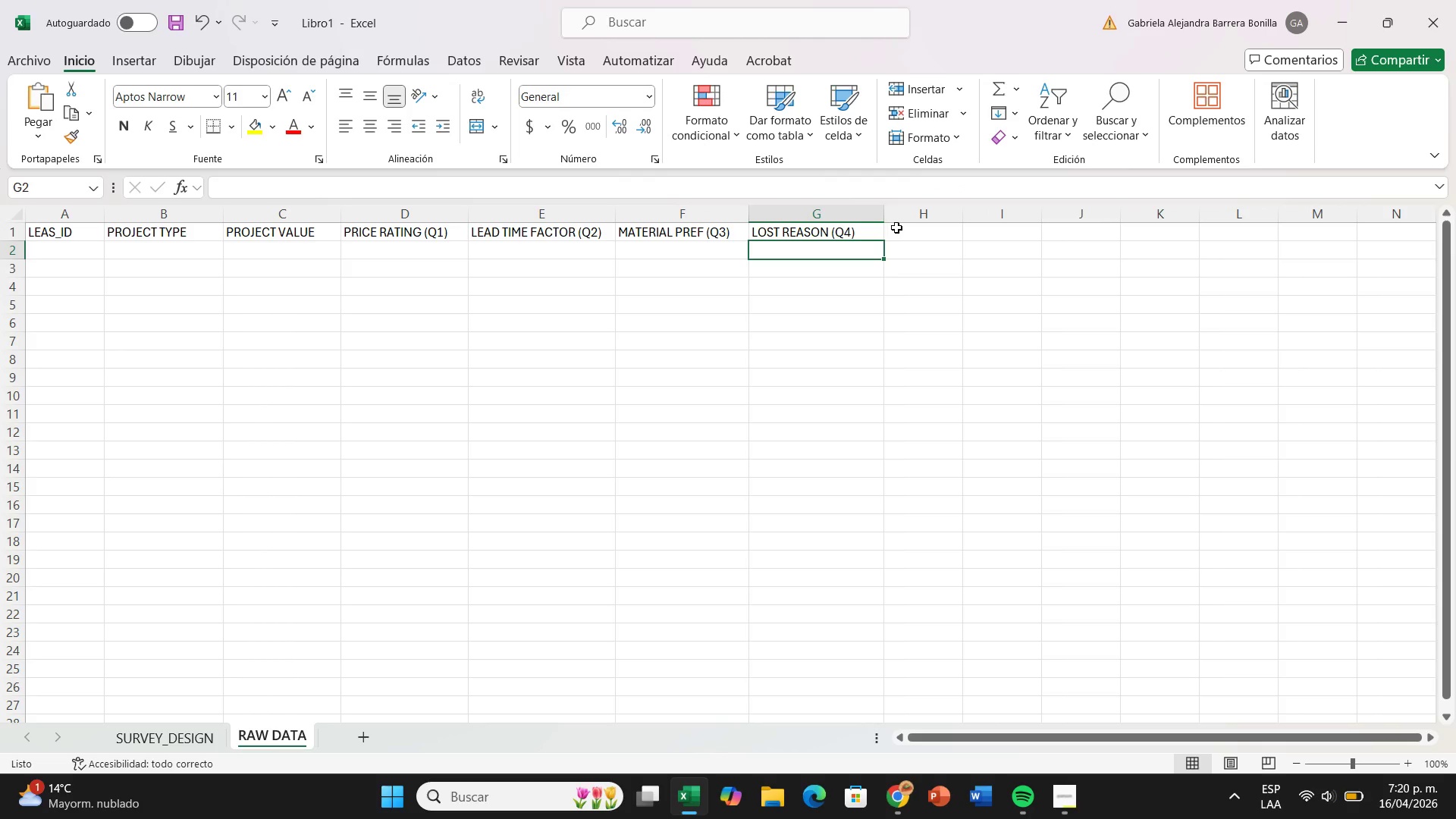 
left_click([896, 228])
 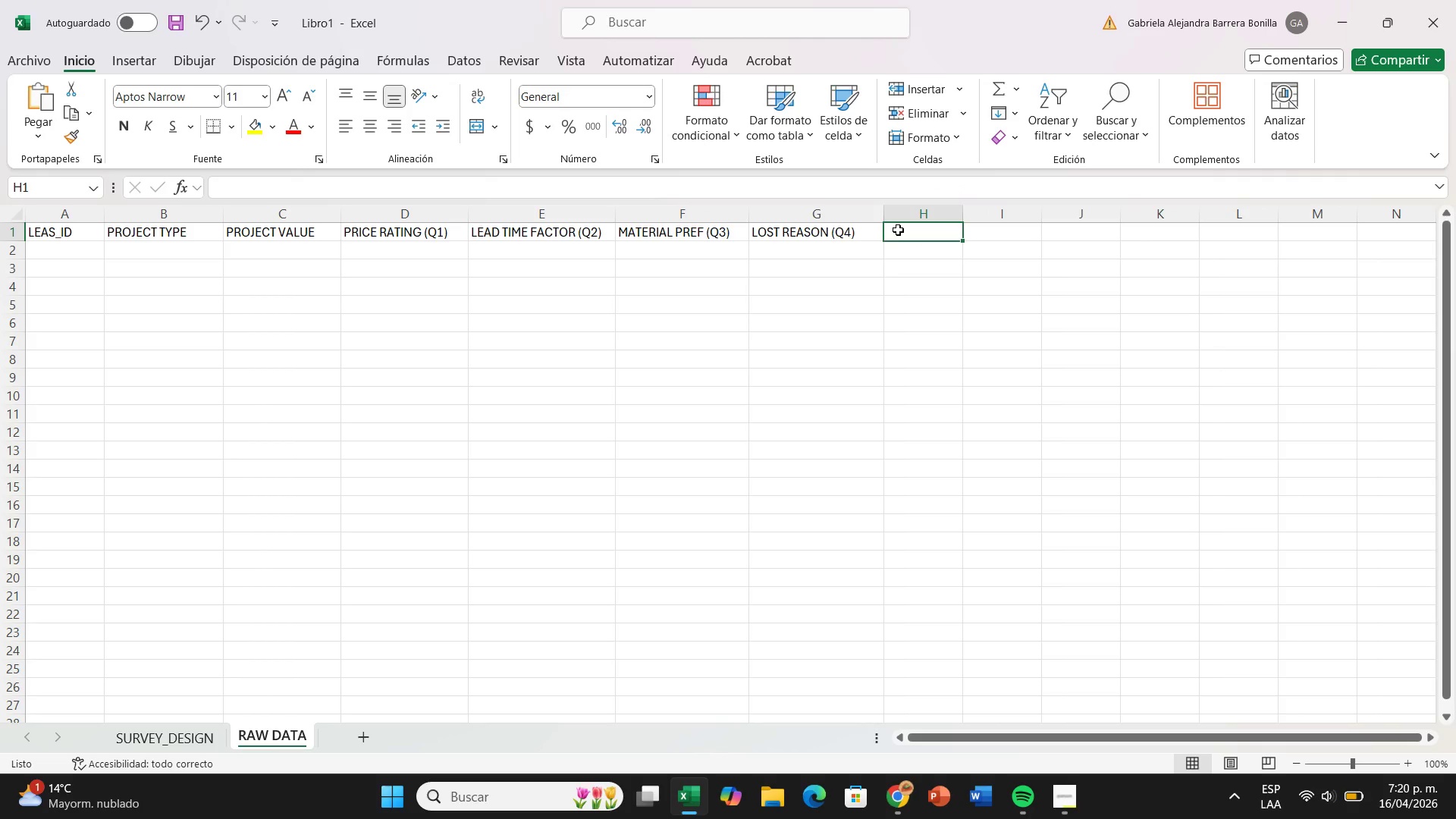 
type(DESIGN MAC)
key(Backspace)
type(TCH *Q5()
 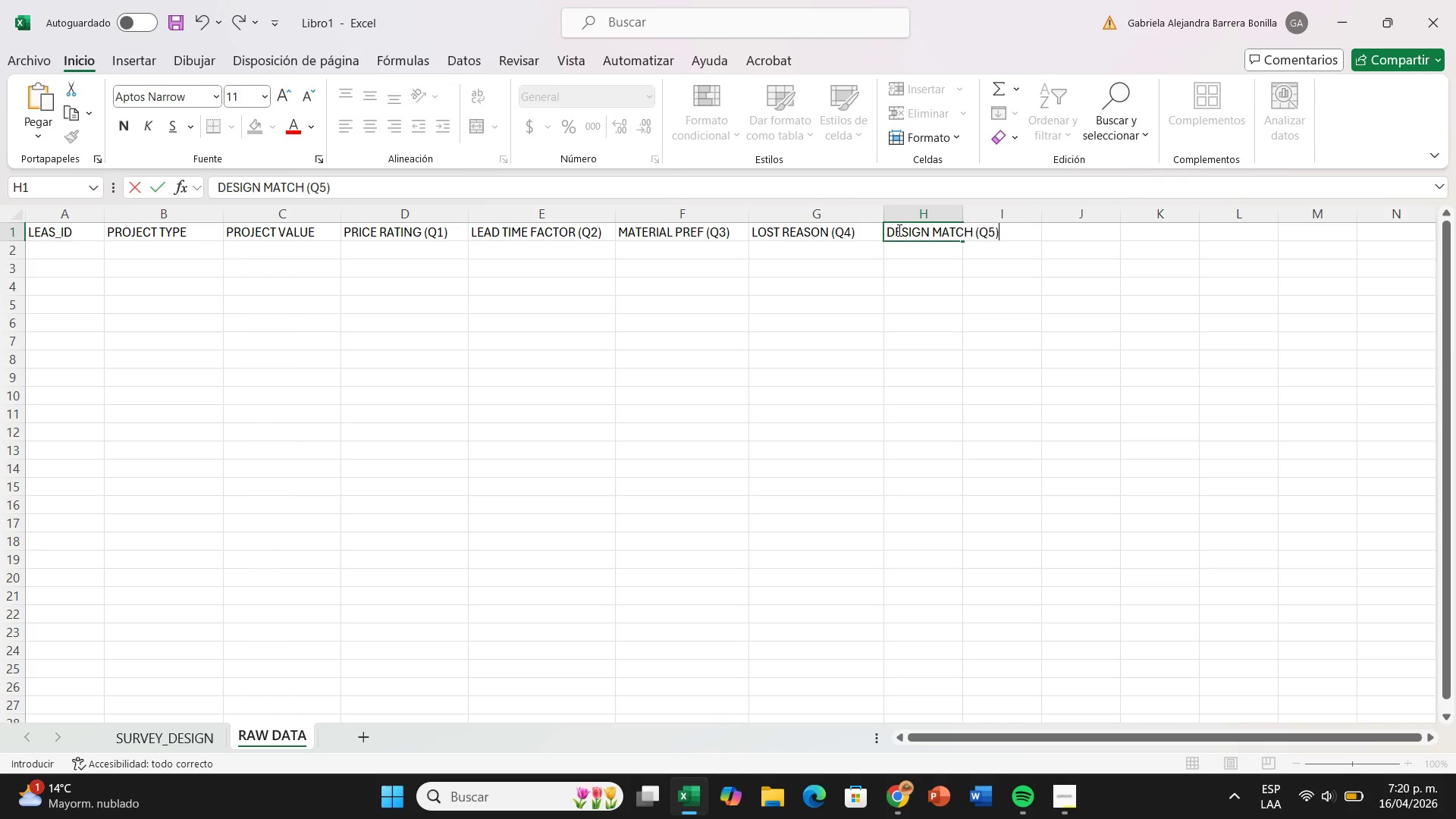 
key(ArrowRight)
 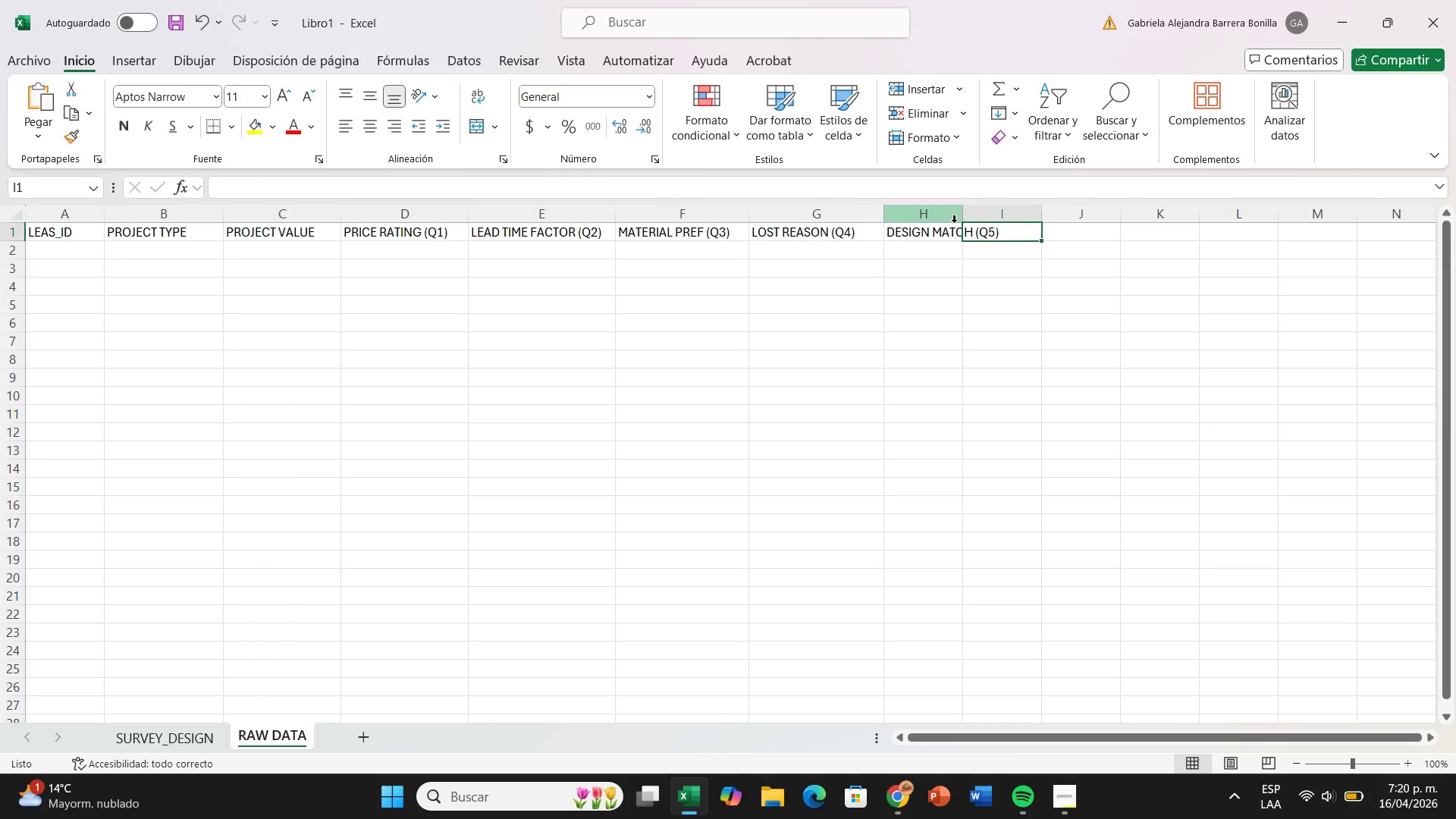 
left_click_drag(start_coordinate=[963, 219], to_coordinate=[1009, 228])
 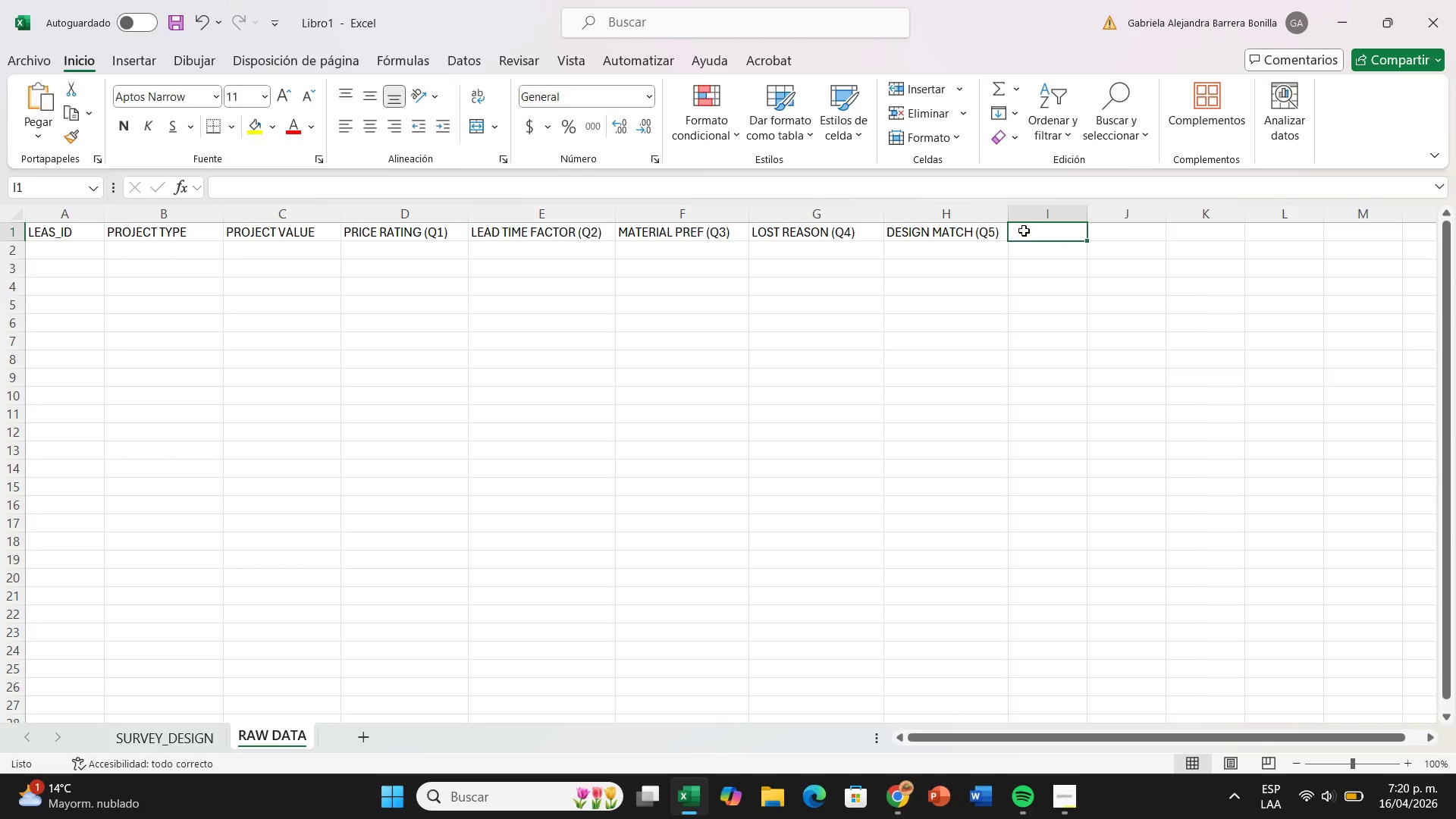 
left_click([1026, 231])
 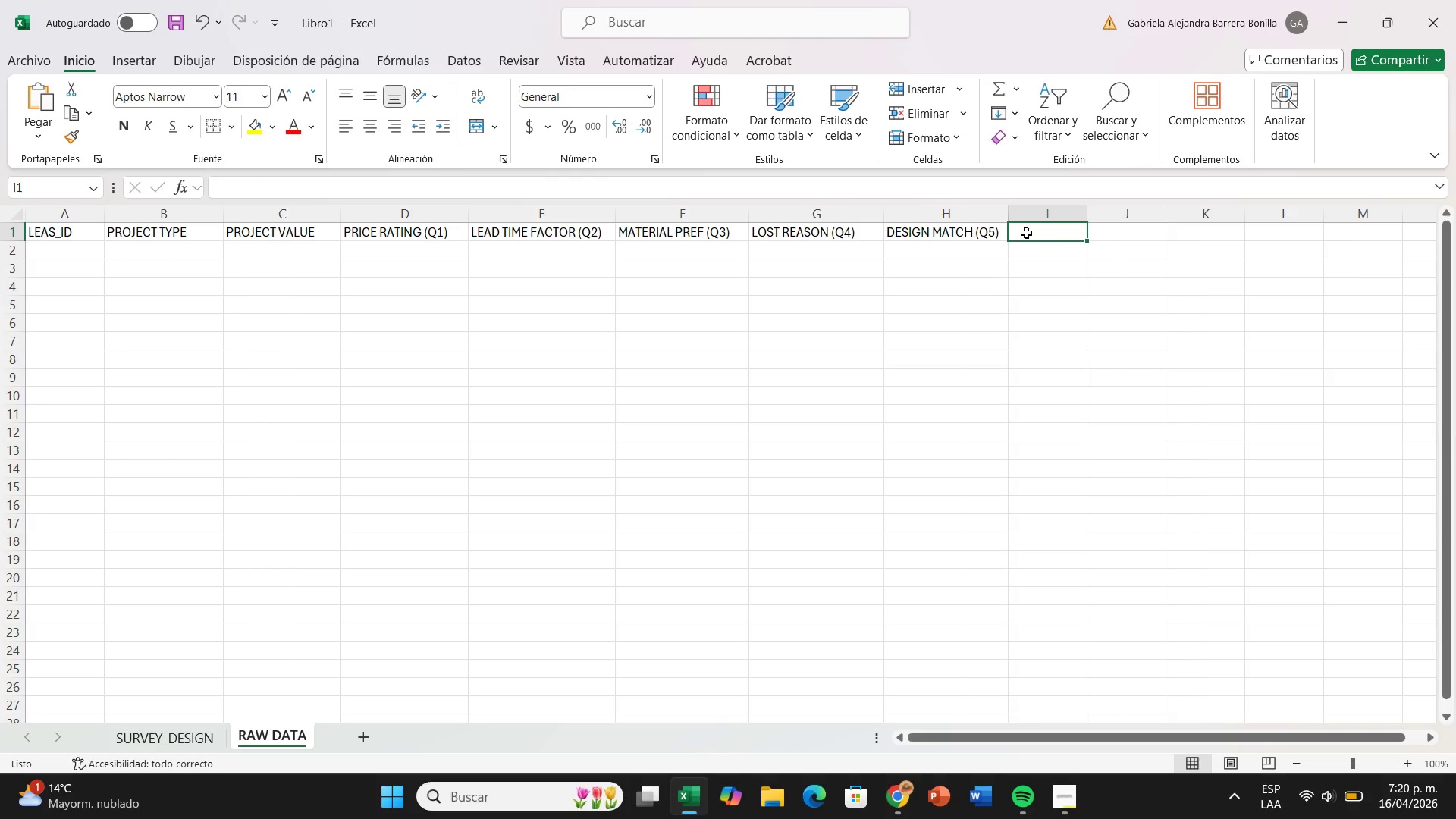 
type(BRAND SCORE *Q6()
 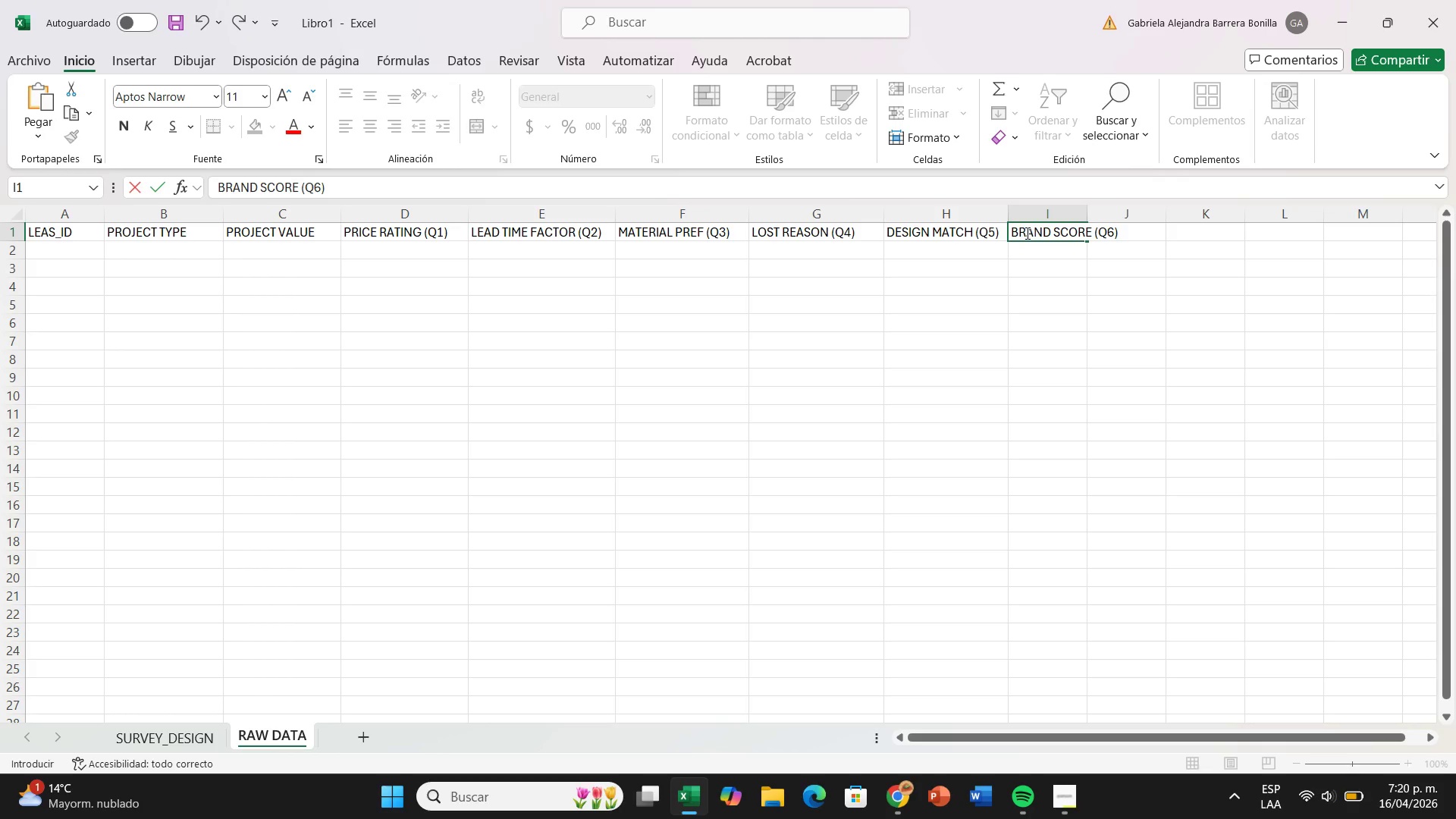 
hold_key(key=Enter, duration=21.91)
 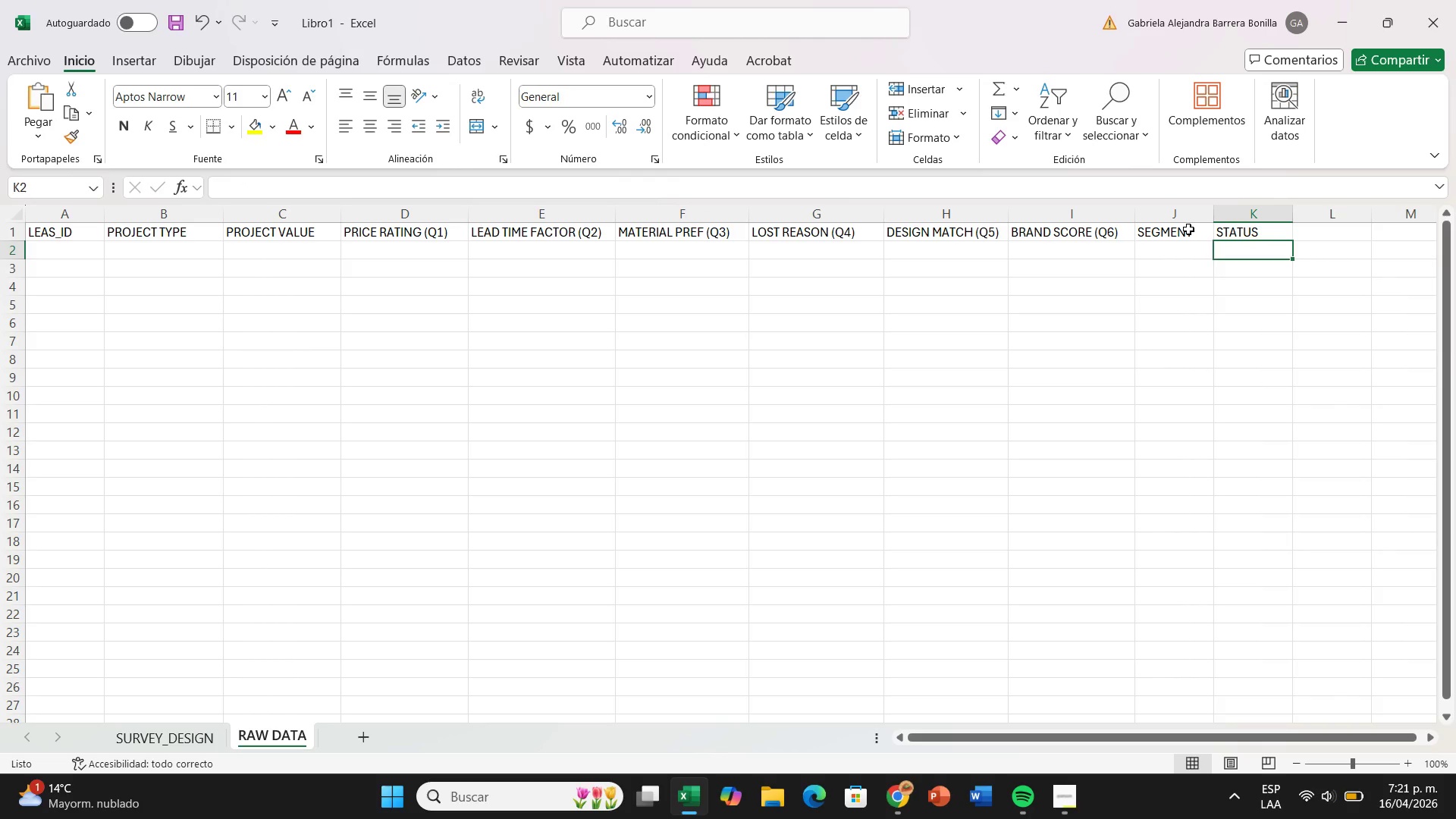 
left_click_drag(start_coordinate=[1092, 212], to_coordinate=[1140, 220])
 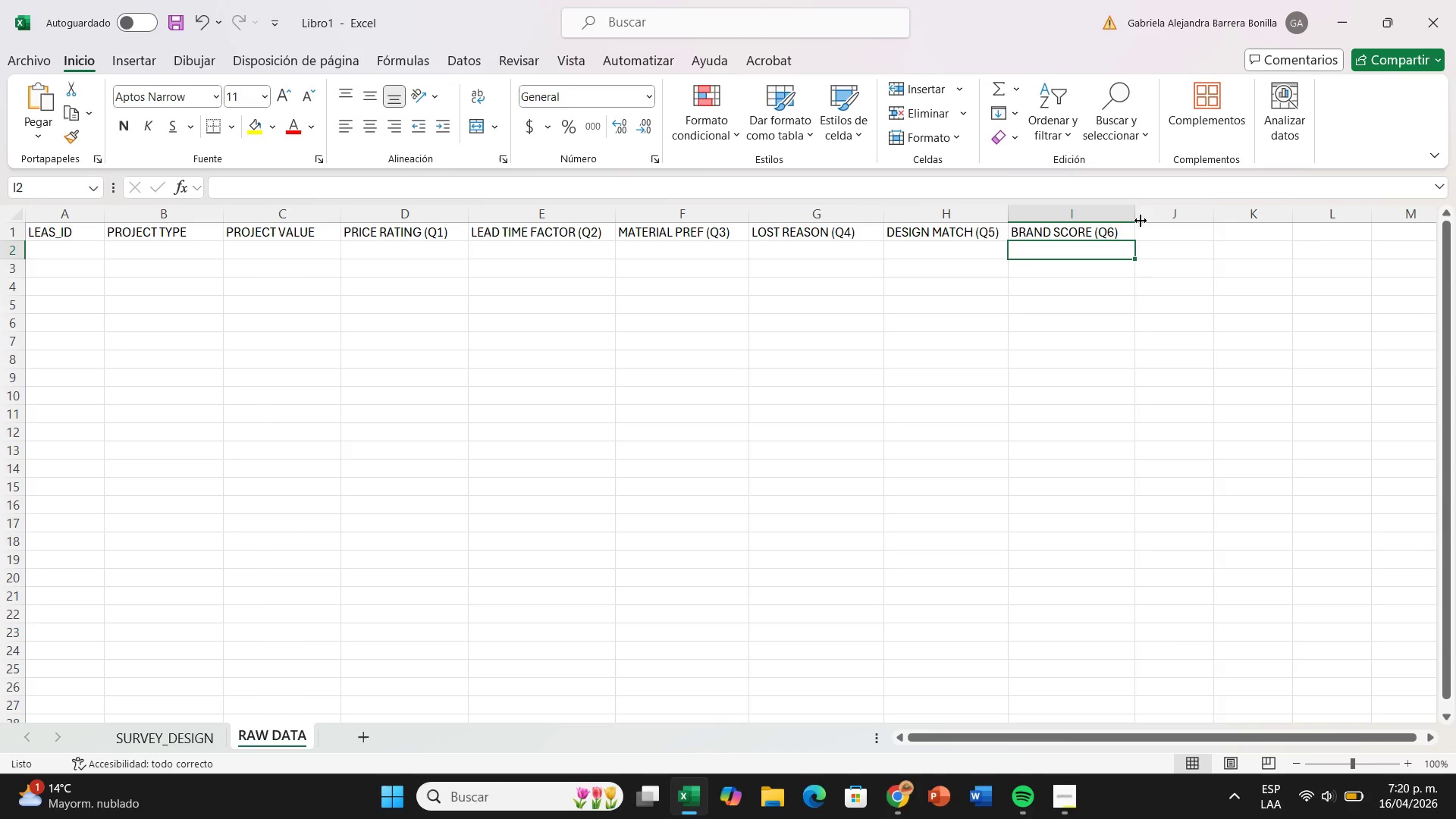 
left_click([1188, 229])
 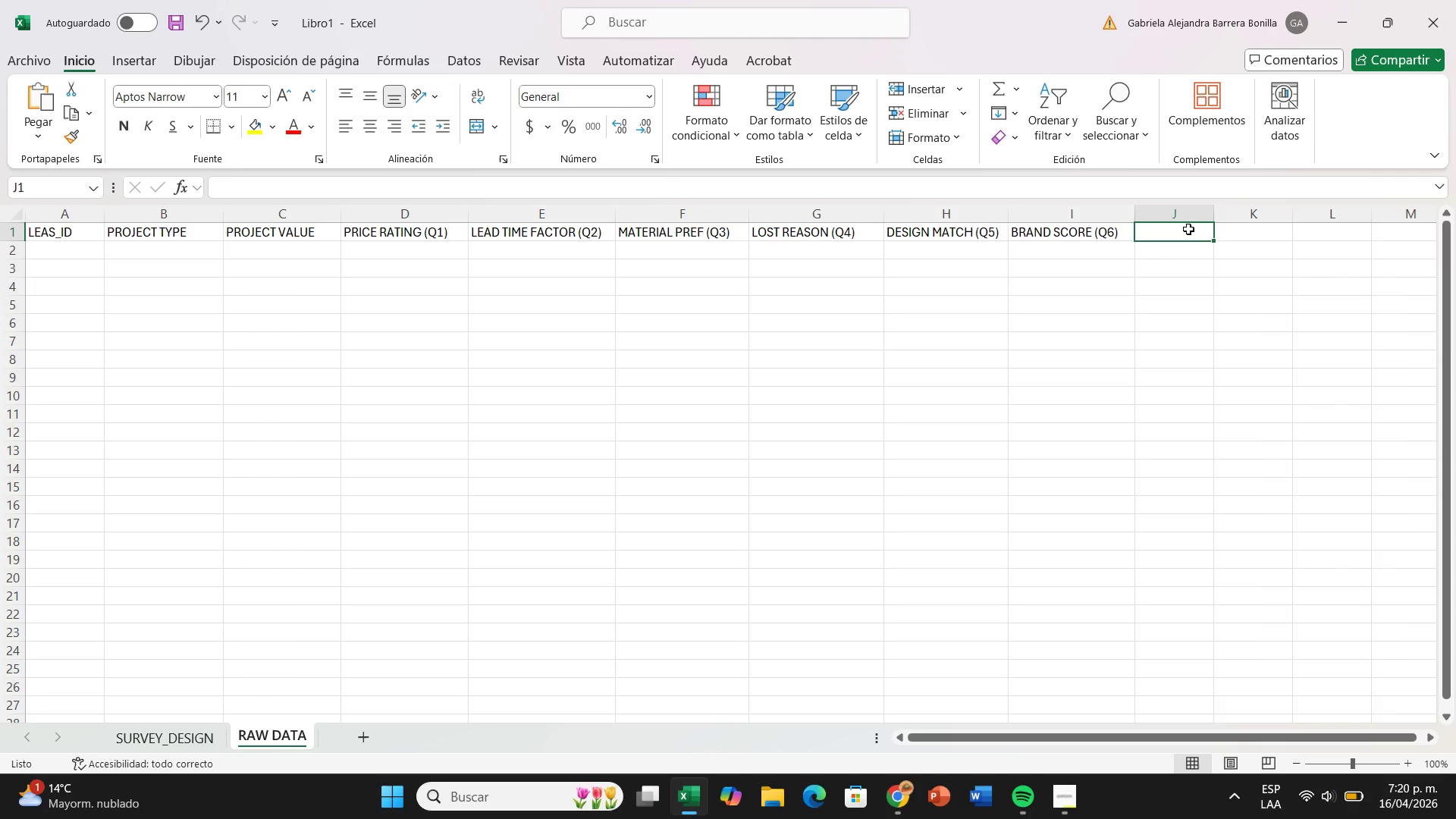 
type(SEGMENT )
 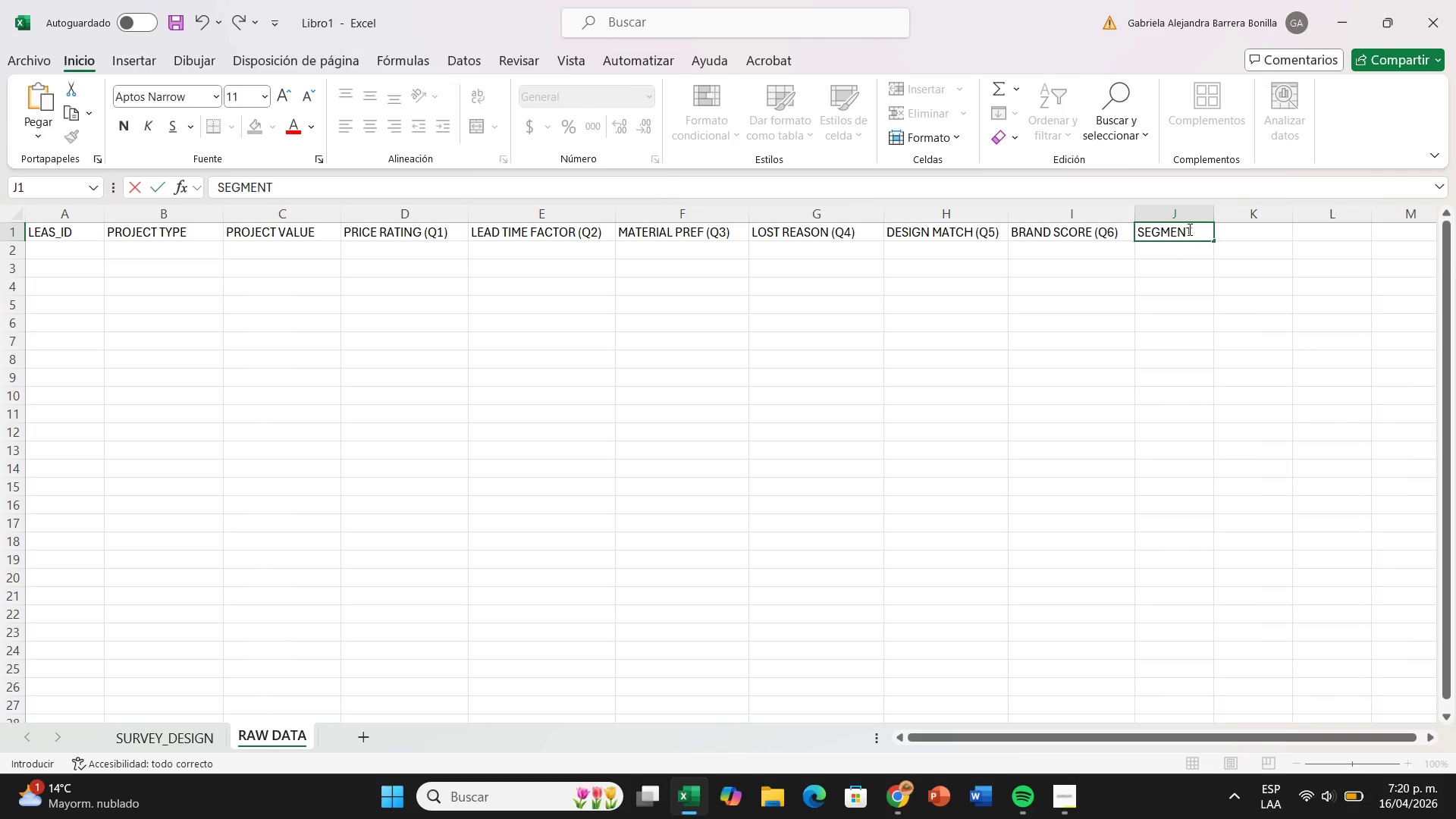 
key(ArrowRight)
 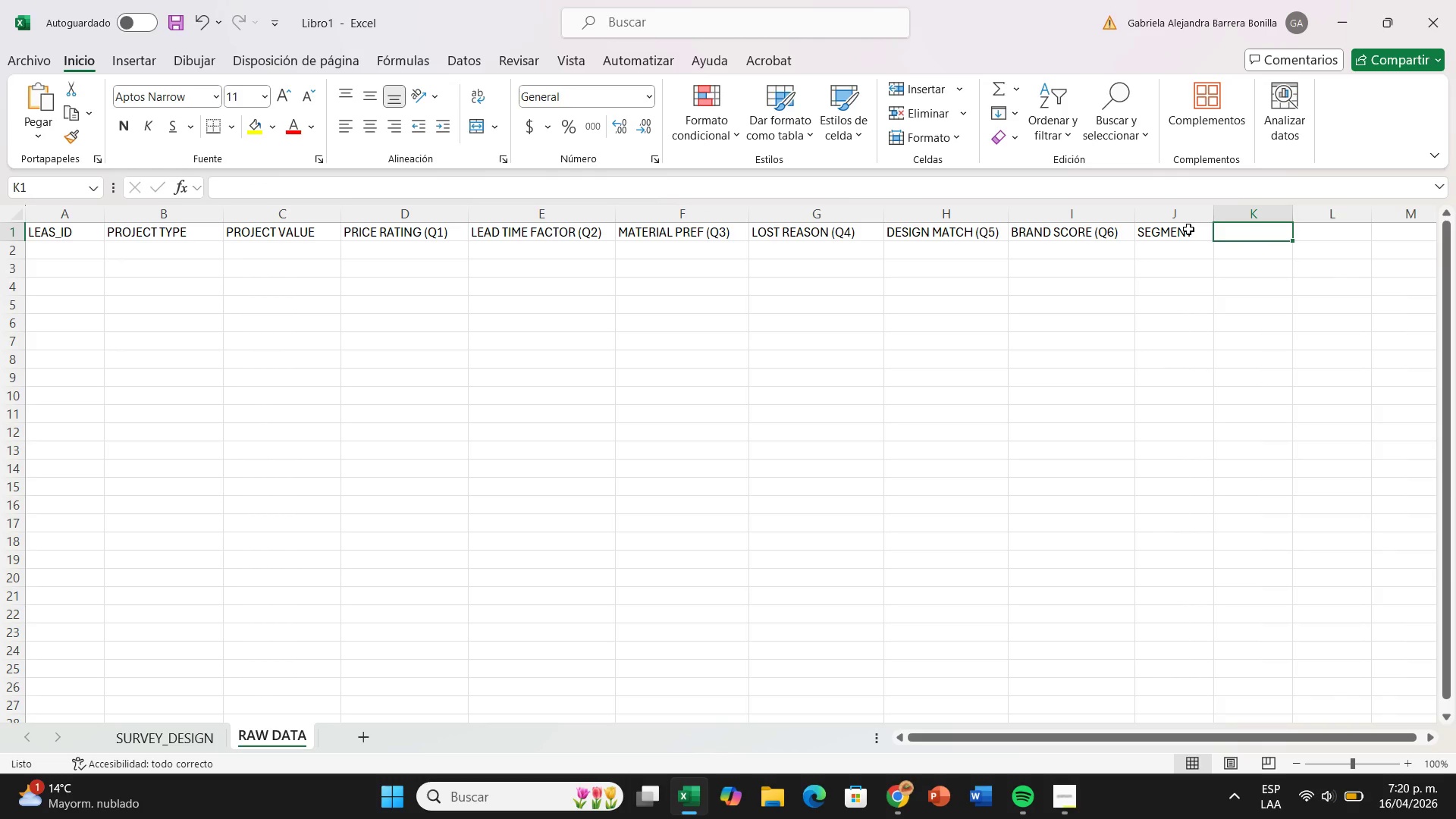 
type(STATUS)
 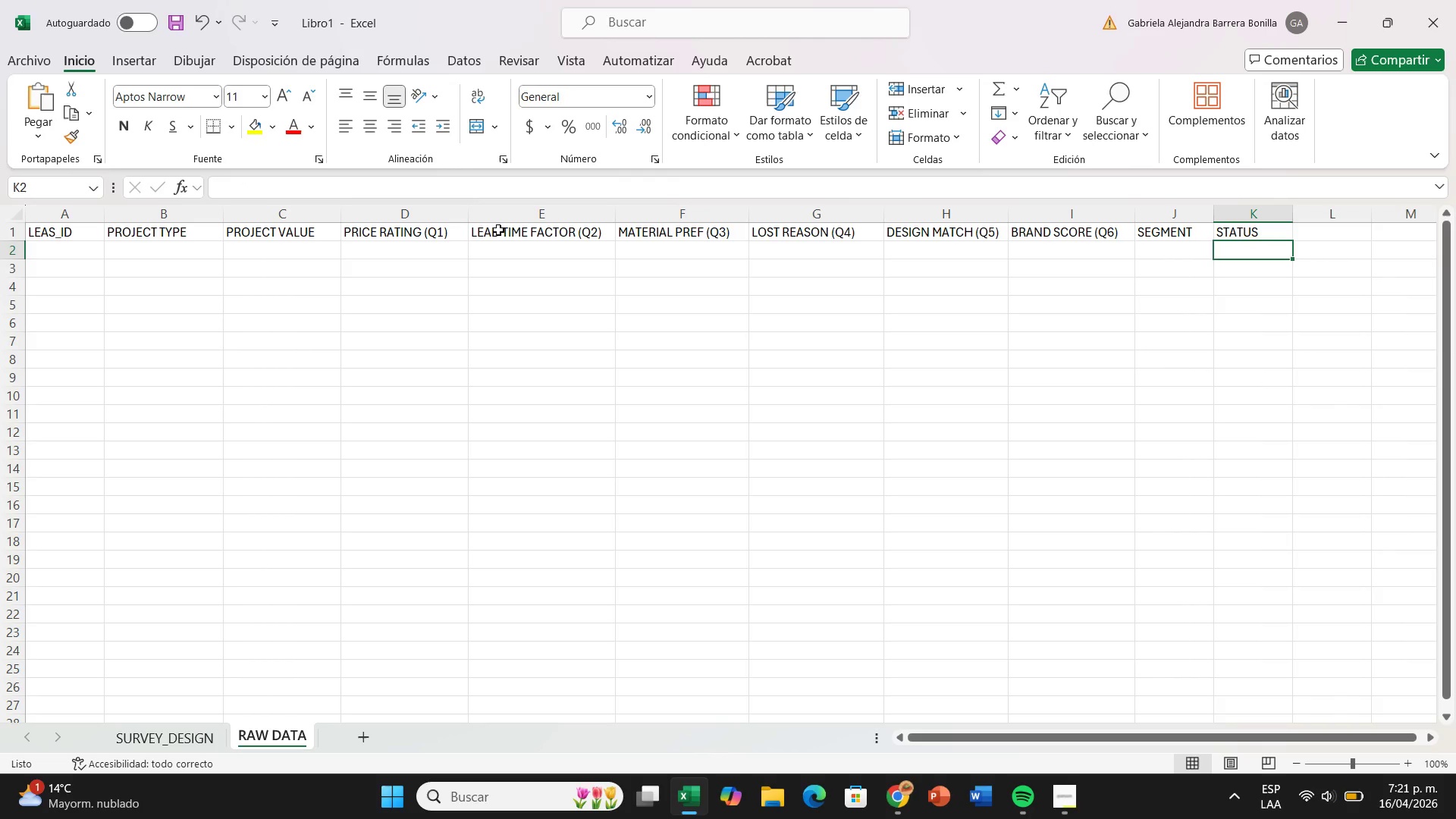 
left_click([83, 248])
 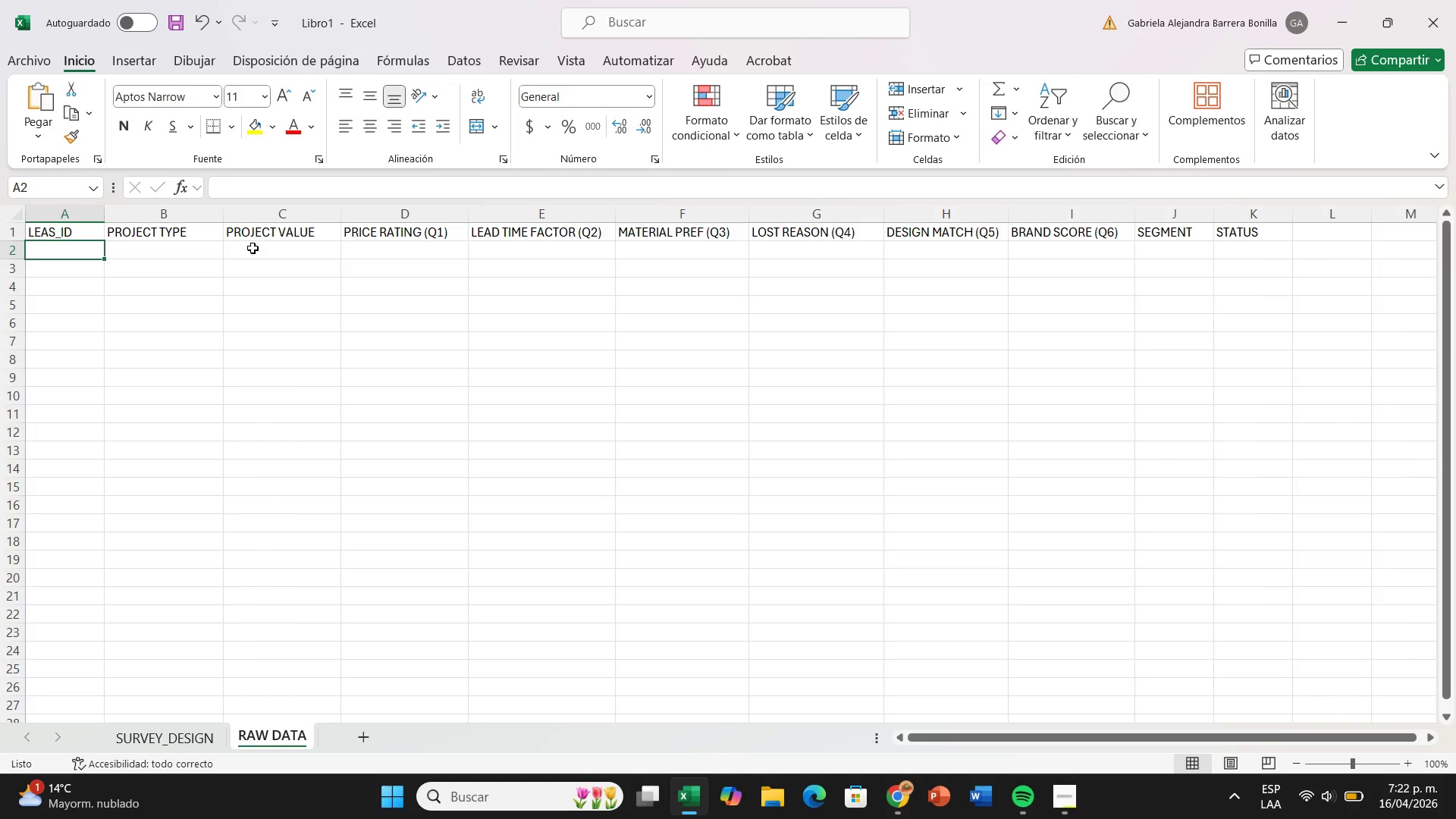 
wait(61.19)
 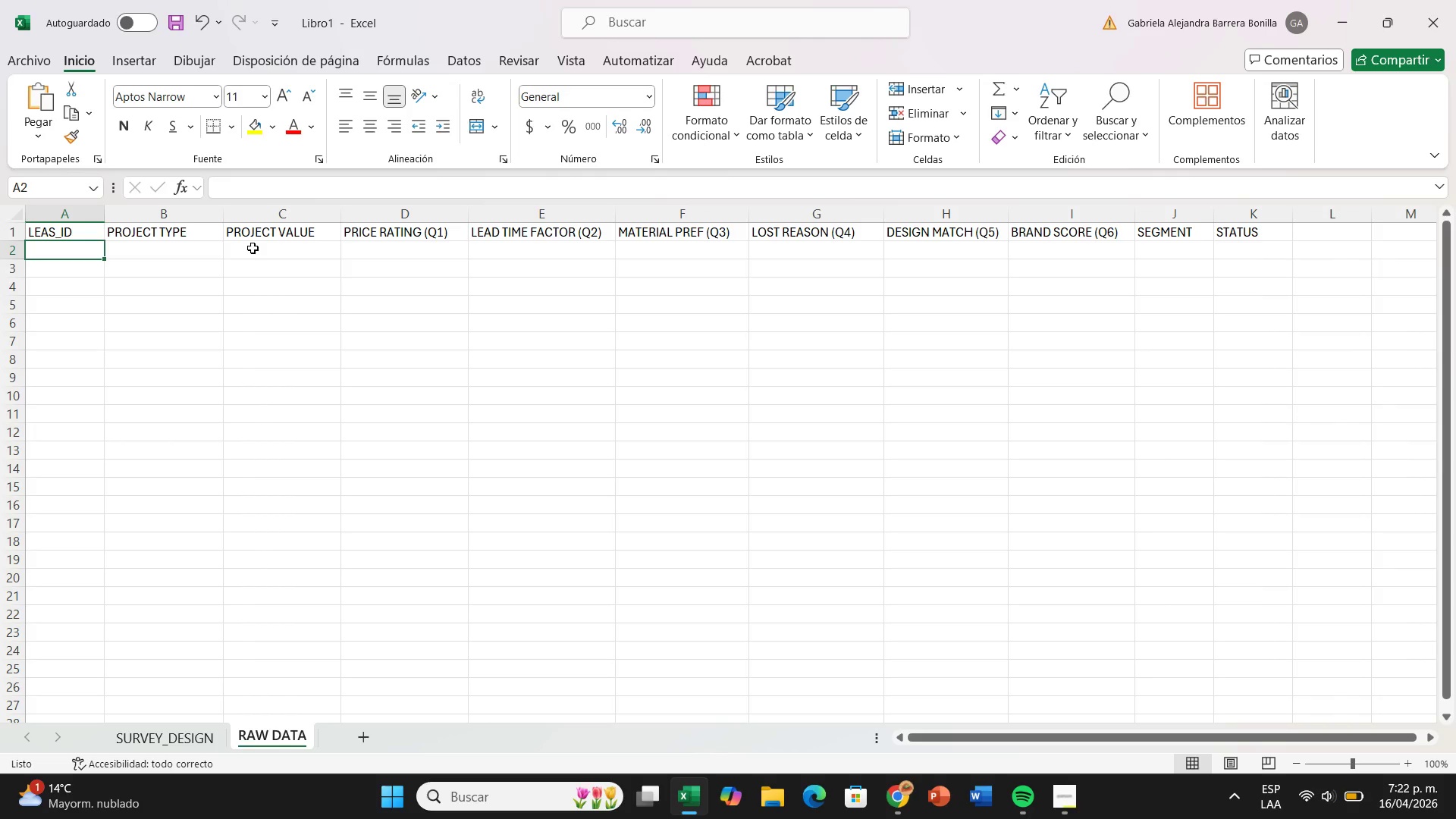 
double_click([43, 255])
 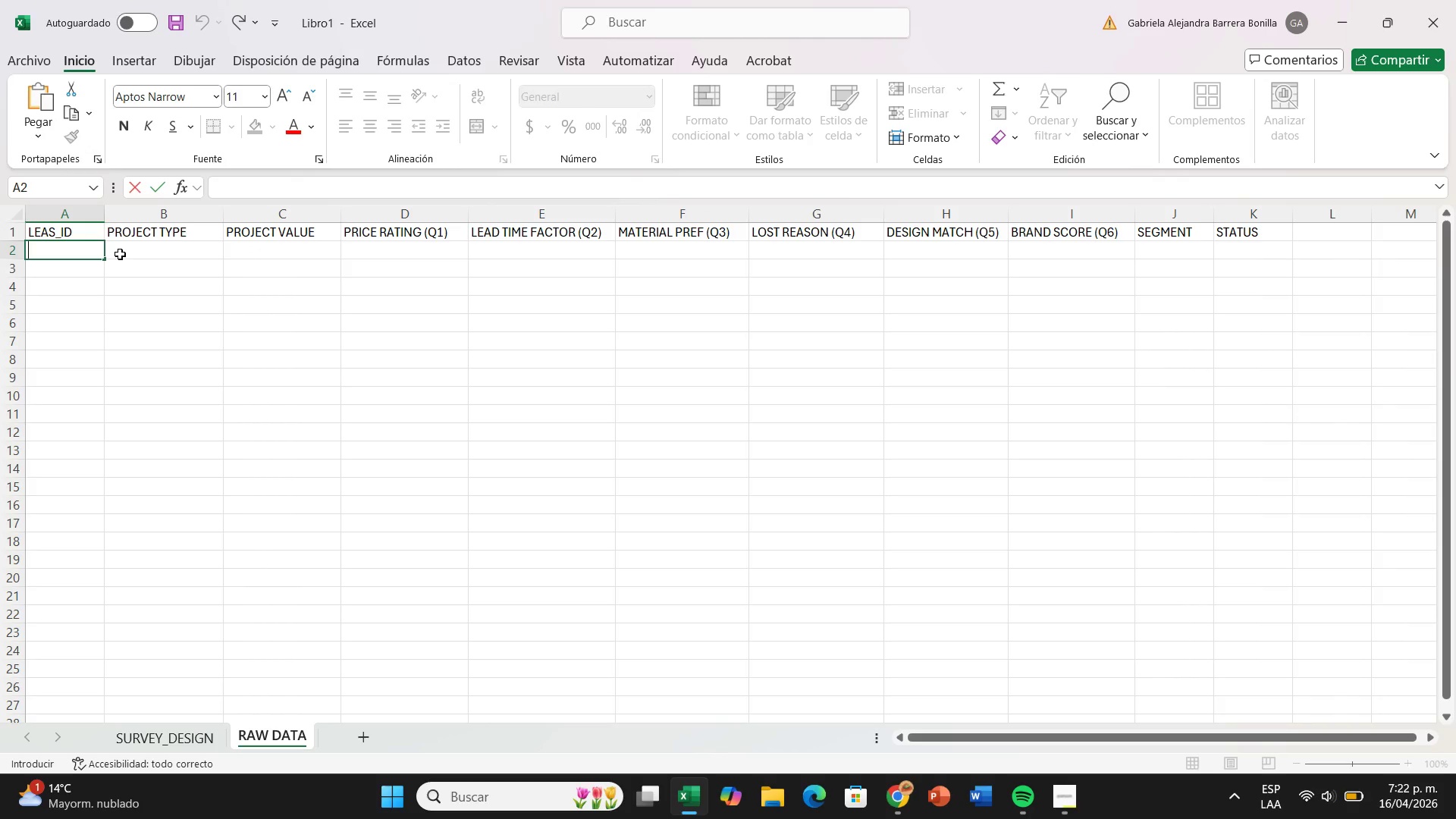 
wait(9.33)
 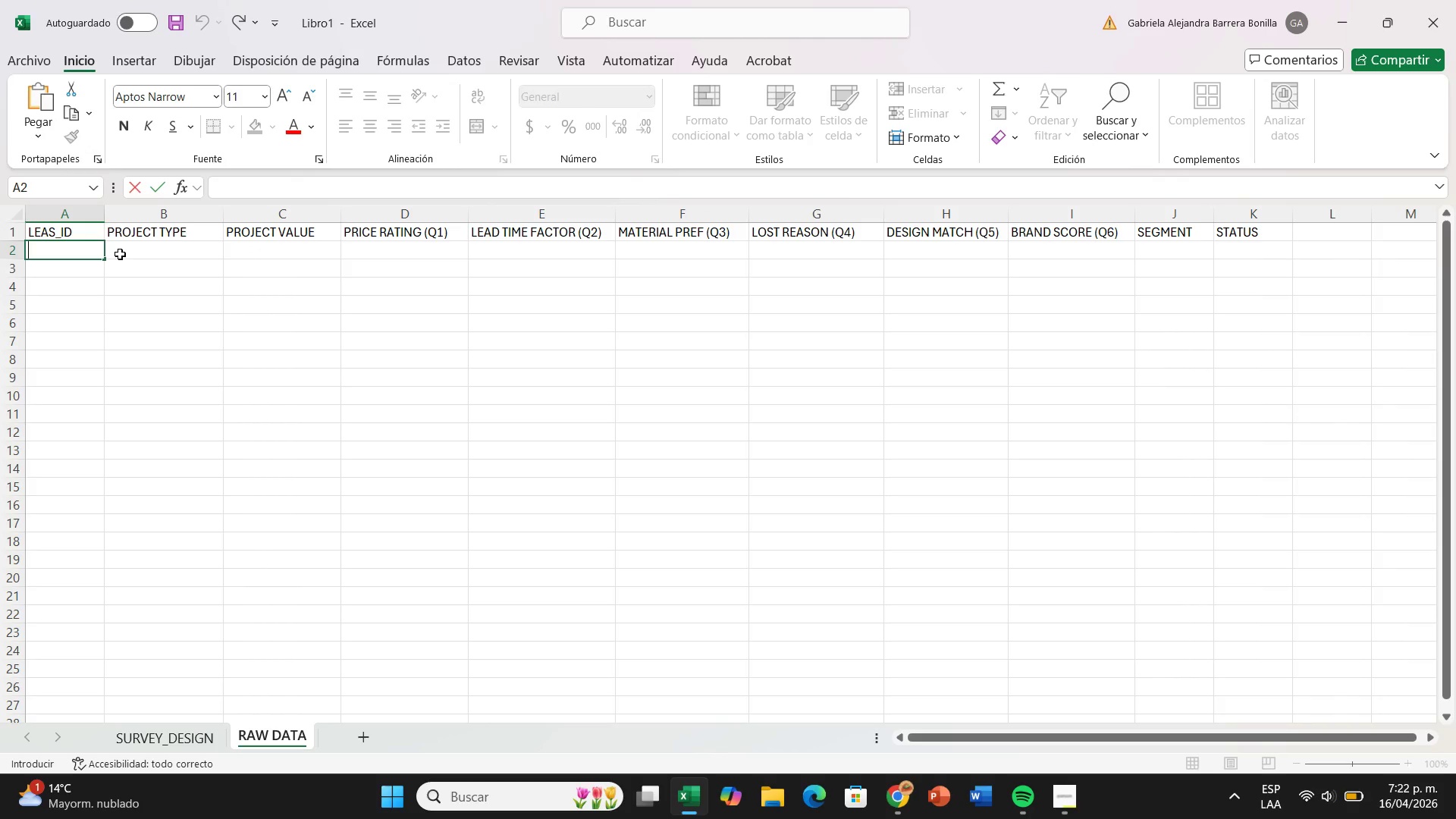 
type(L-001)
 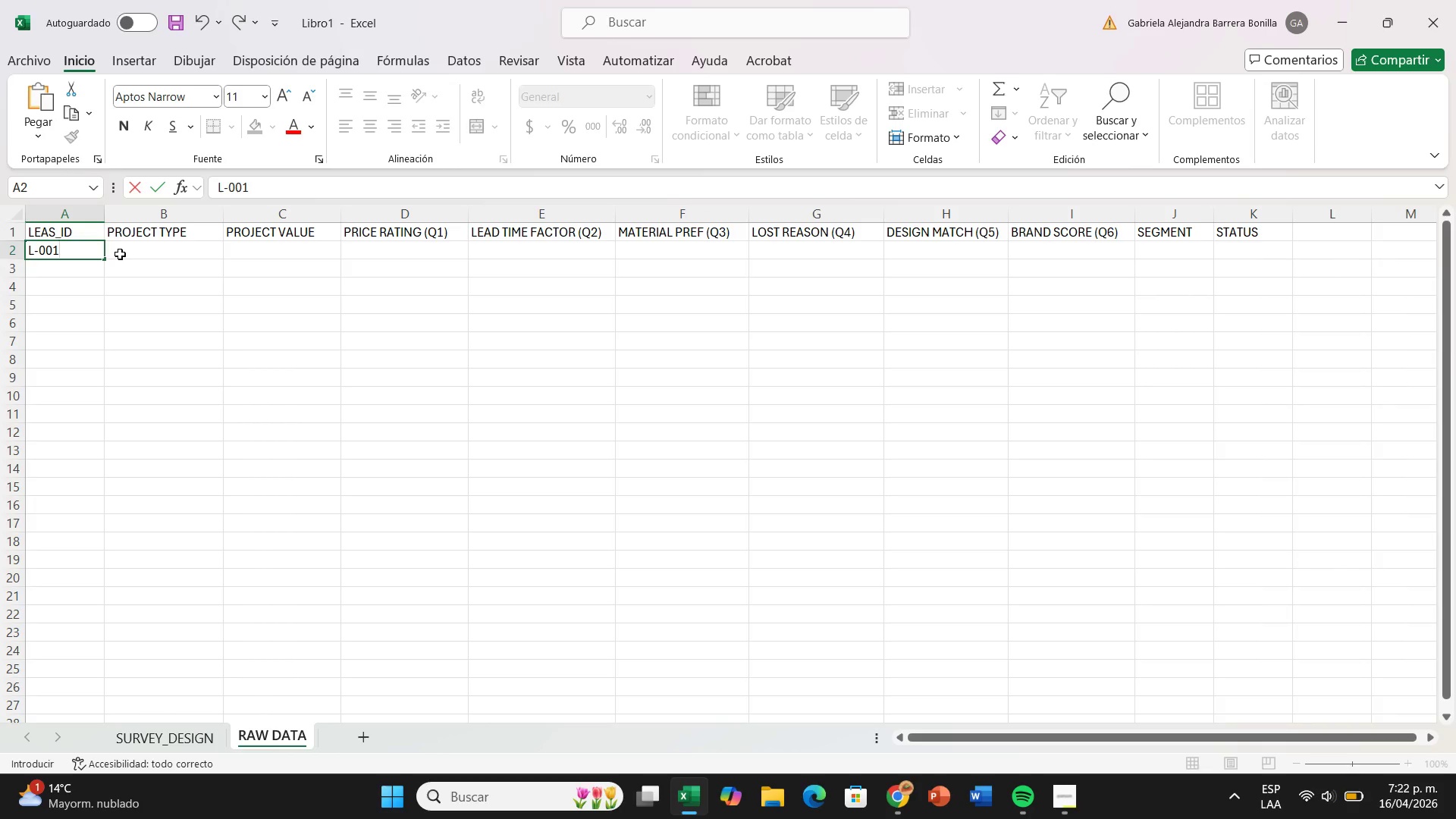 
key(Enter)
 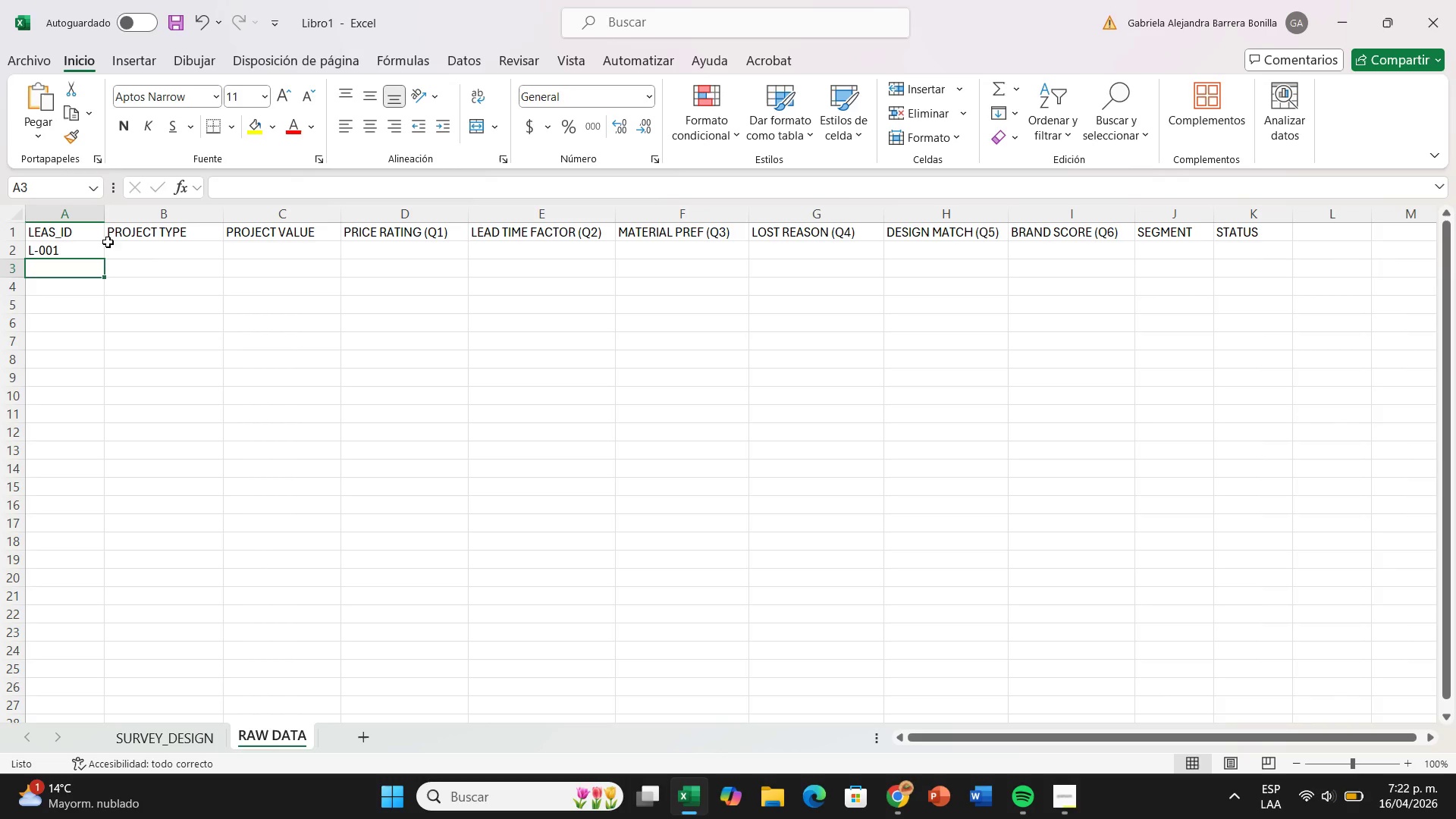 
left_click([82, 249])
 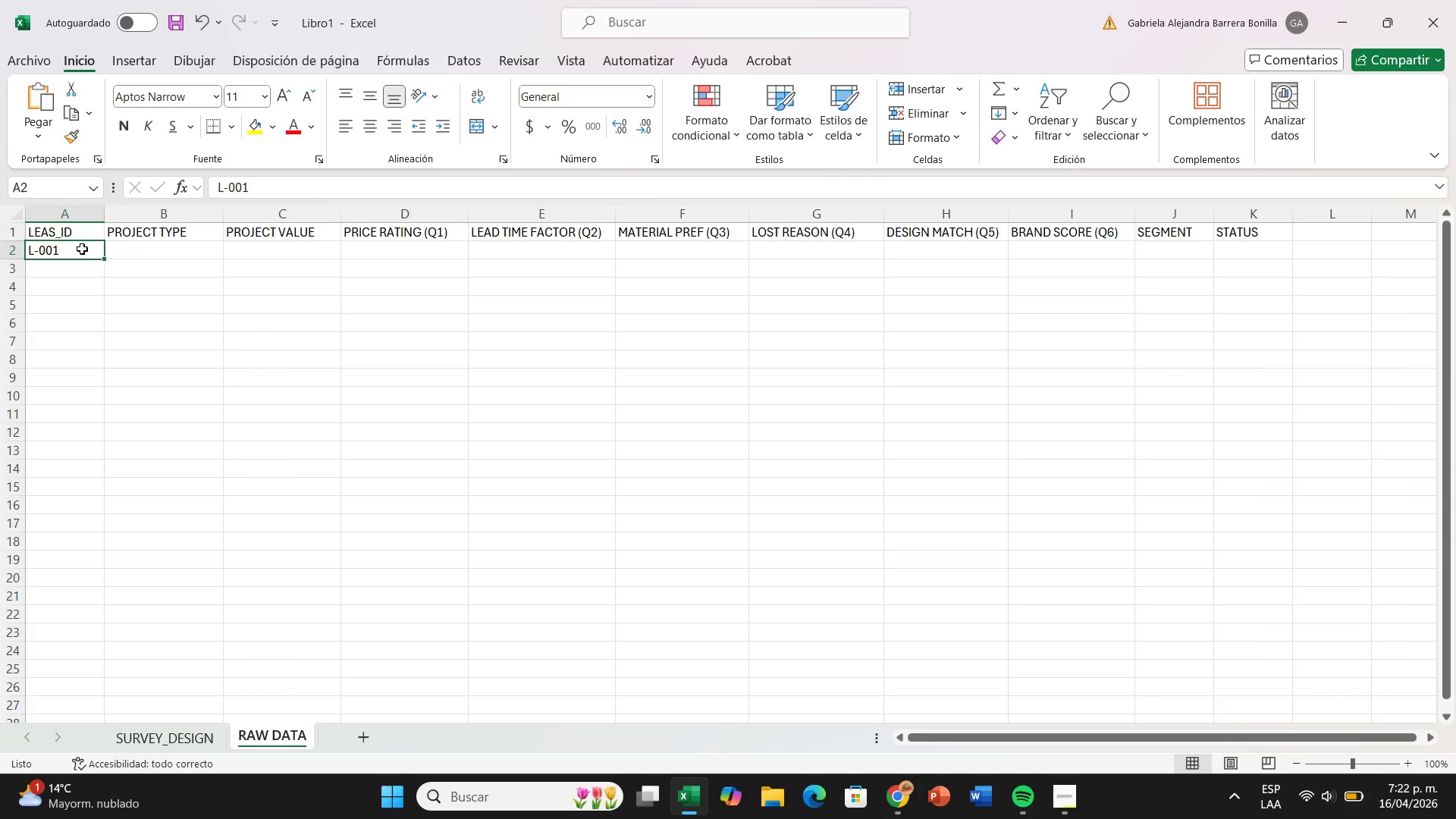 
wait(5.58)
 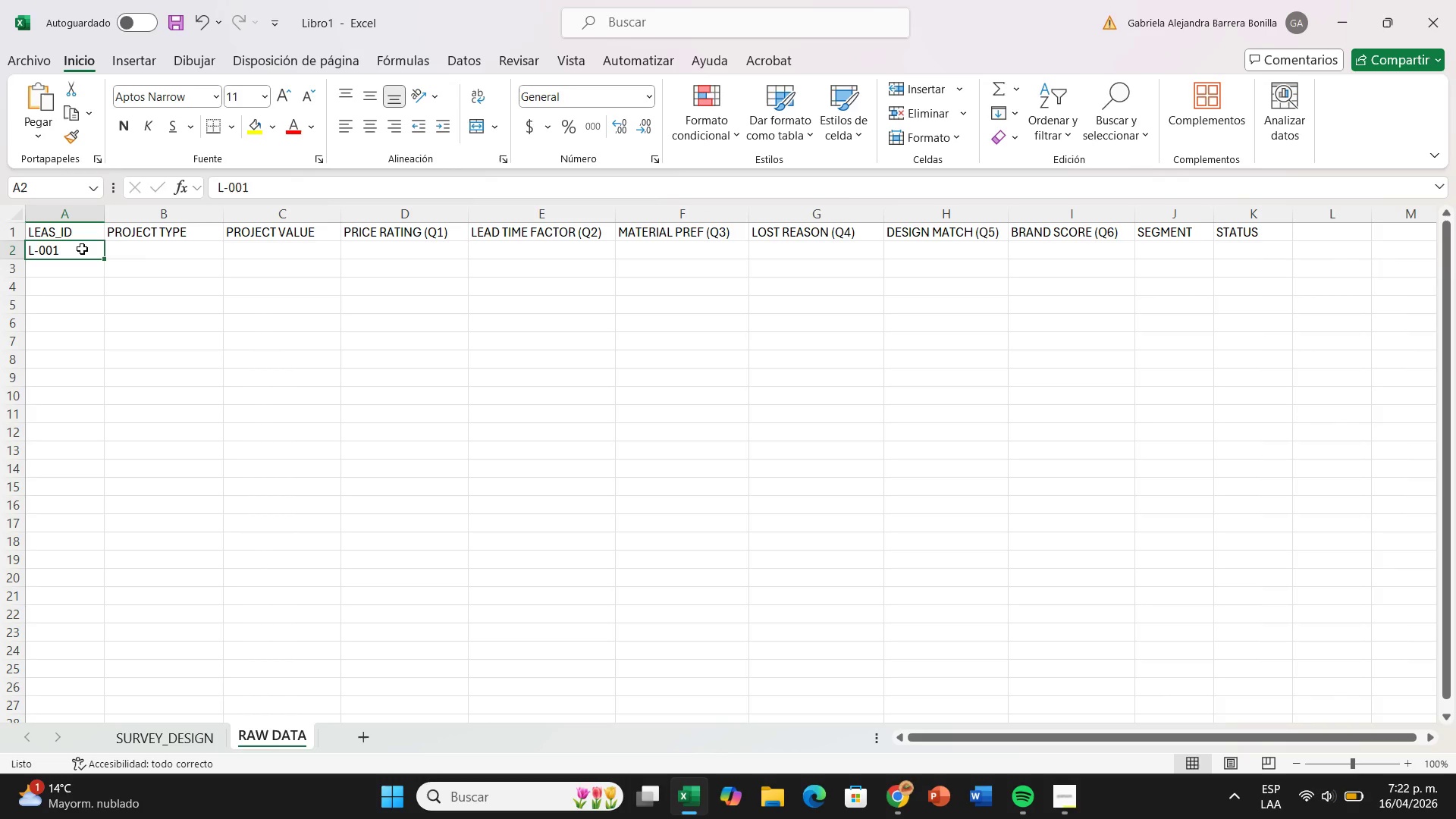 
left_click_drag(start_coordinate=[106, 259], to_coordinate=[93, 701])
 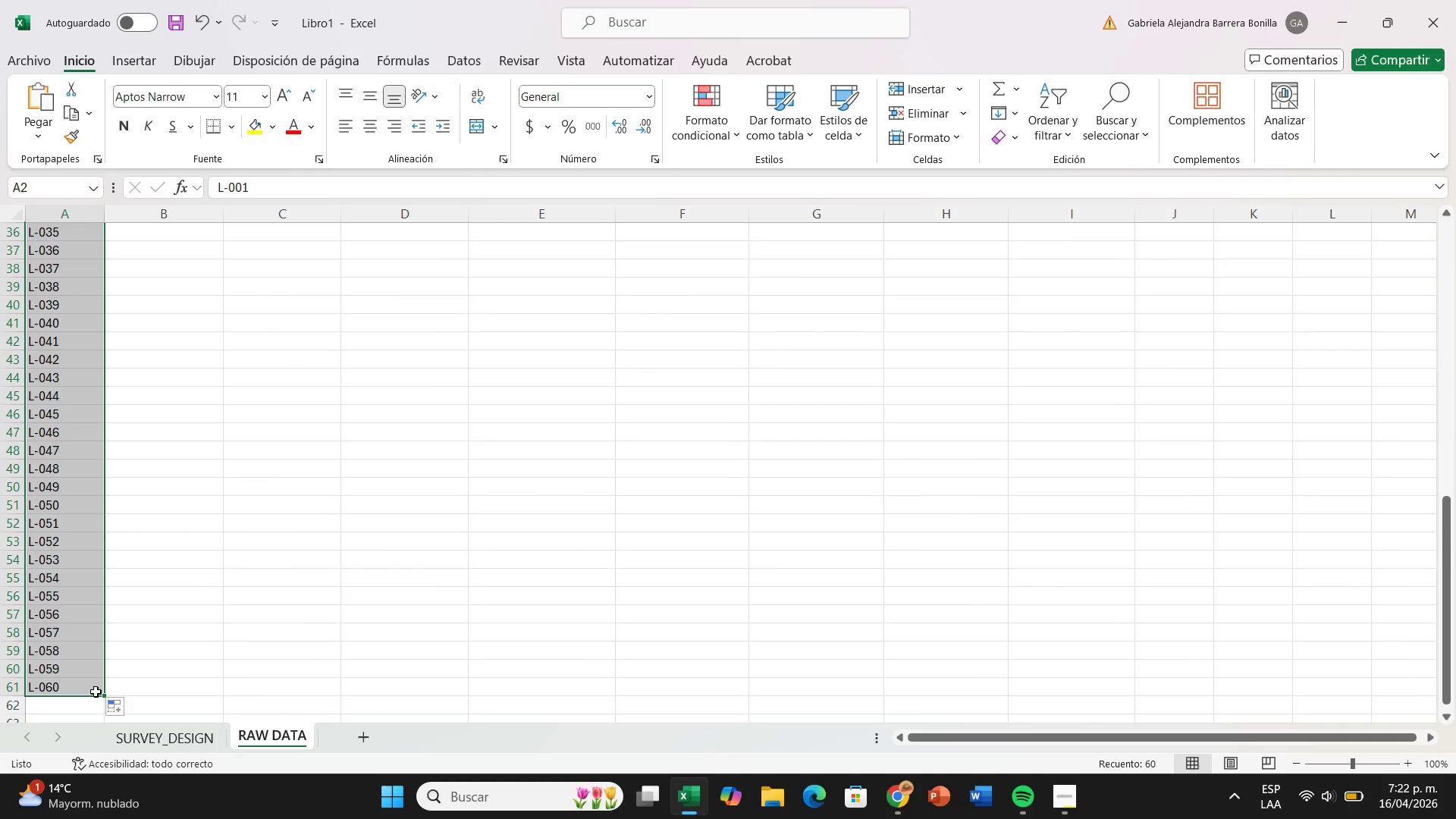 
left_click([140, 653])
 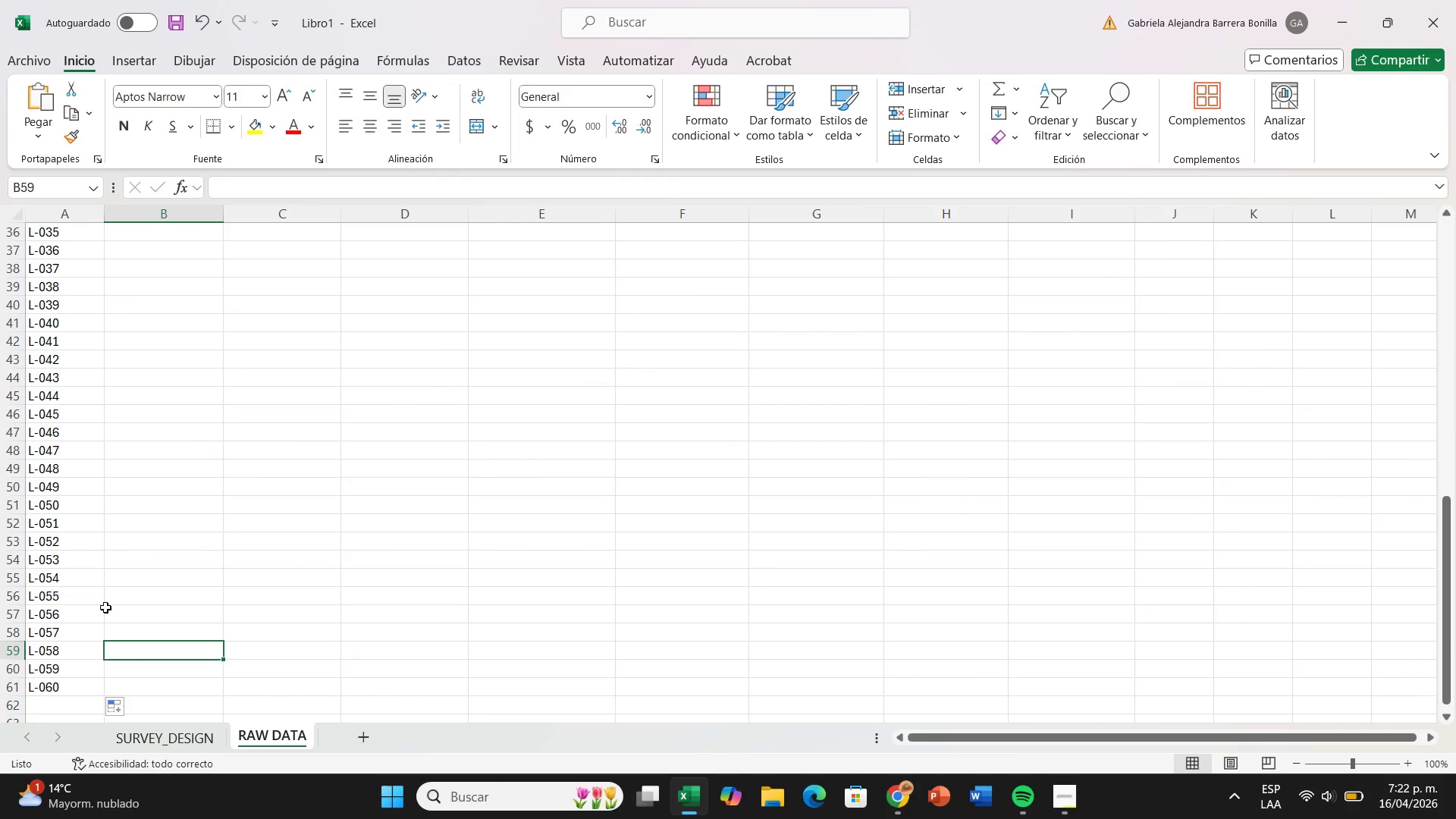 
scroll: coordinate [61, 548], scroll_direction: up, amount: 17.0
 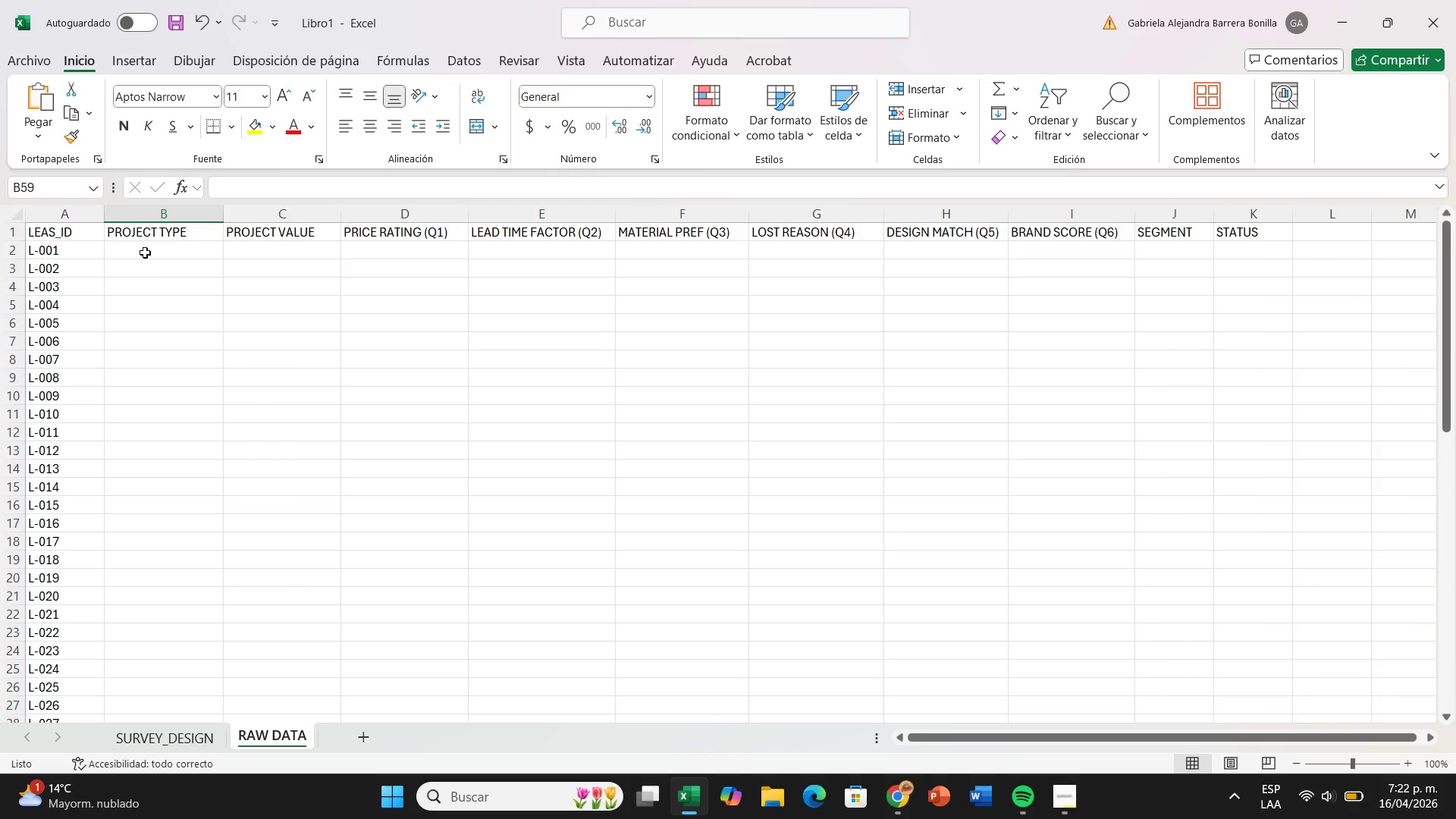 
left_click([146, 250])
 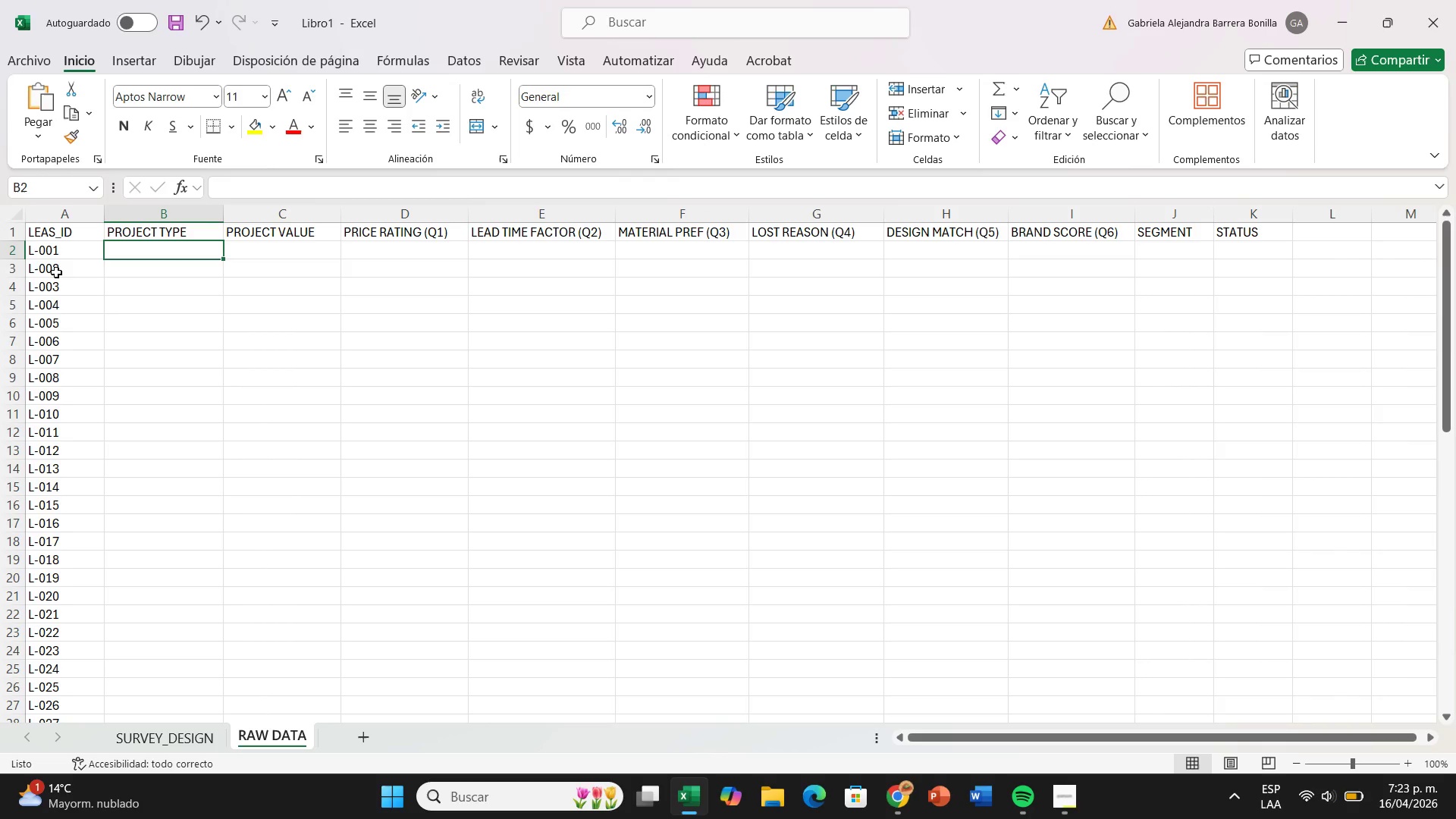 
wait(40.86)
 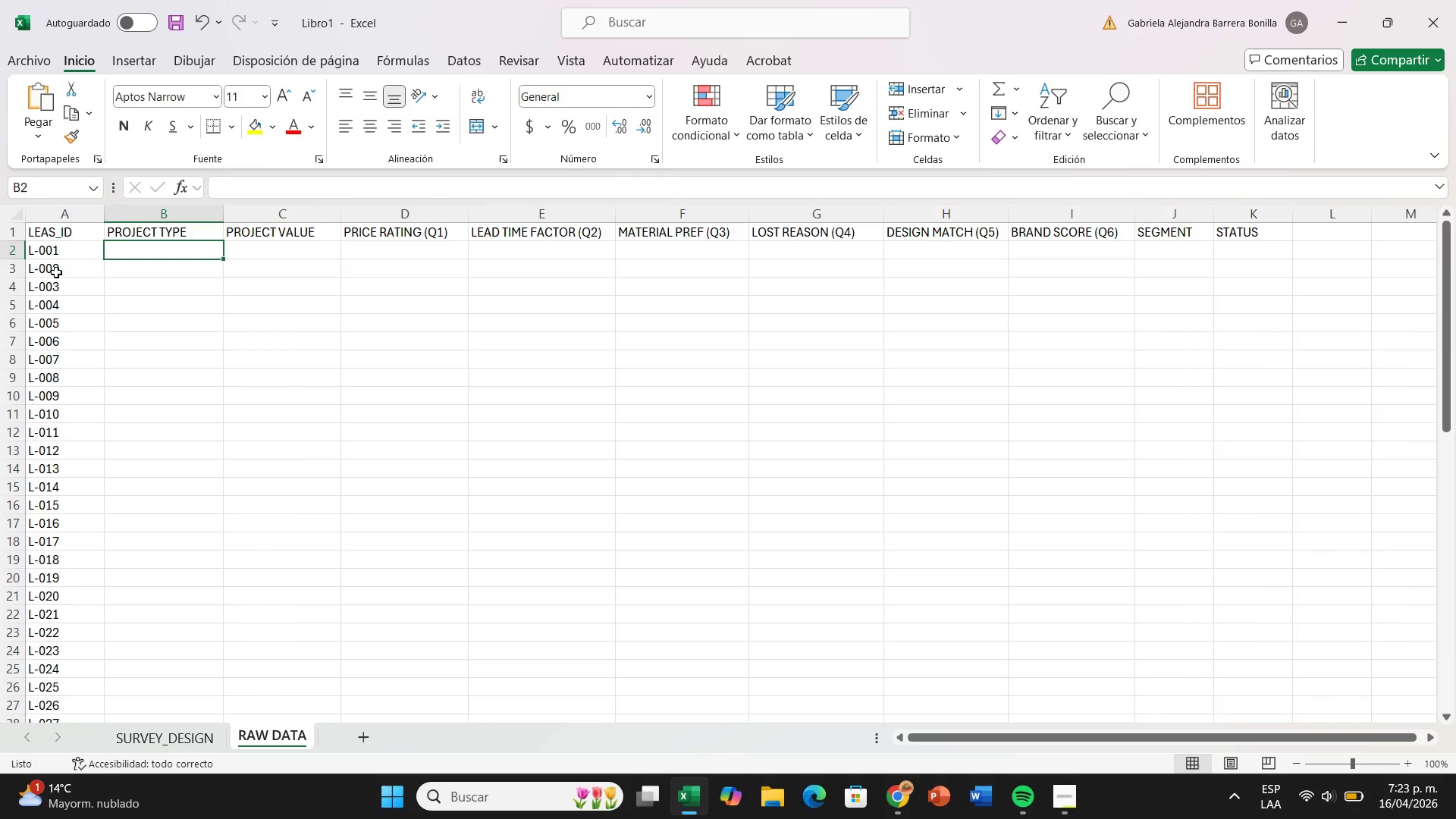 
left_click([187, 249])
 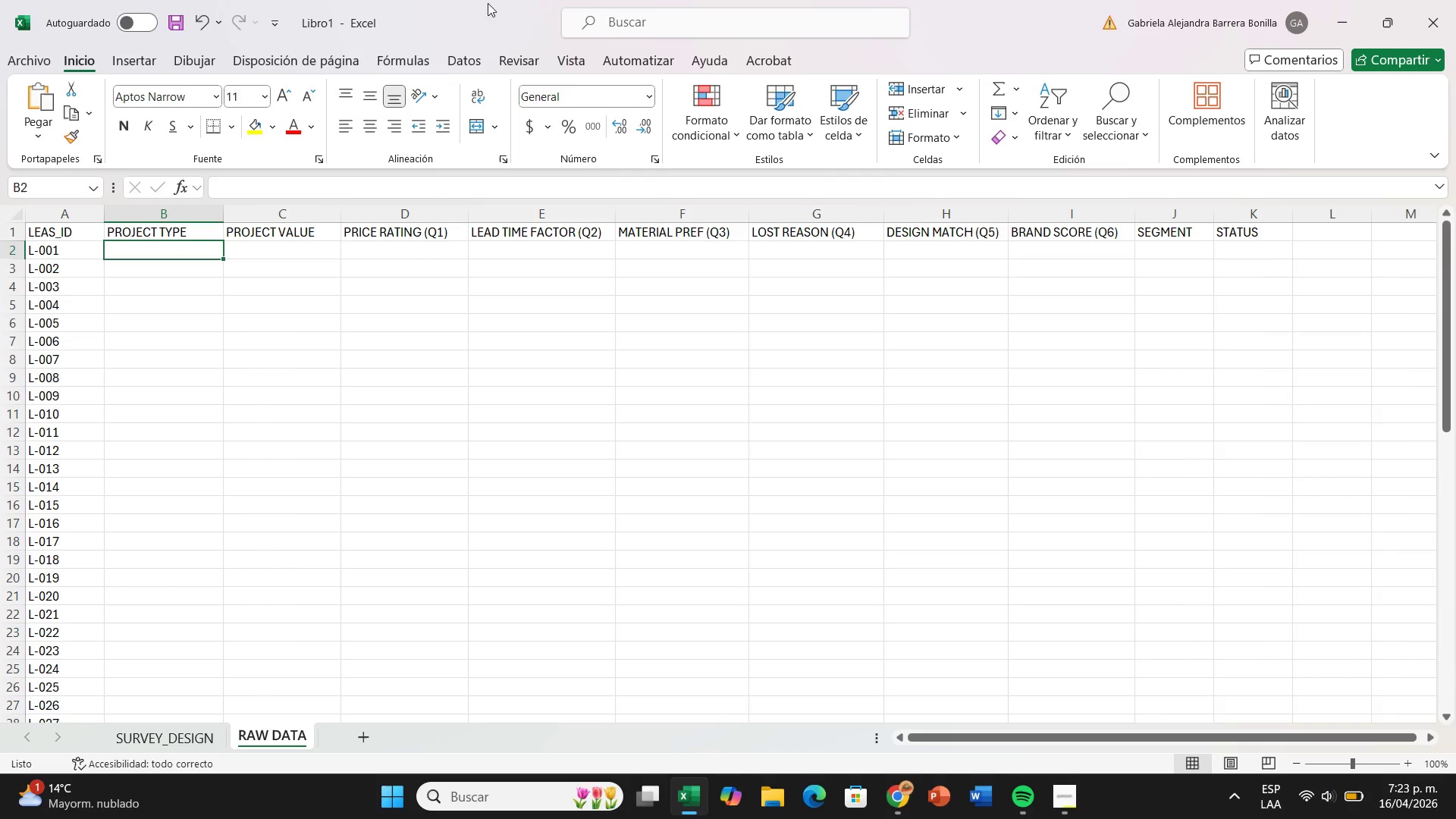 
left_click([460, 71])
 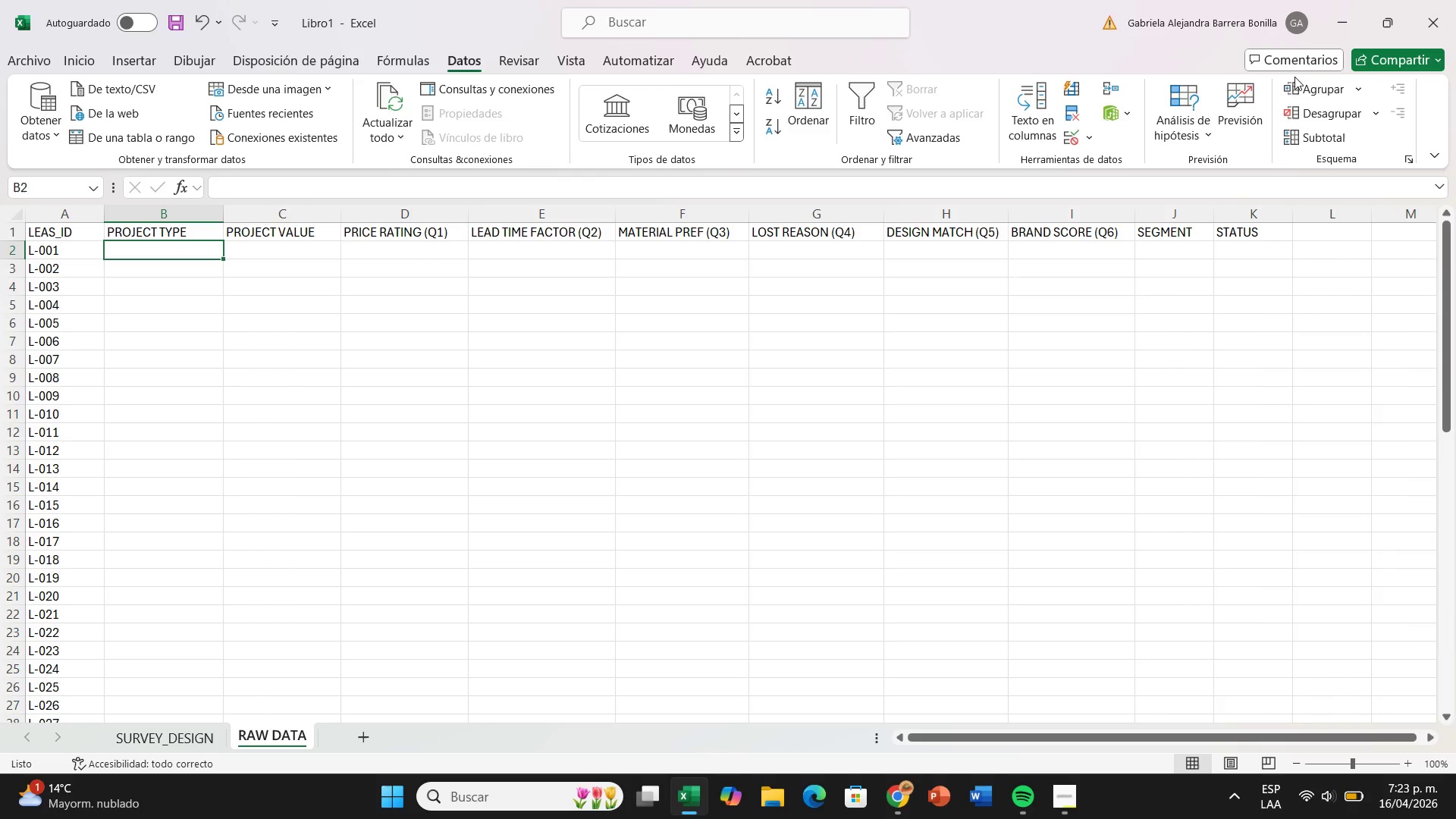 
left_click([1069, 133])
 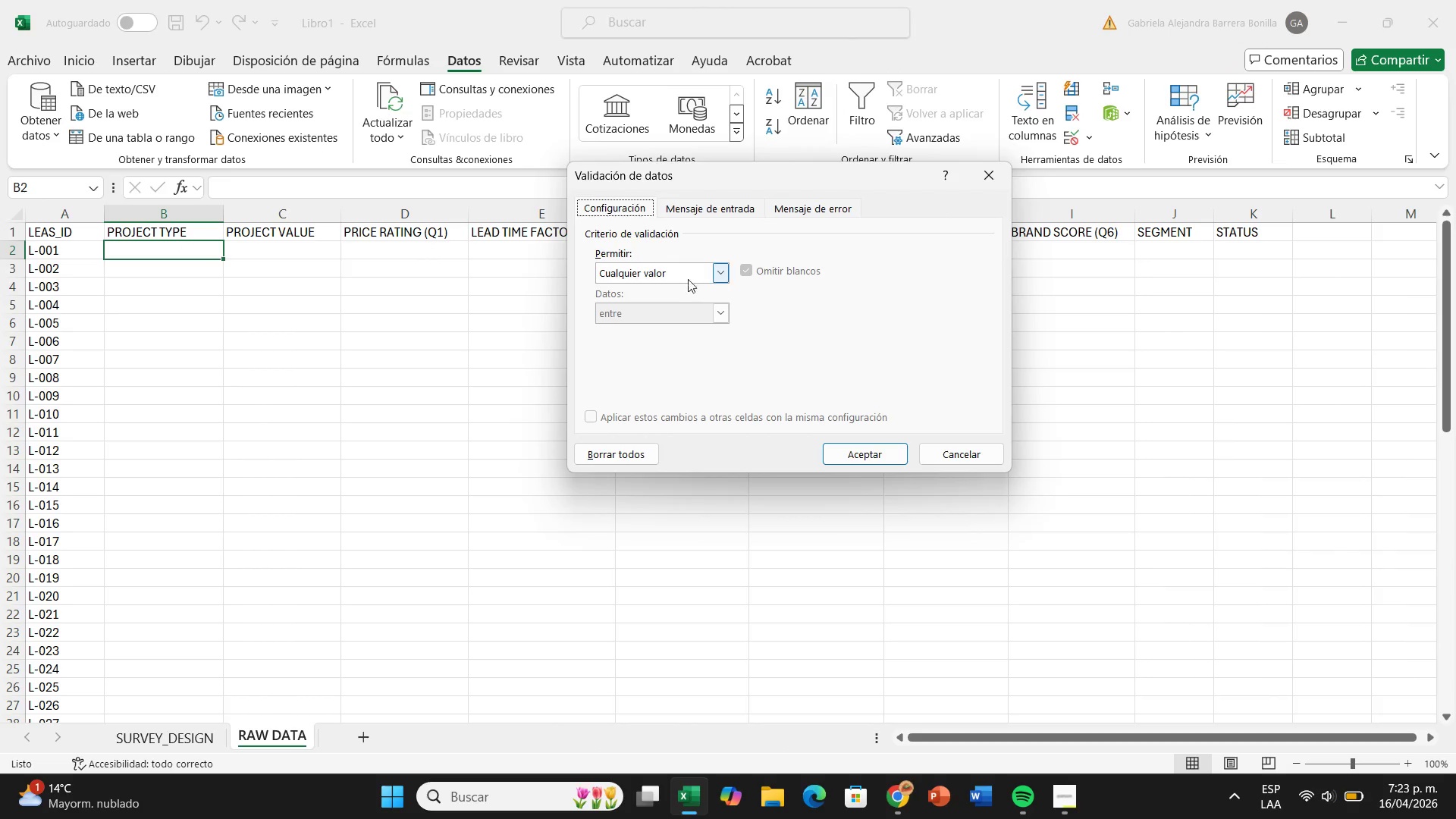 
left_click([718, 275])
 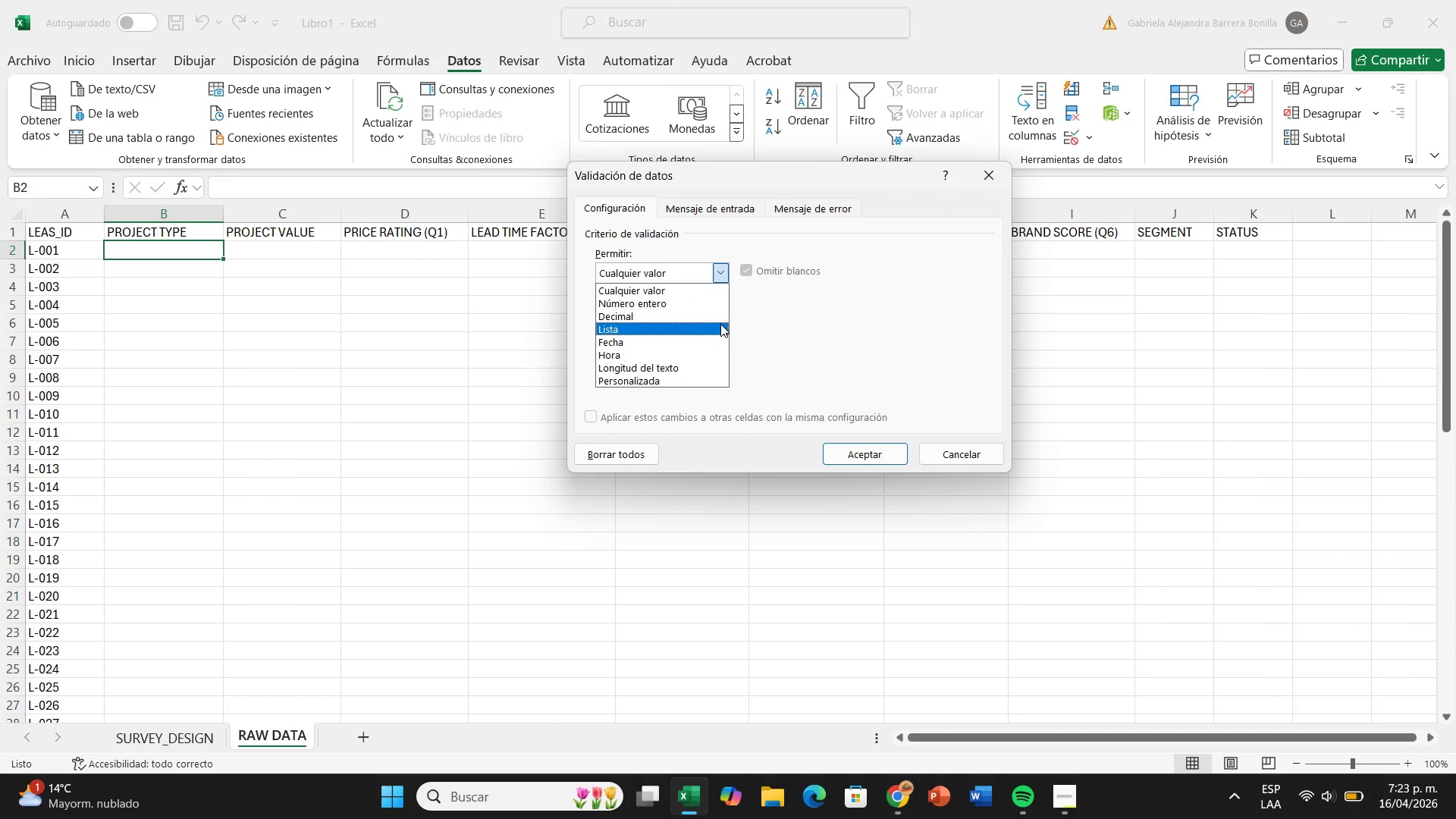 
left_click([720, 324])
 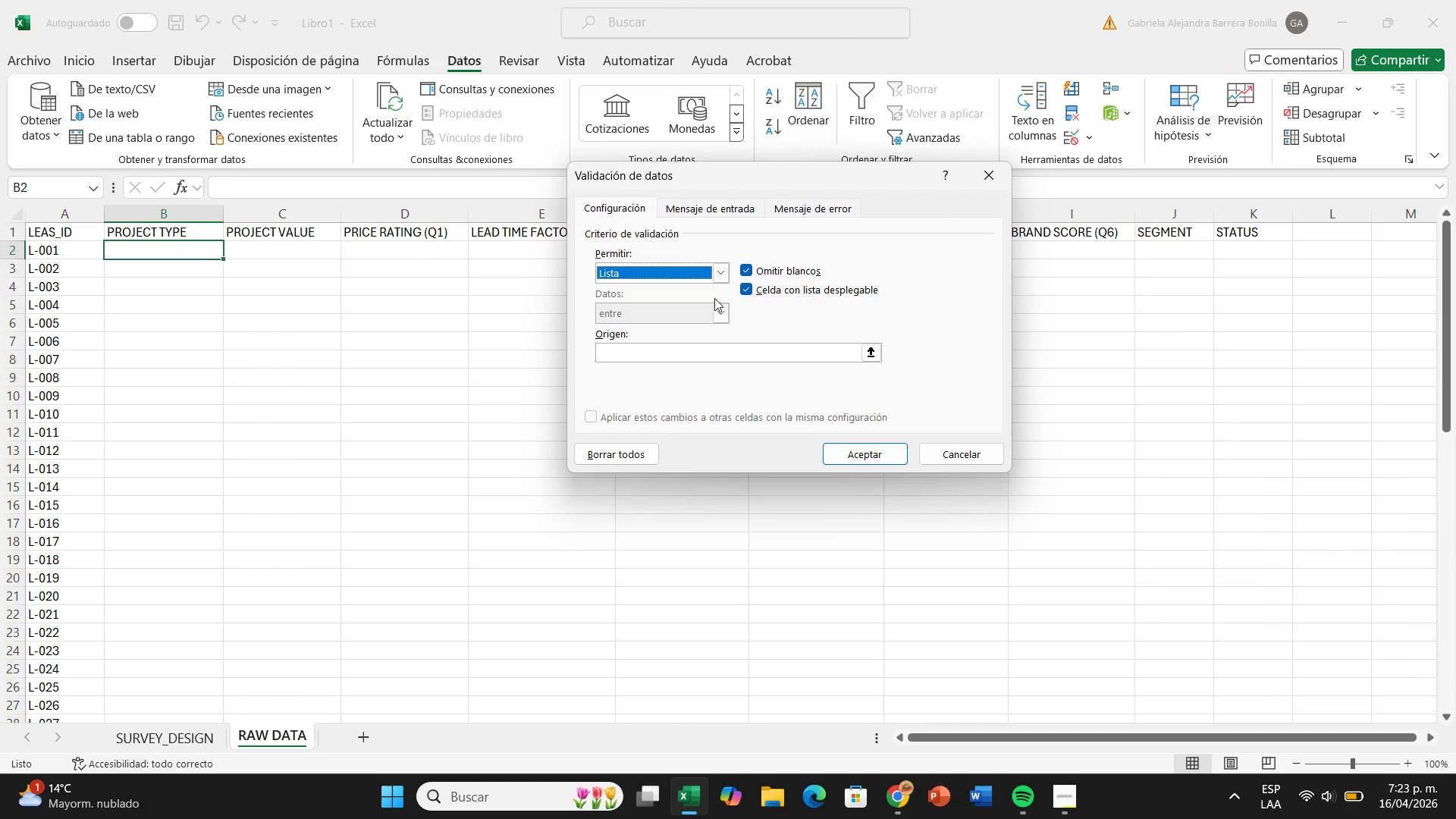 
left_click([714, 298])
 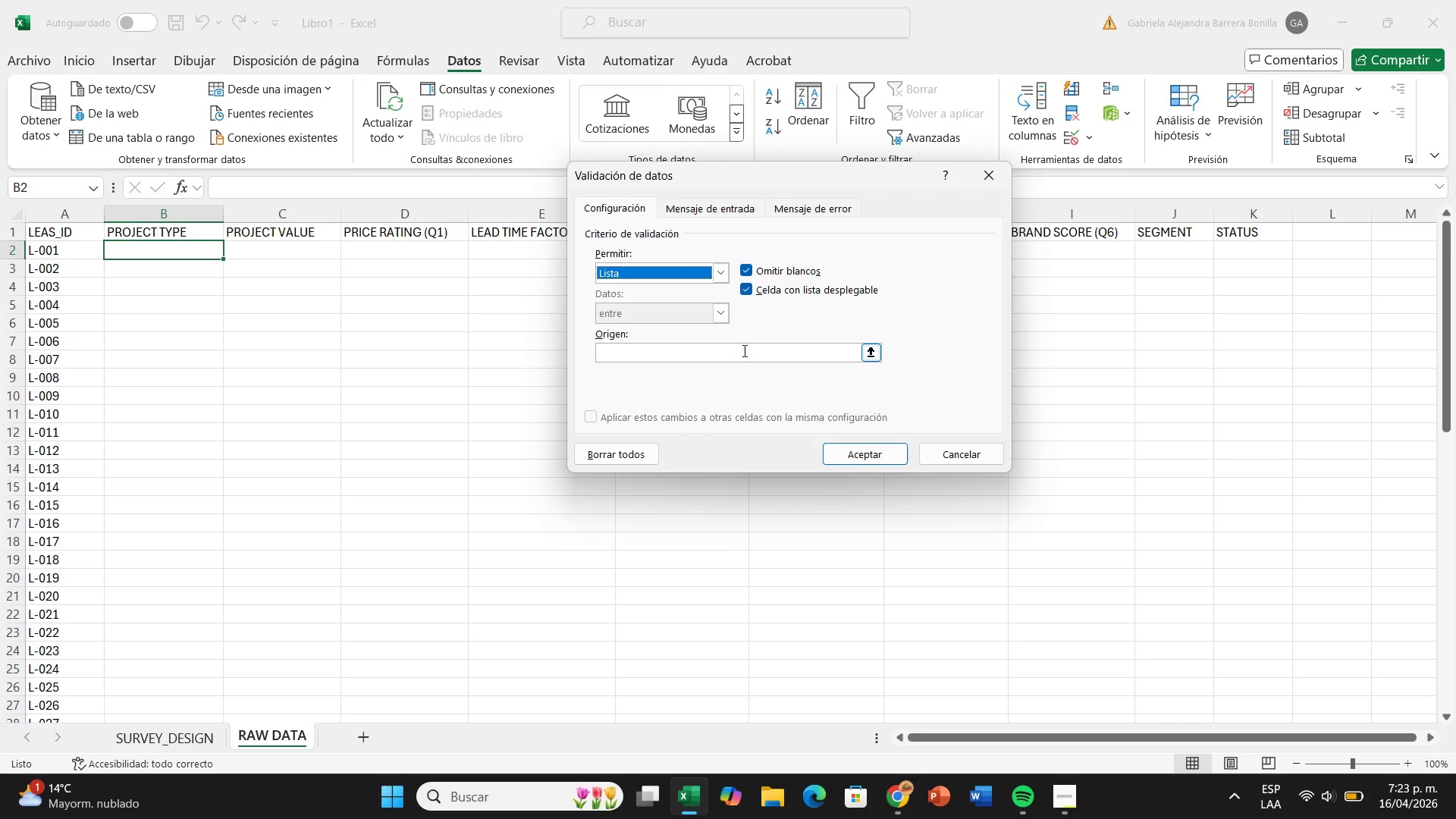 
left_click([743, 350])
 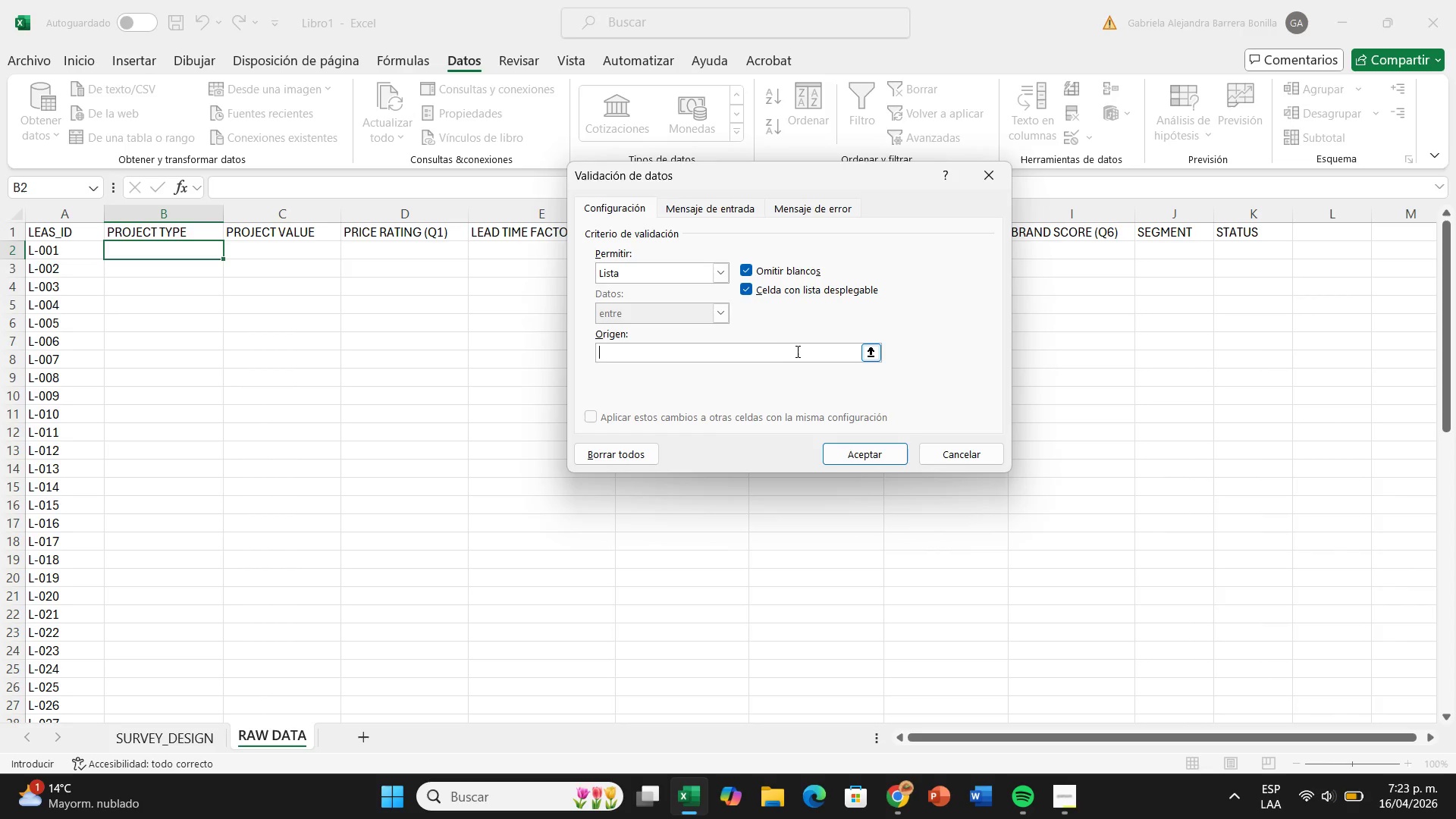 
type(Office> Library>)
key(Backspace)
type(< )
 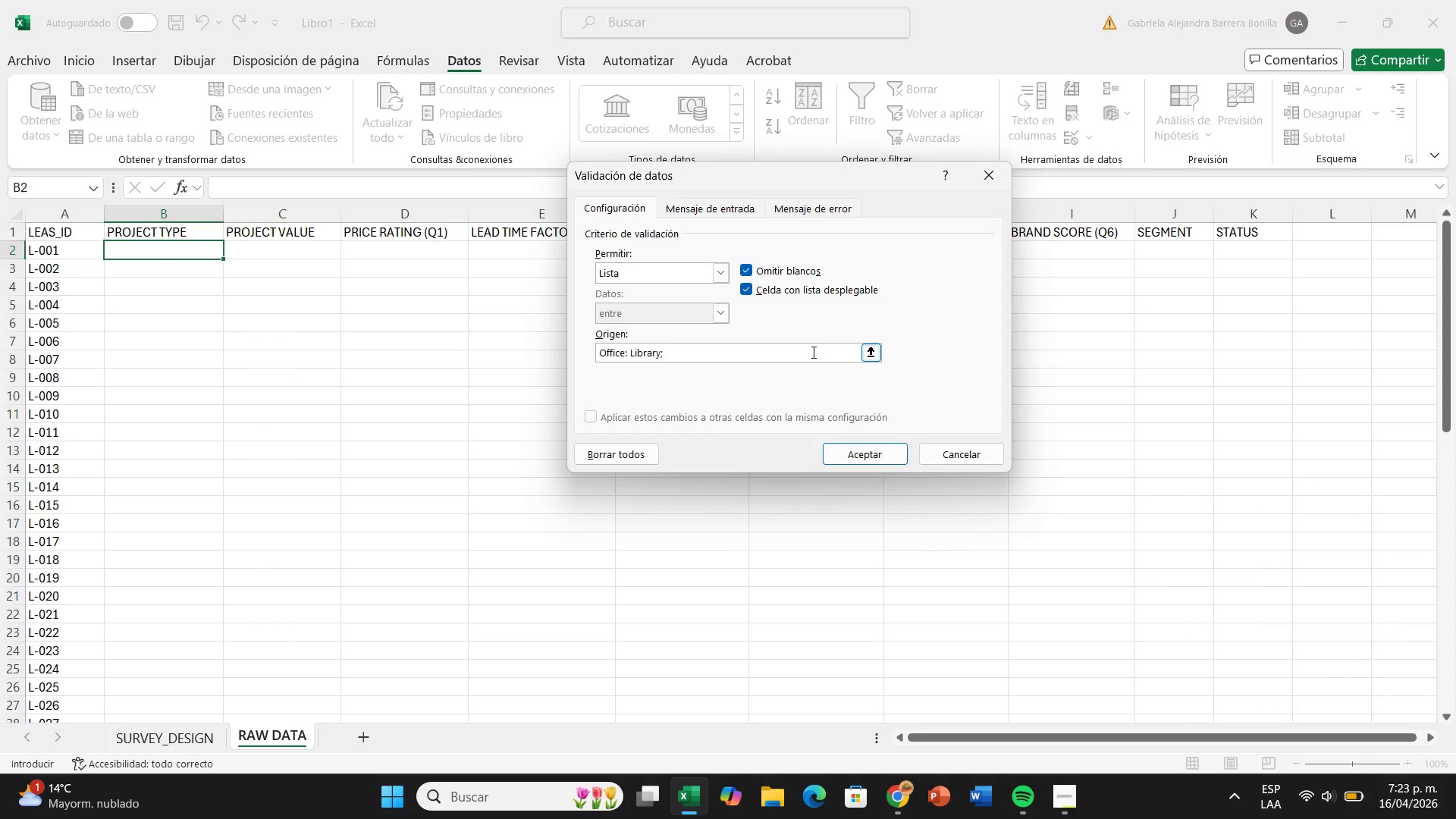 
type(J)
key(Backspace)
type(Kitchen< )
 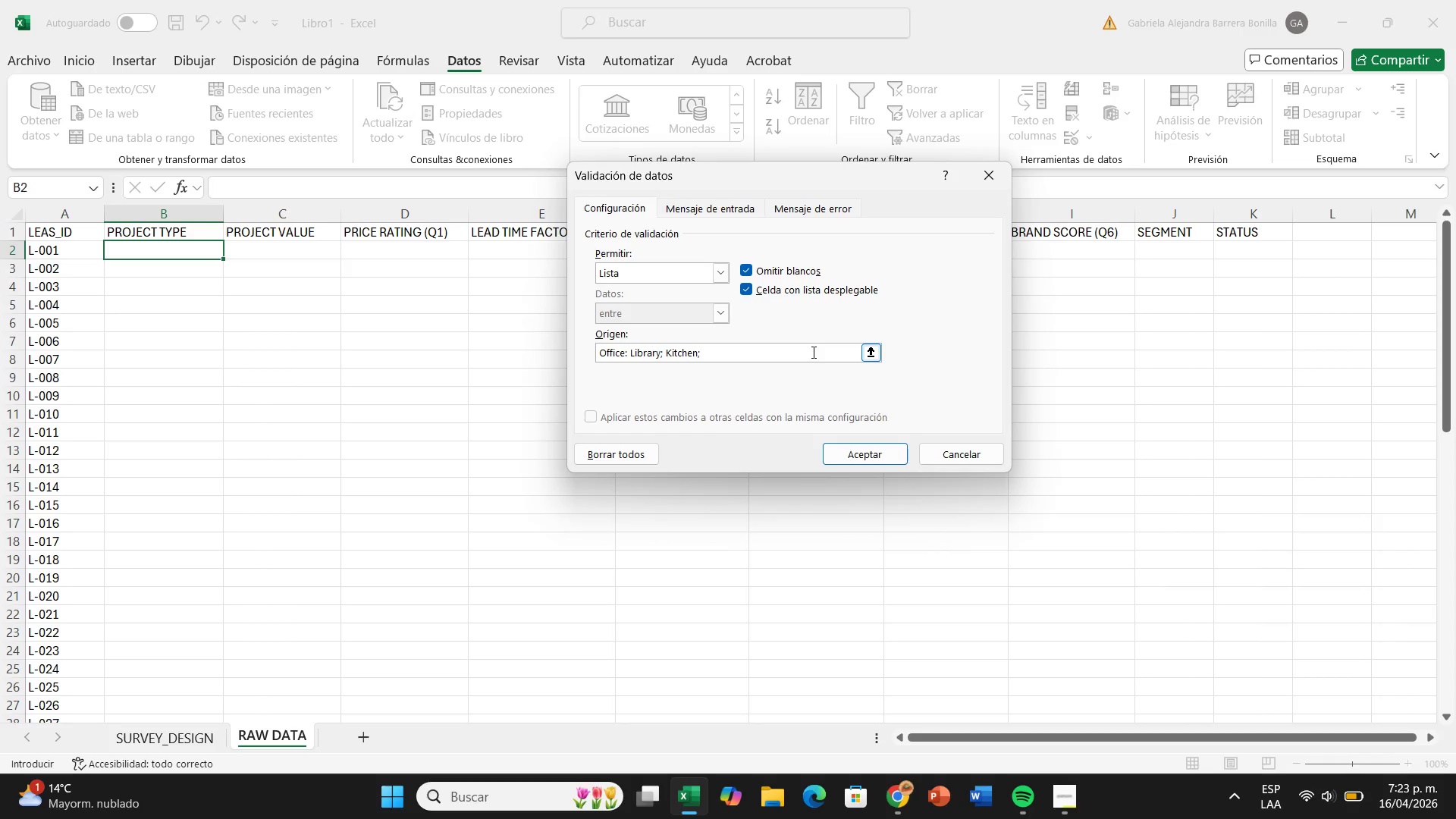 
wait(8.77)
 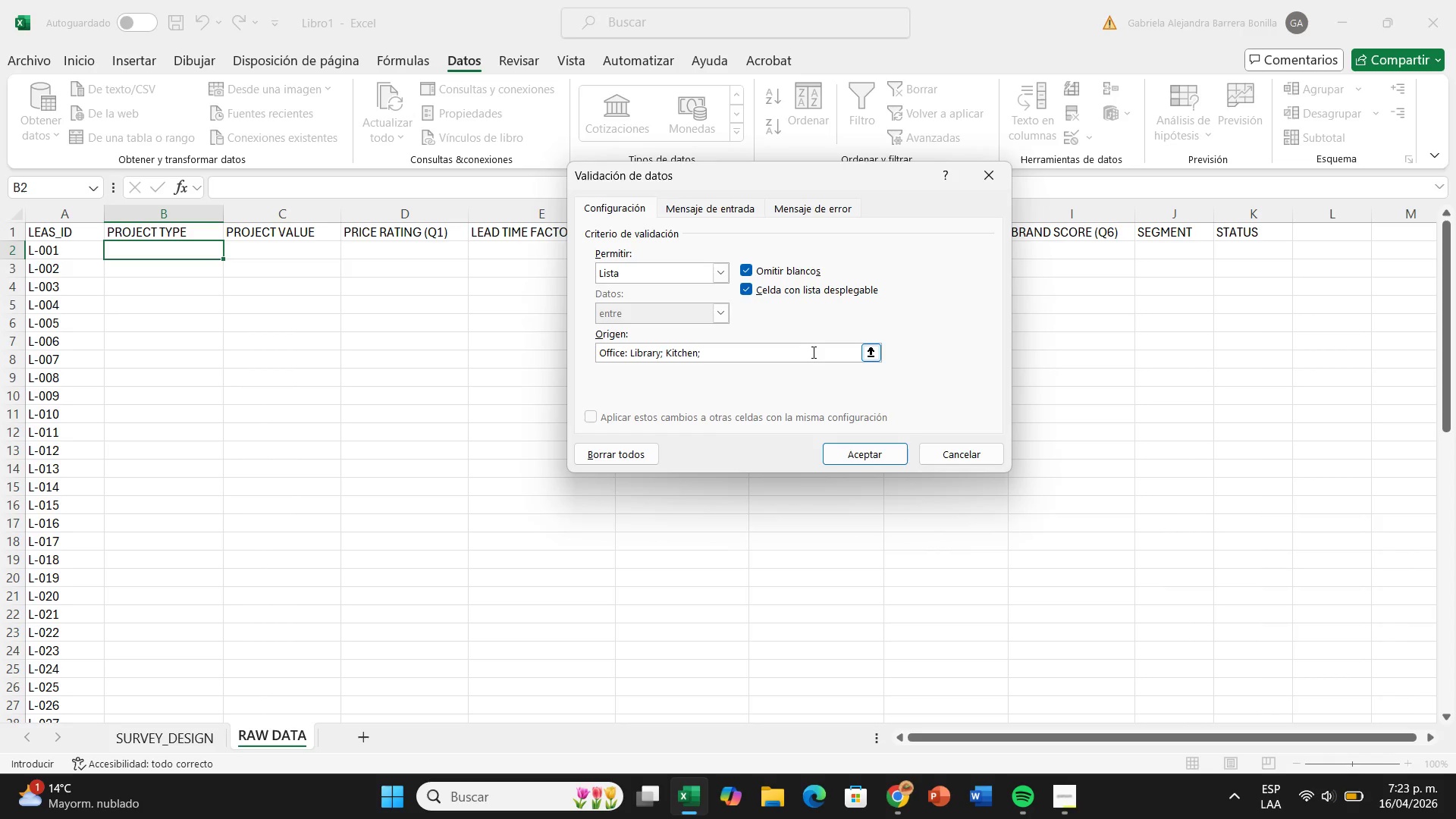 
key(Backspace)
 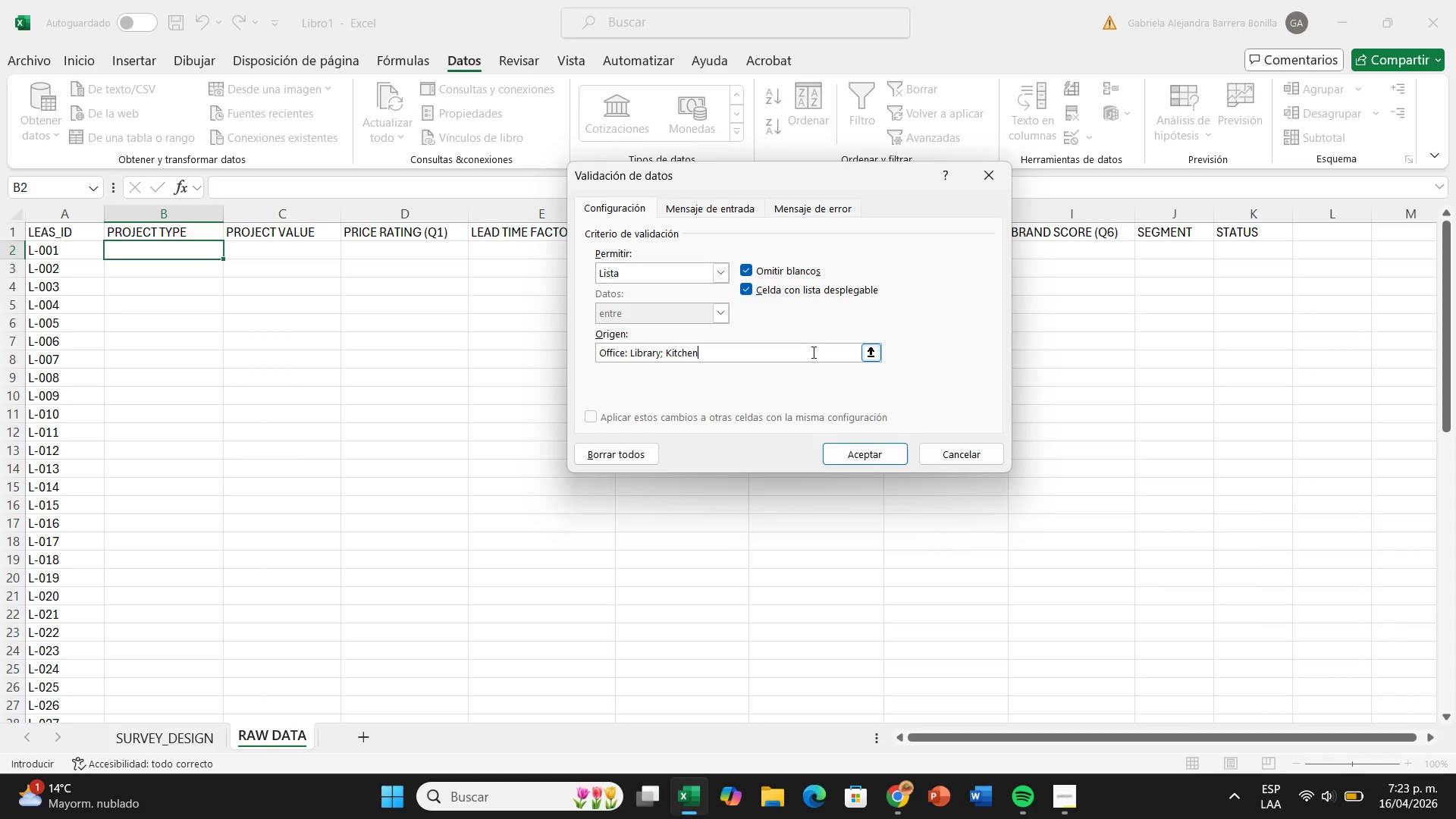 
key(Backspace)
 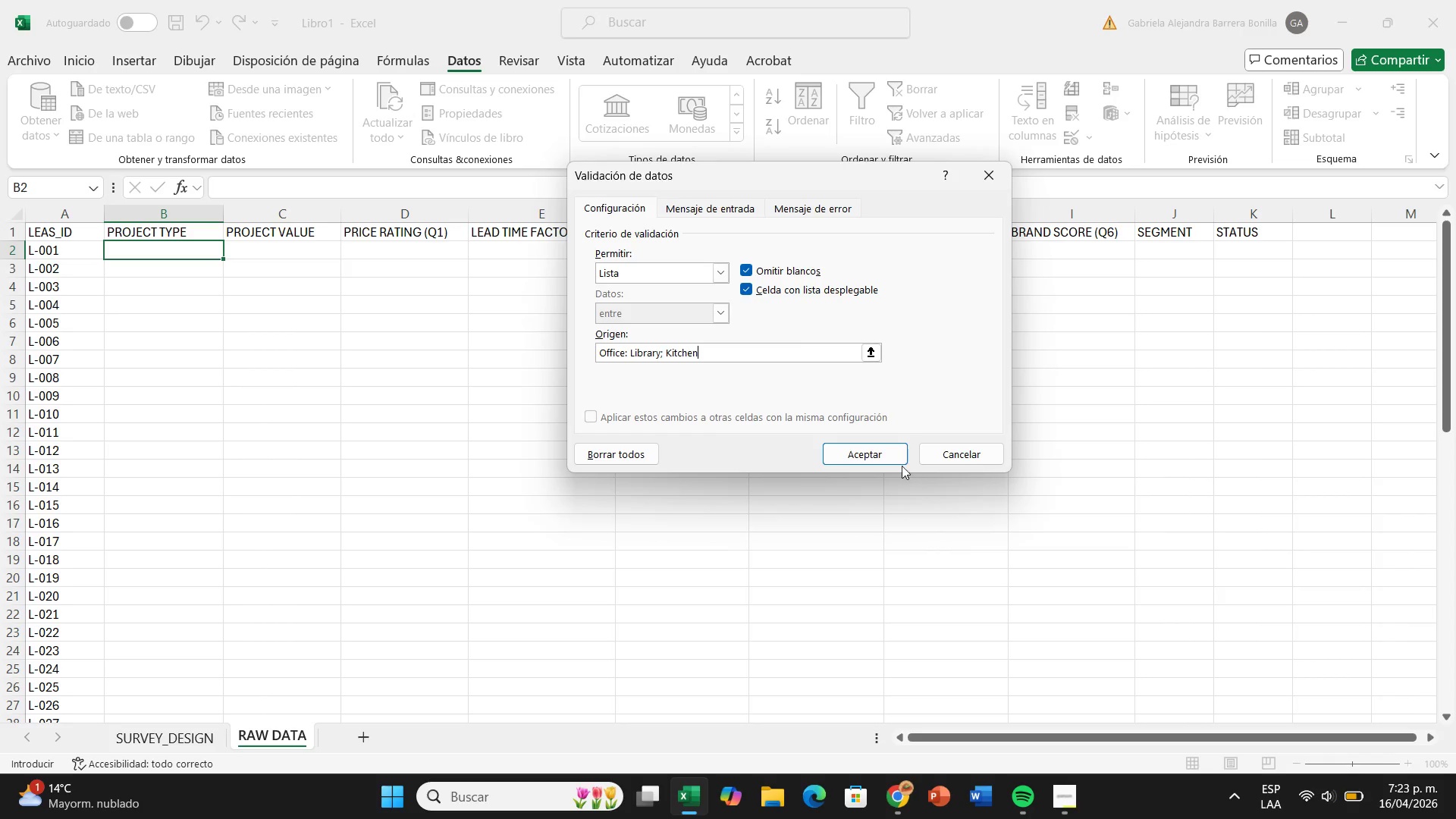 
left_click([902, 452])
 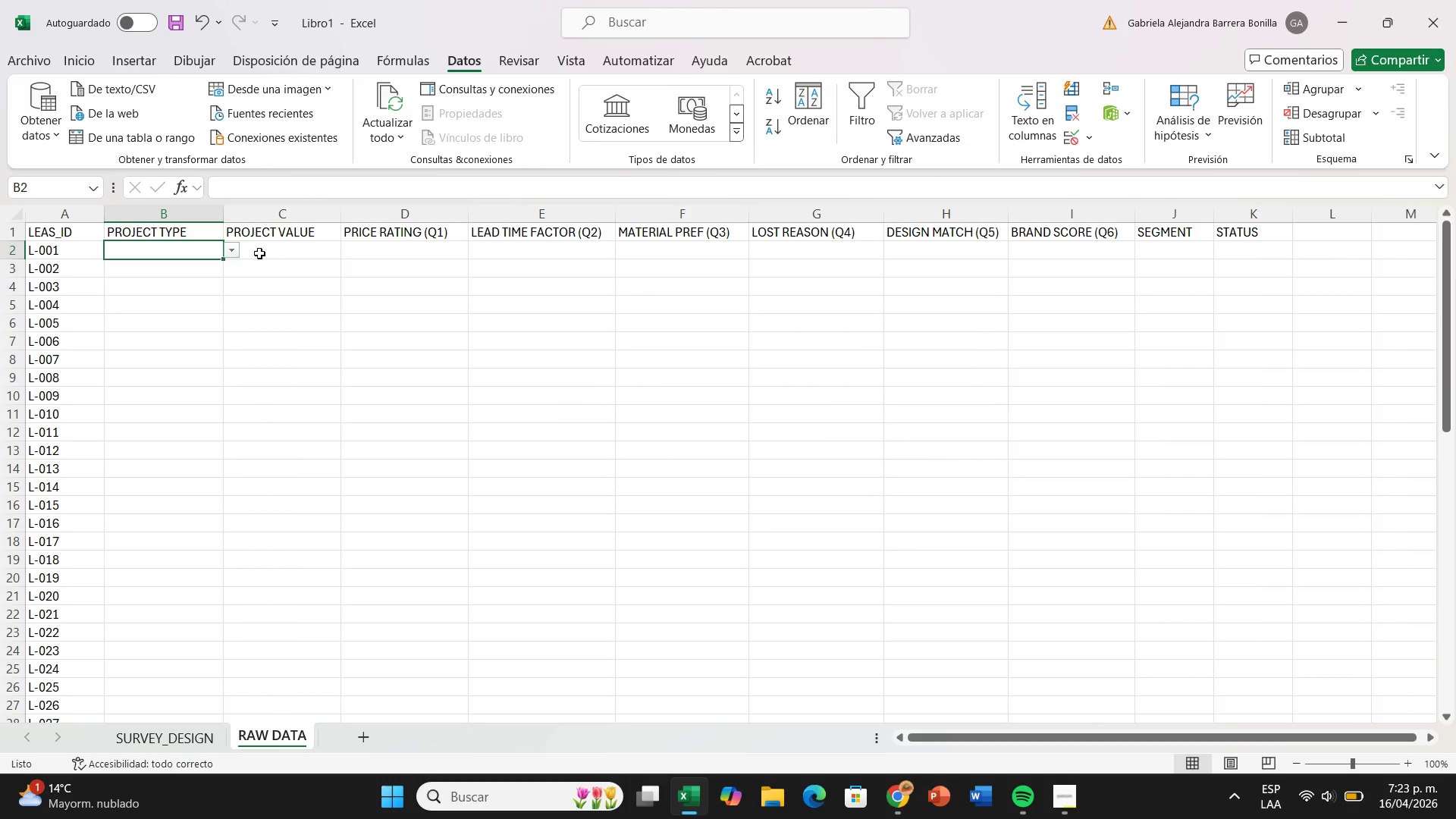 
left_click([222, 246])
 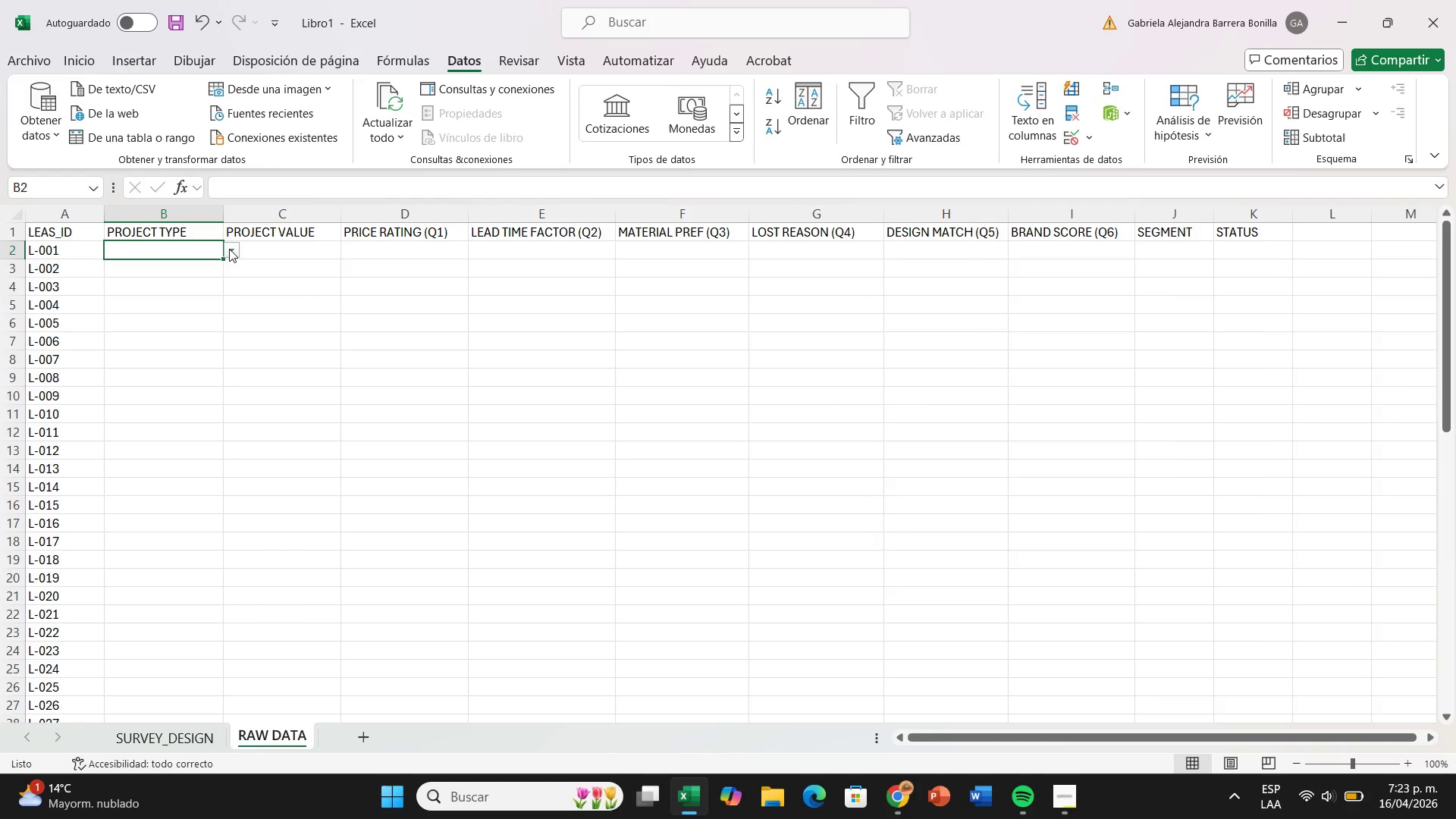 
left_click([229, 249])
 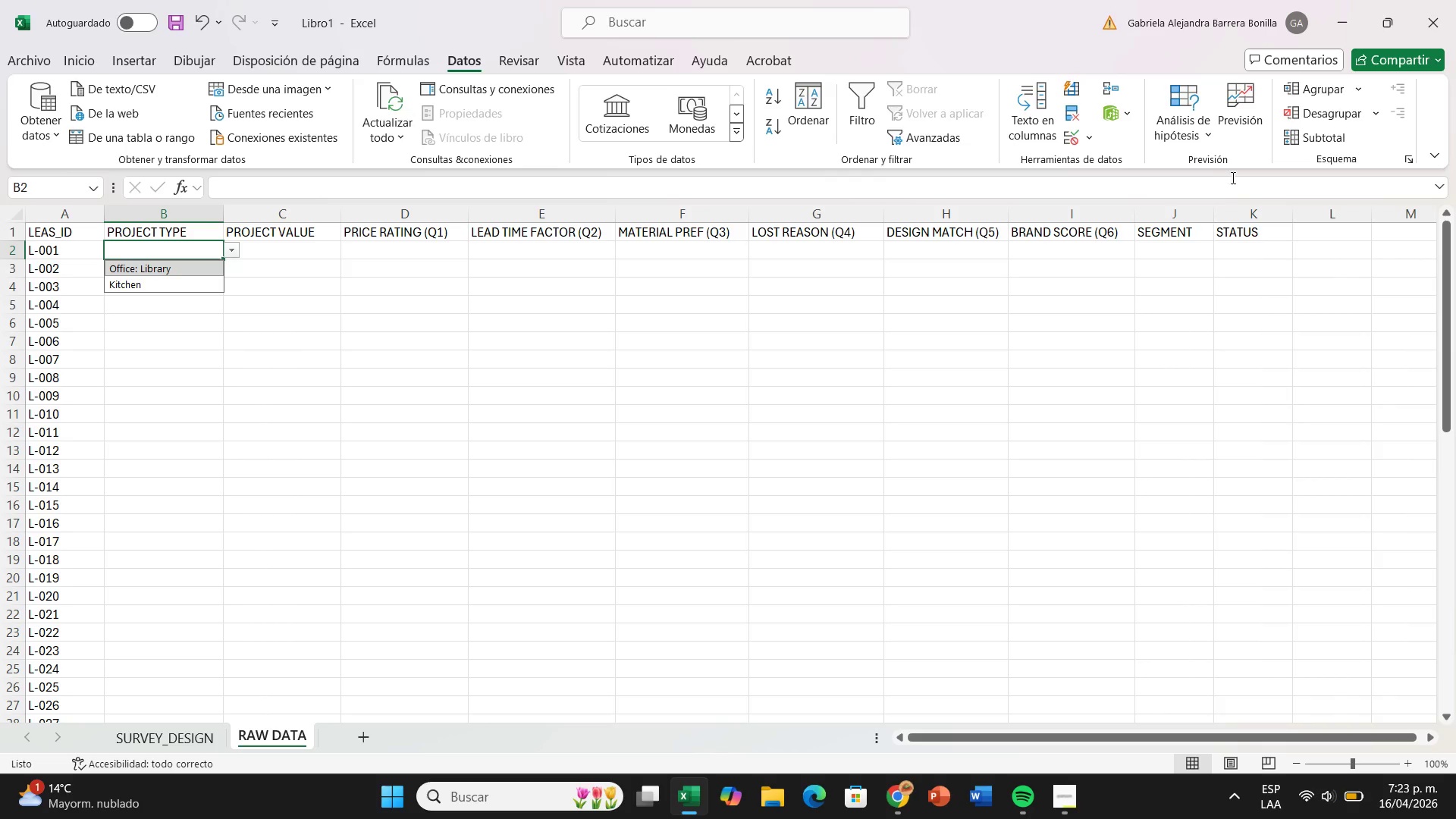 
left_click([1067, 135])
 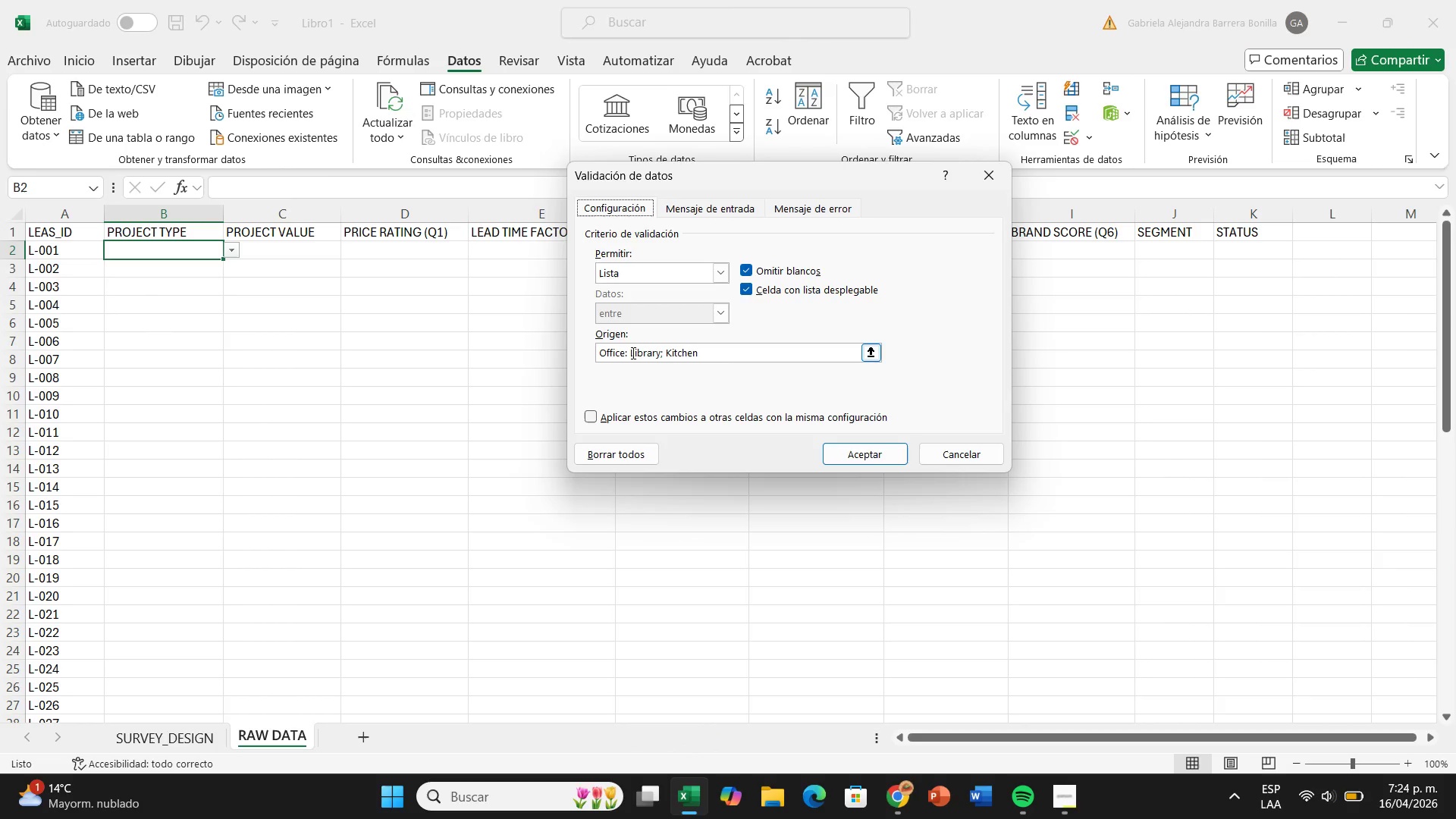 
left_click([631, 351])
 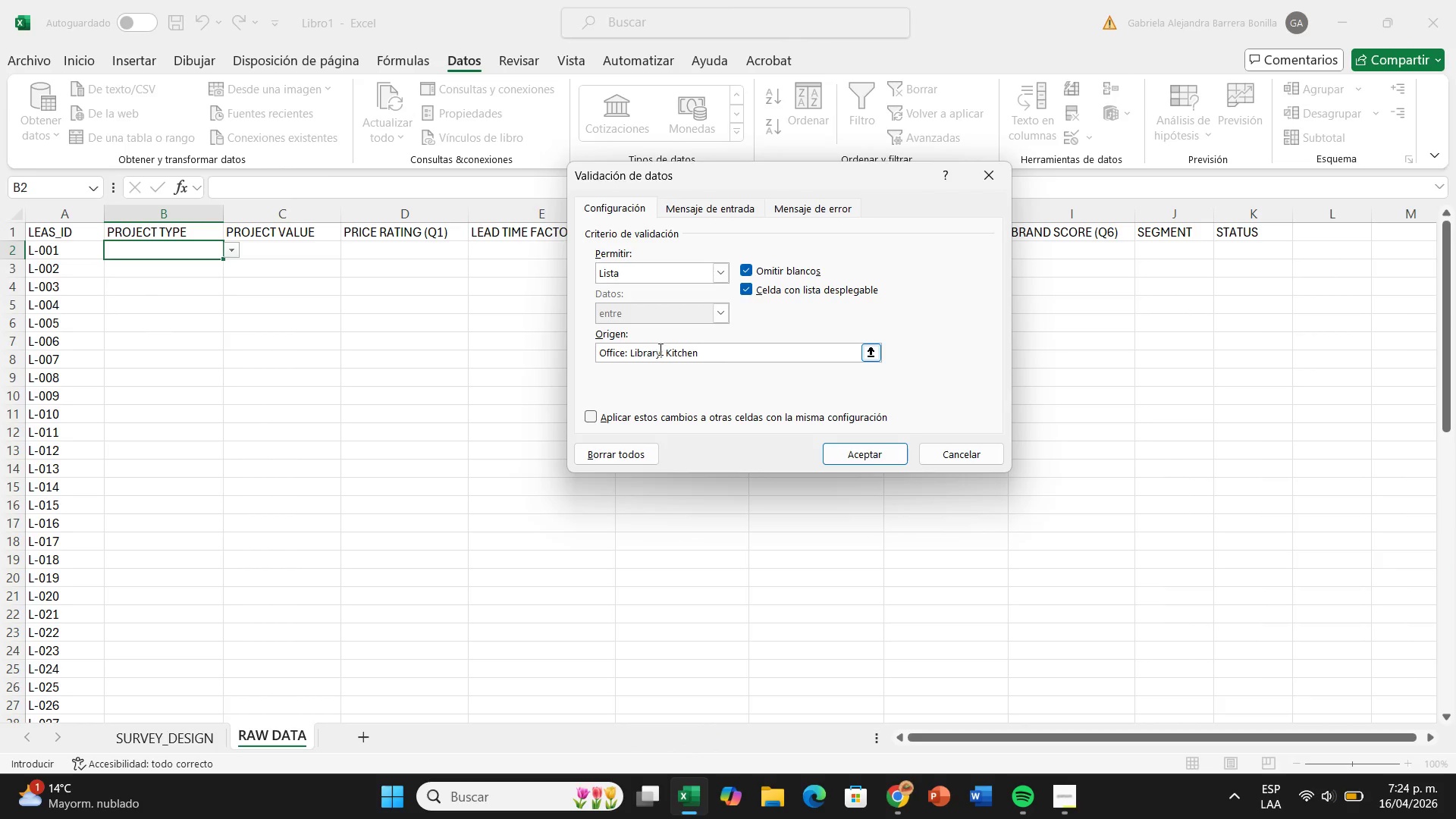 
key(Backspace)
 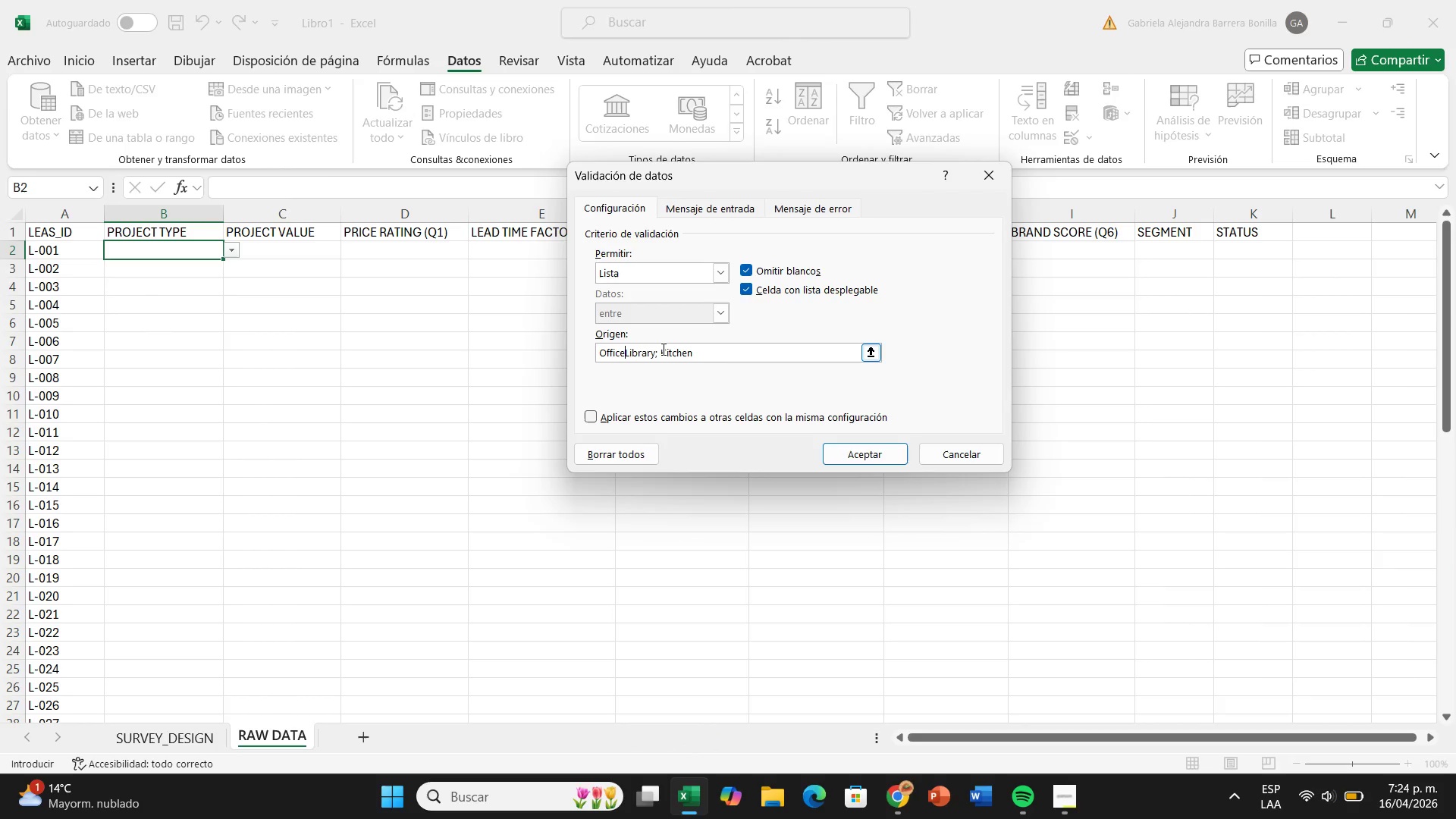 
key(Backspace)
 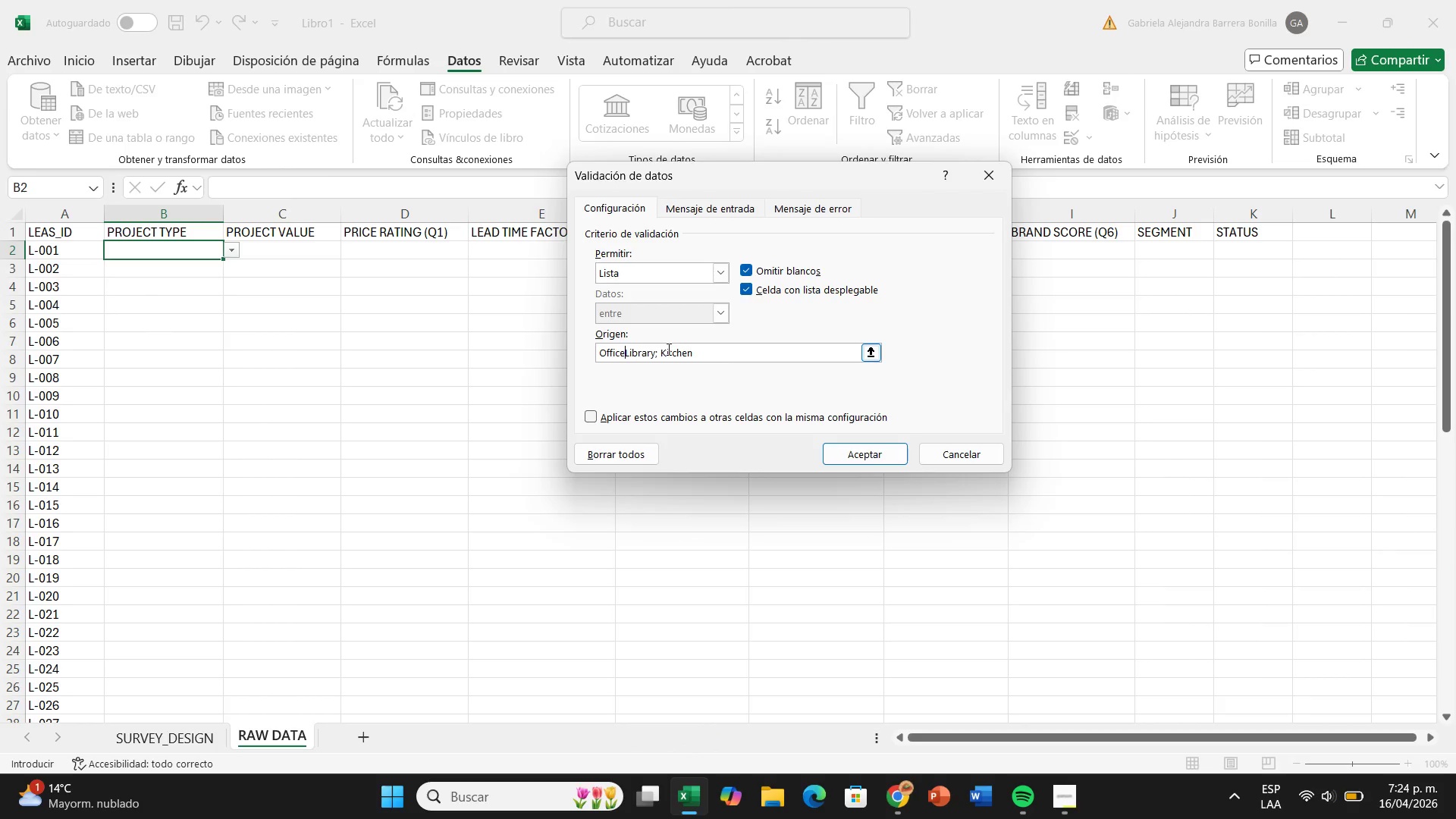 
key(Shift+Comma)
 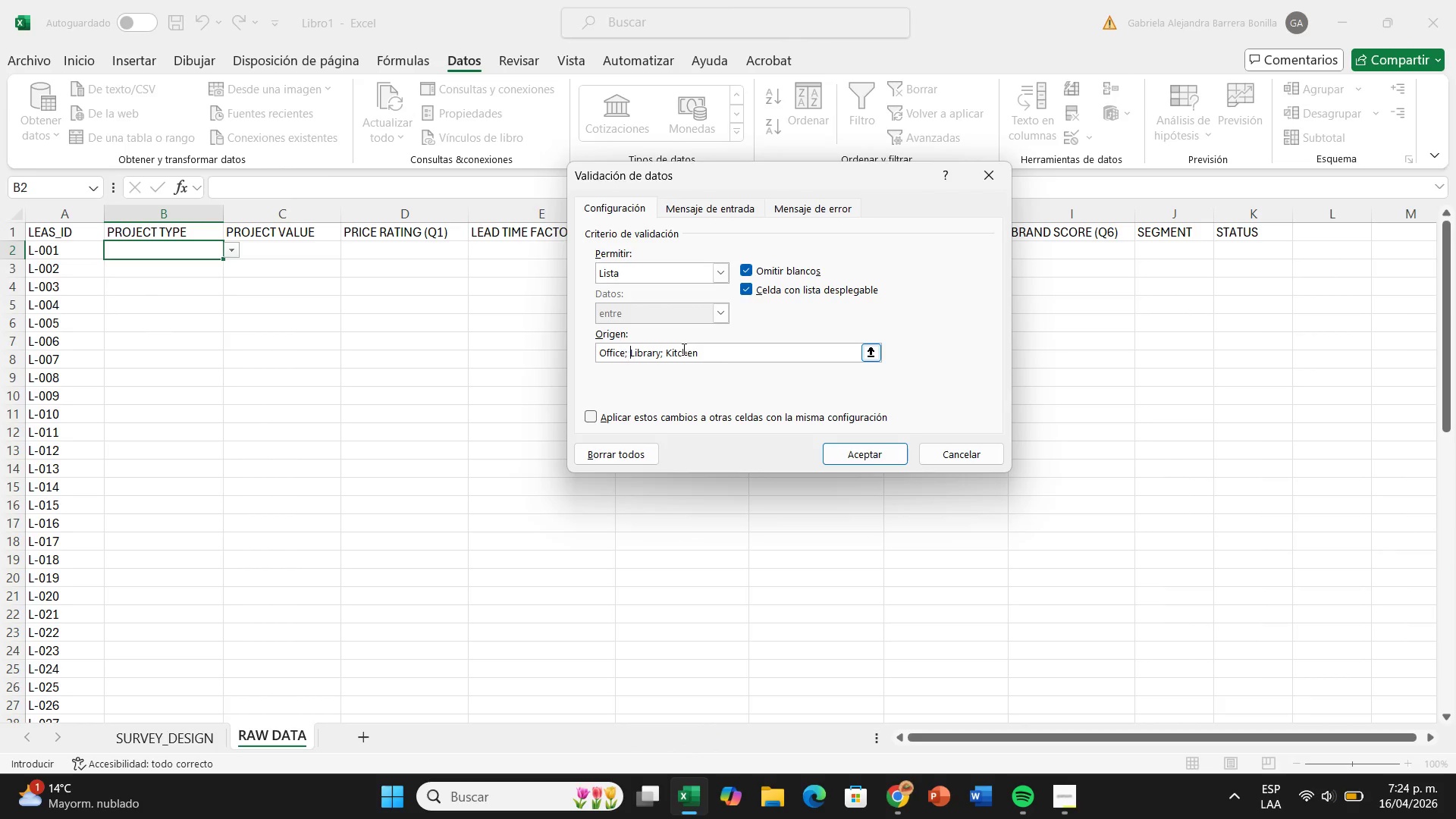 
key(Space)
 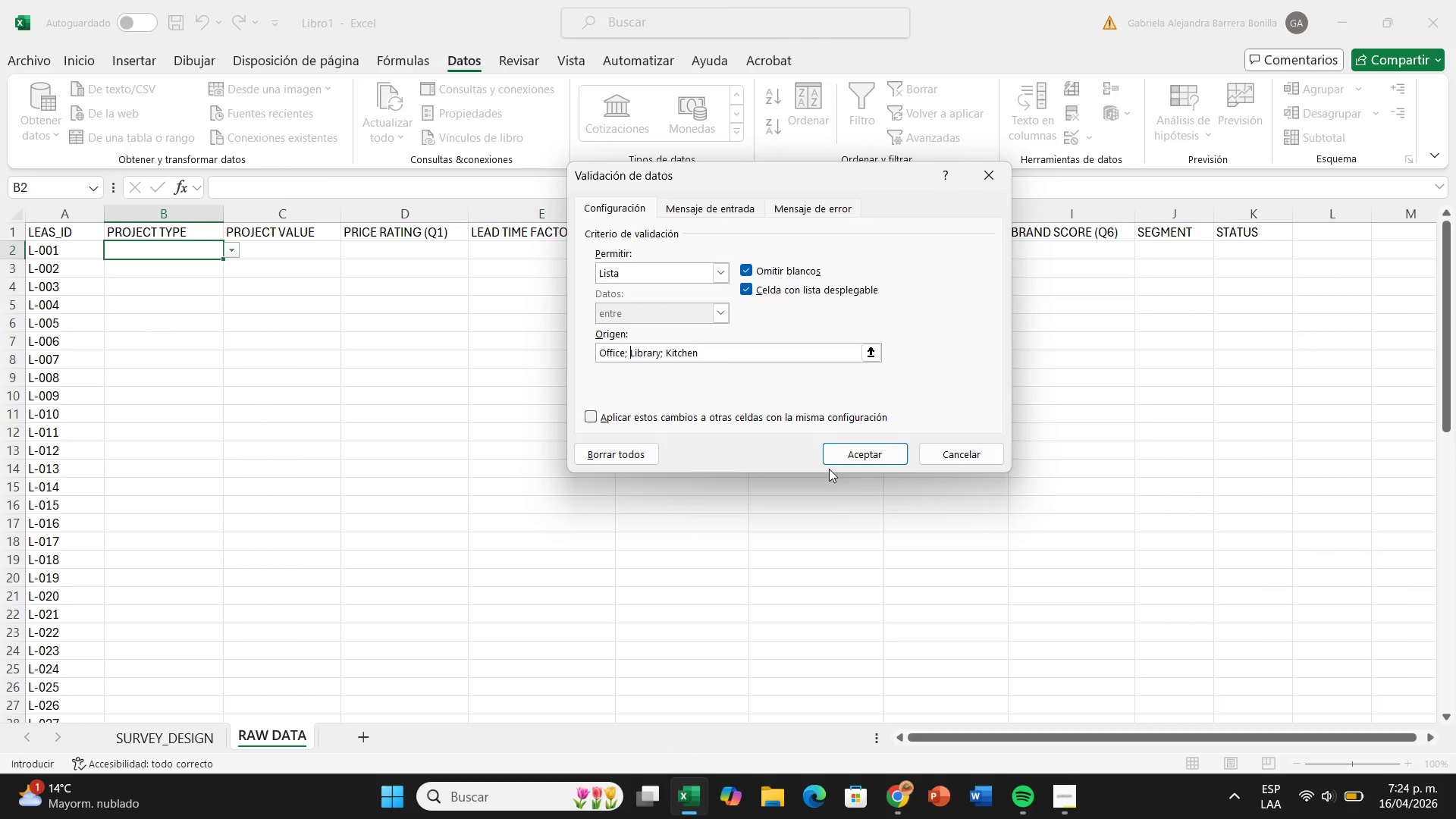 
left_click([834, 460])
 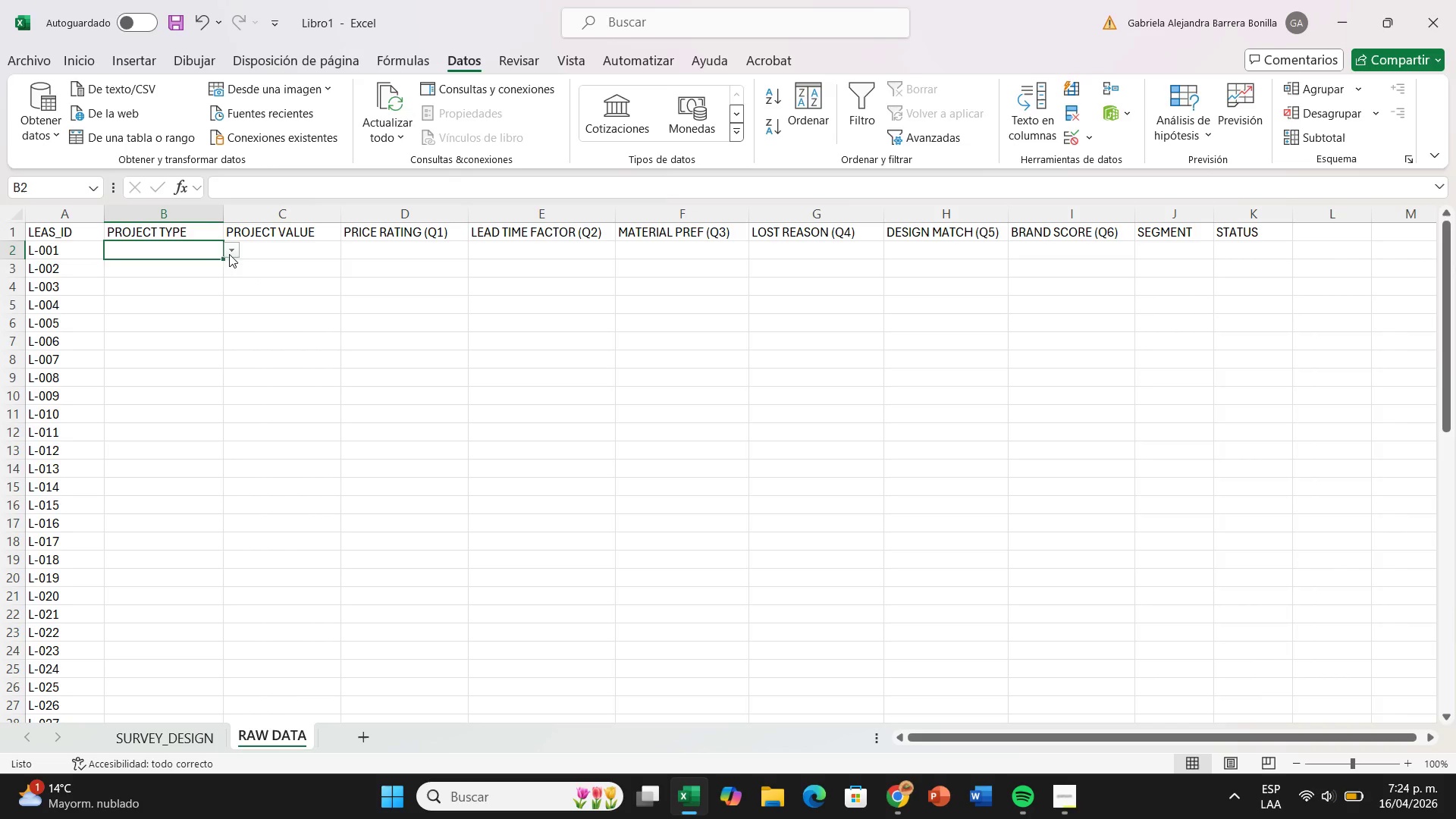 
left_click([234, 252])
 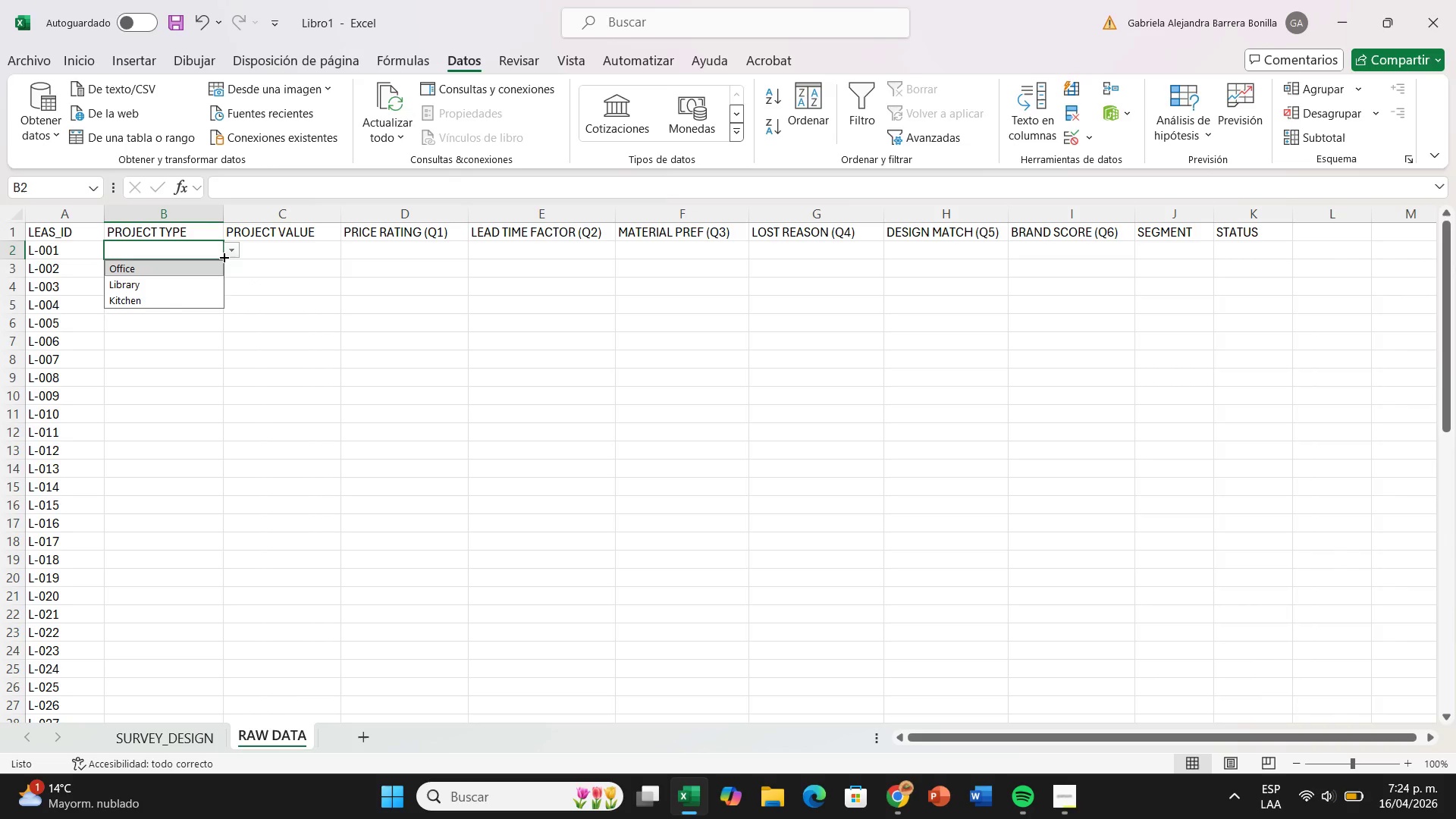 
left_click([223, 256])
 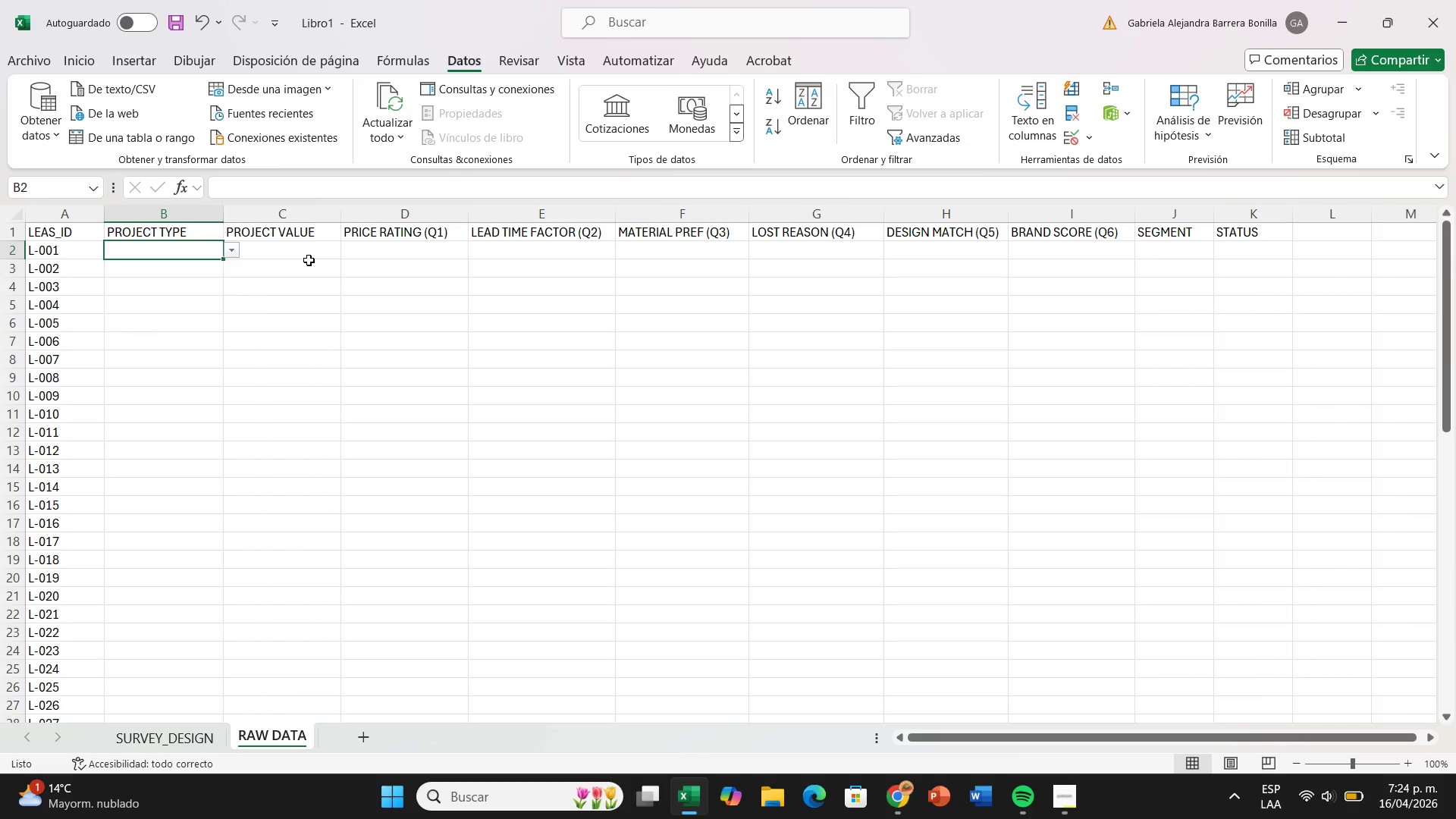 
left_click([309, 260])
 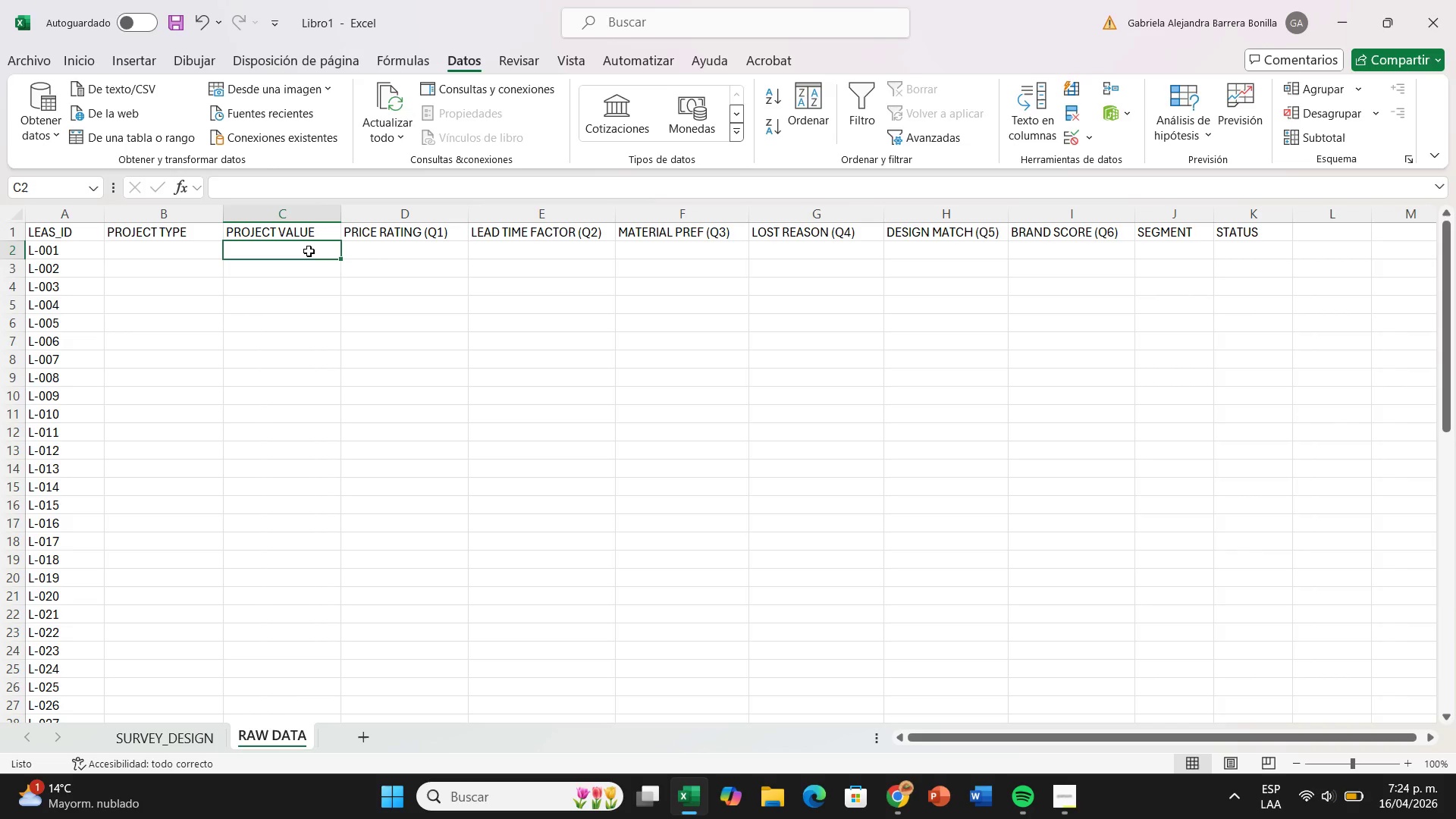 
left_click([309, 251])
 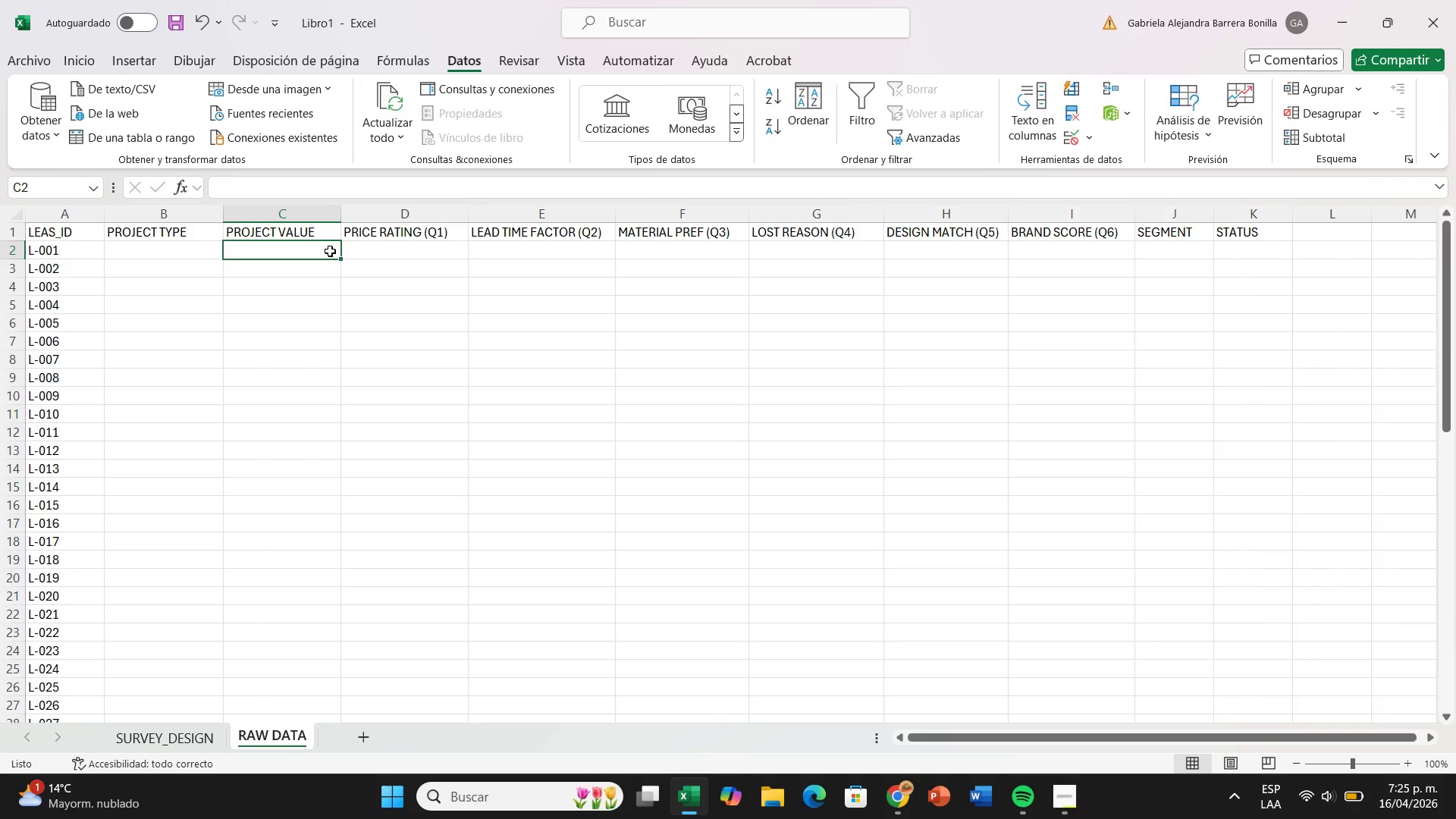 
wait(59.75)
 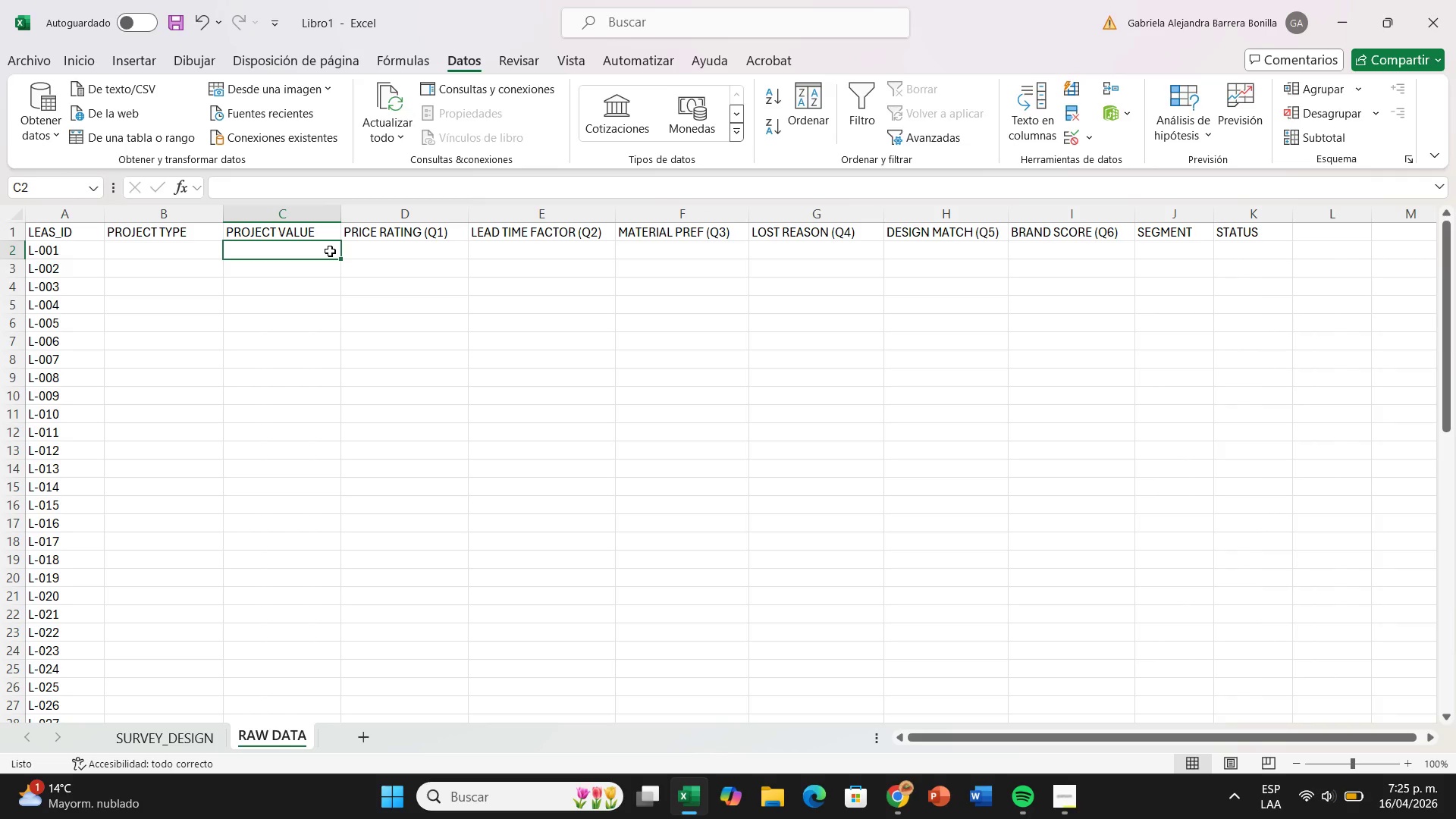 
left_click([206, 257])
 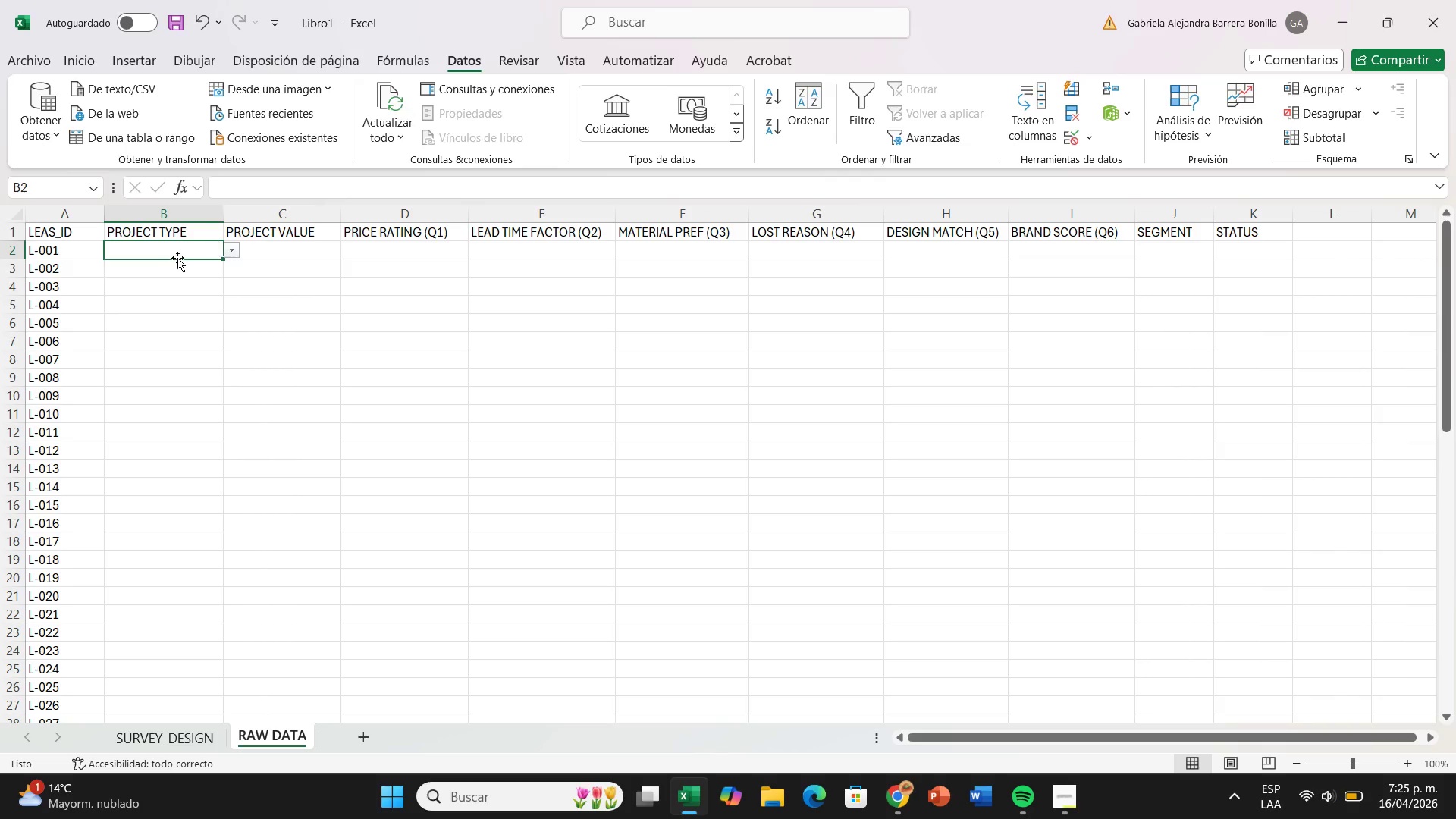 
left_click([231, 254])
 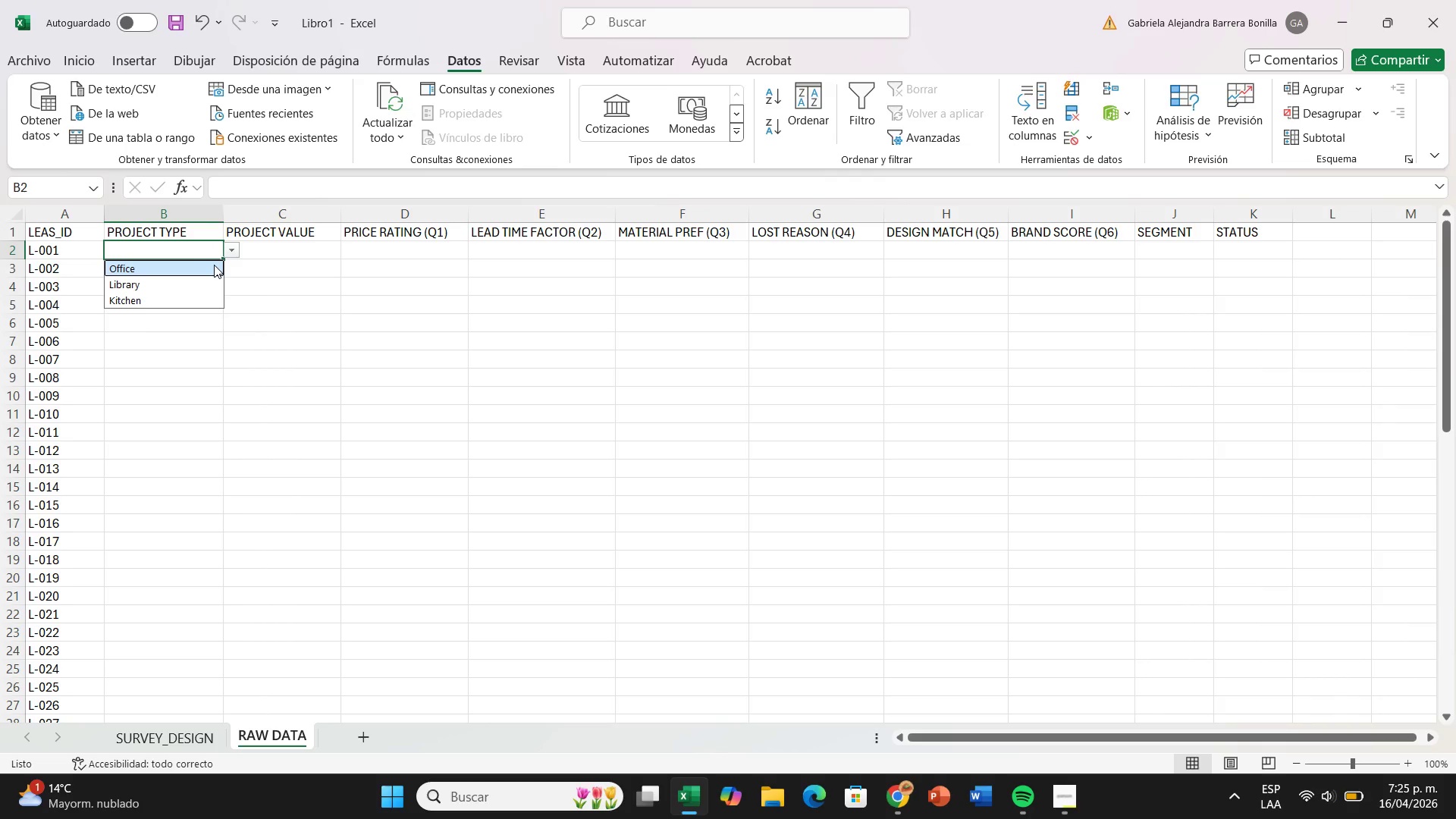 
left_click([214, 265])
 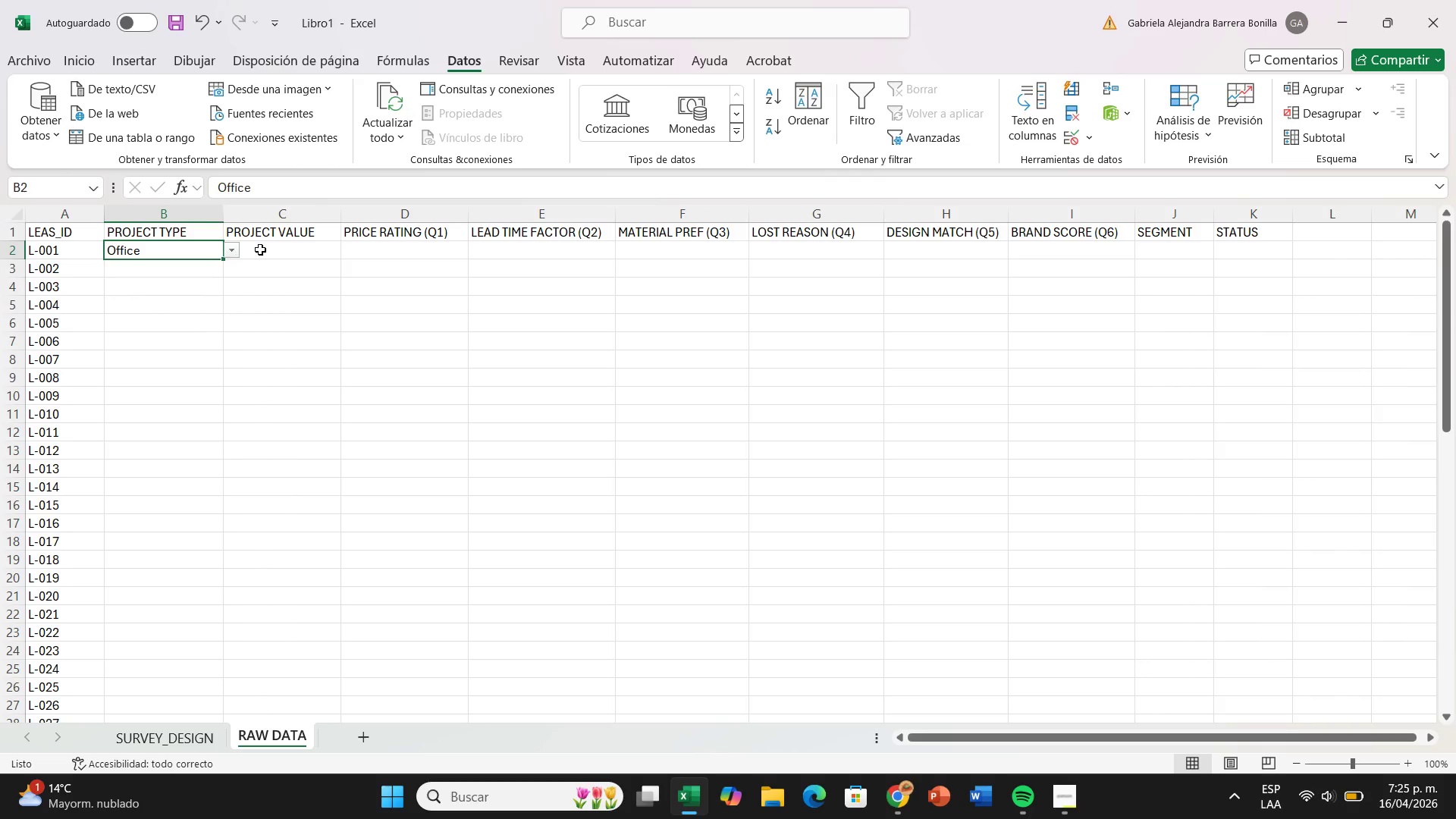 
left_click([264, 248])
 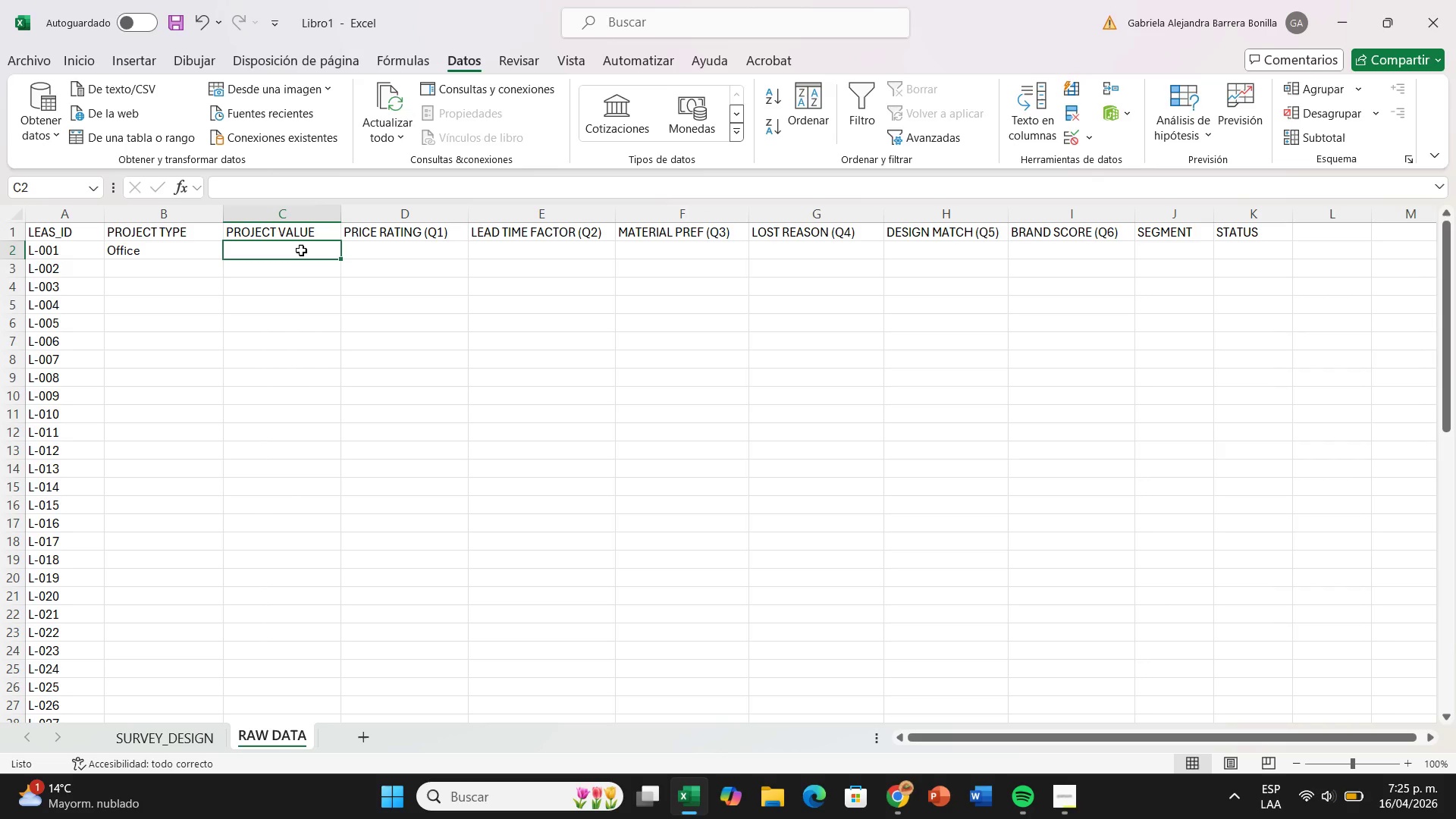 
wait(31.28)
 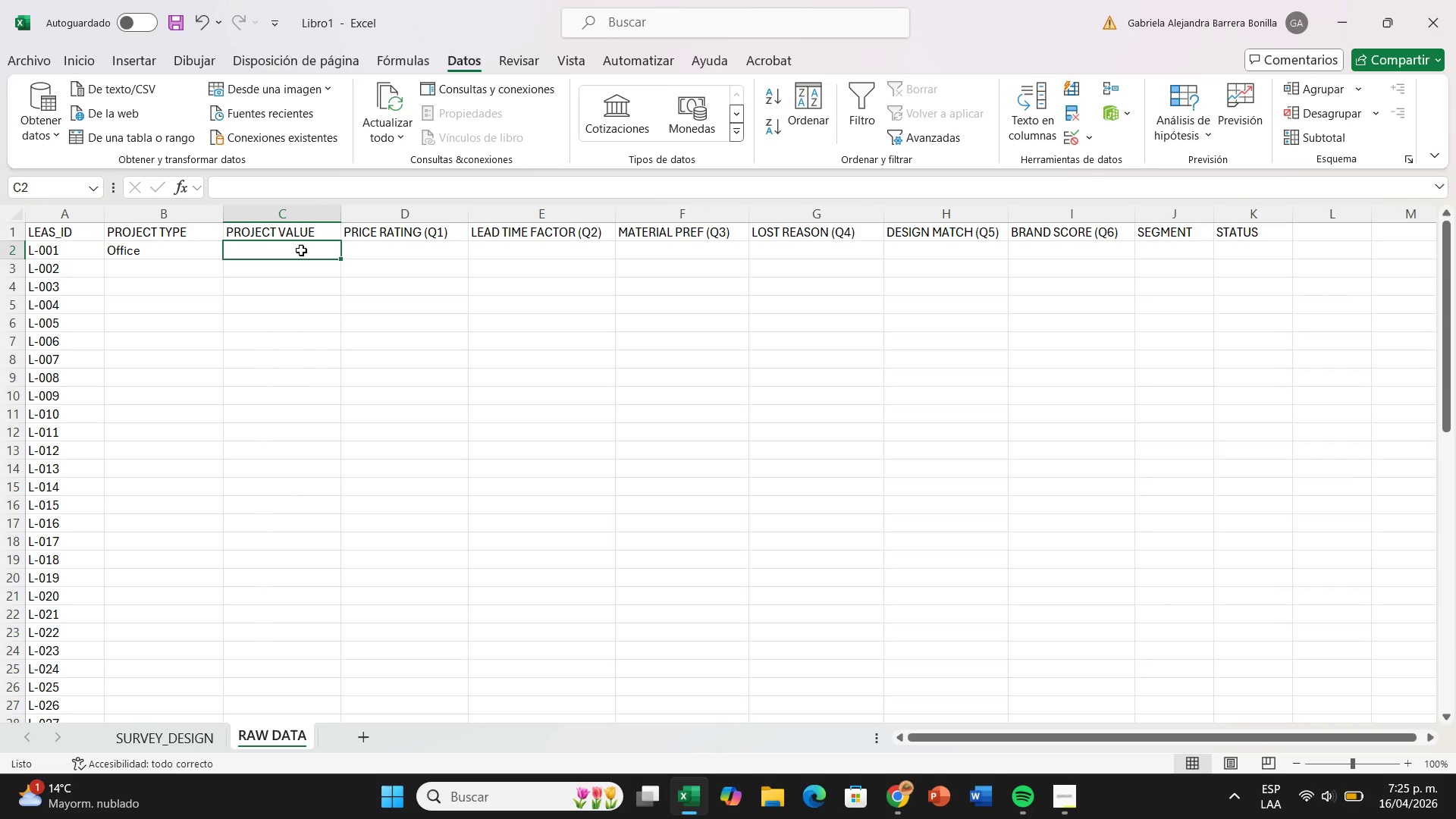 
left_click([85, 54])
 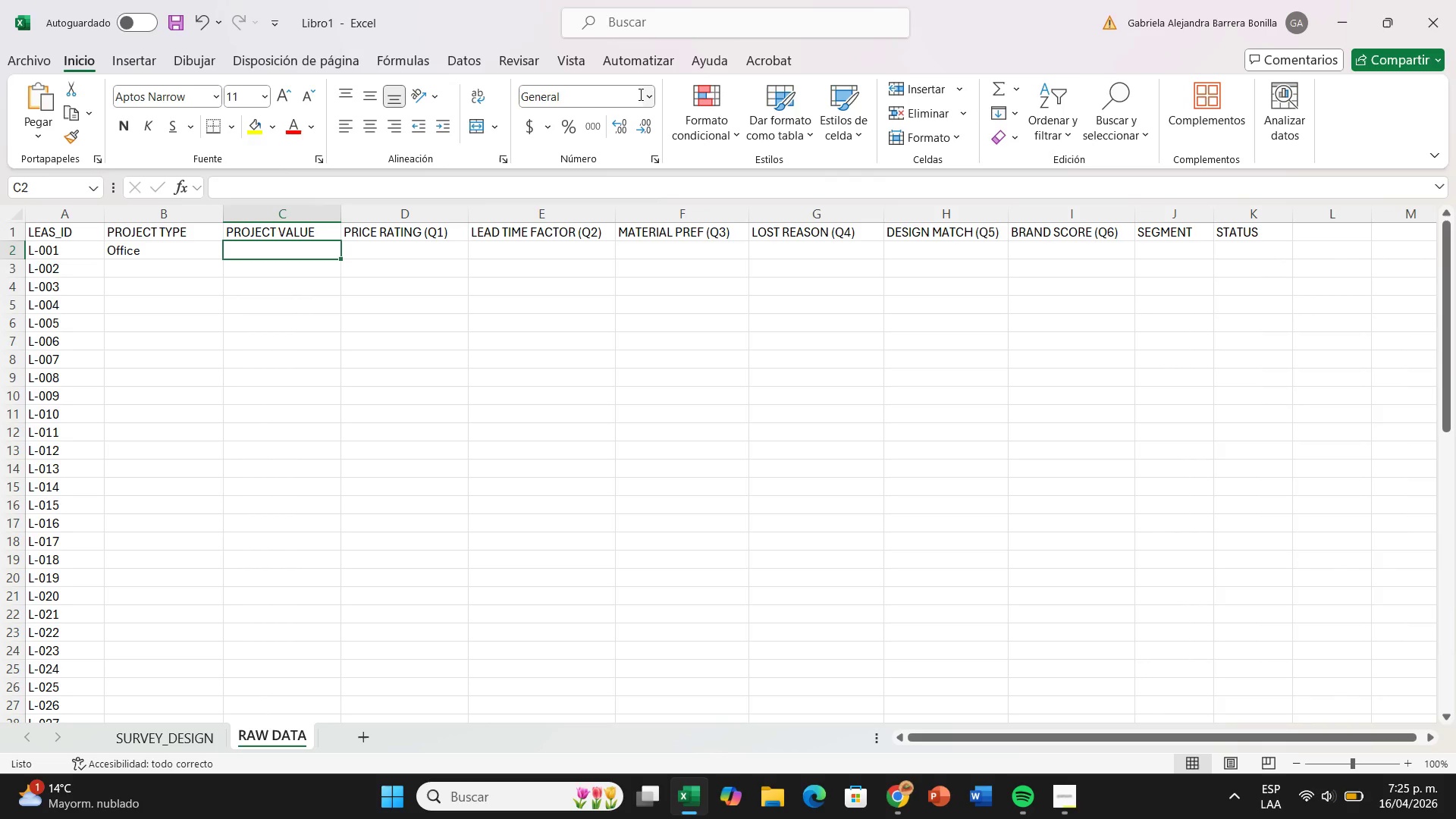 
left_click([309, 215])
 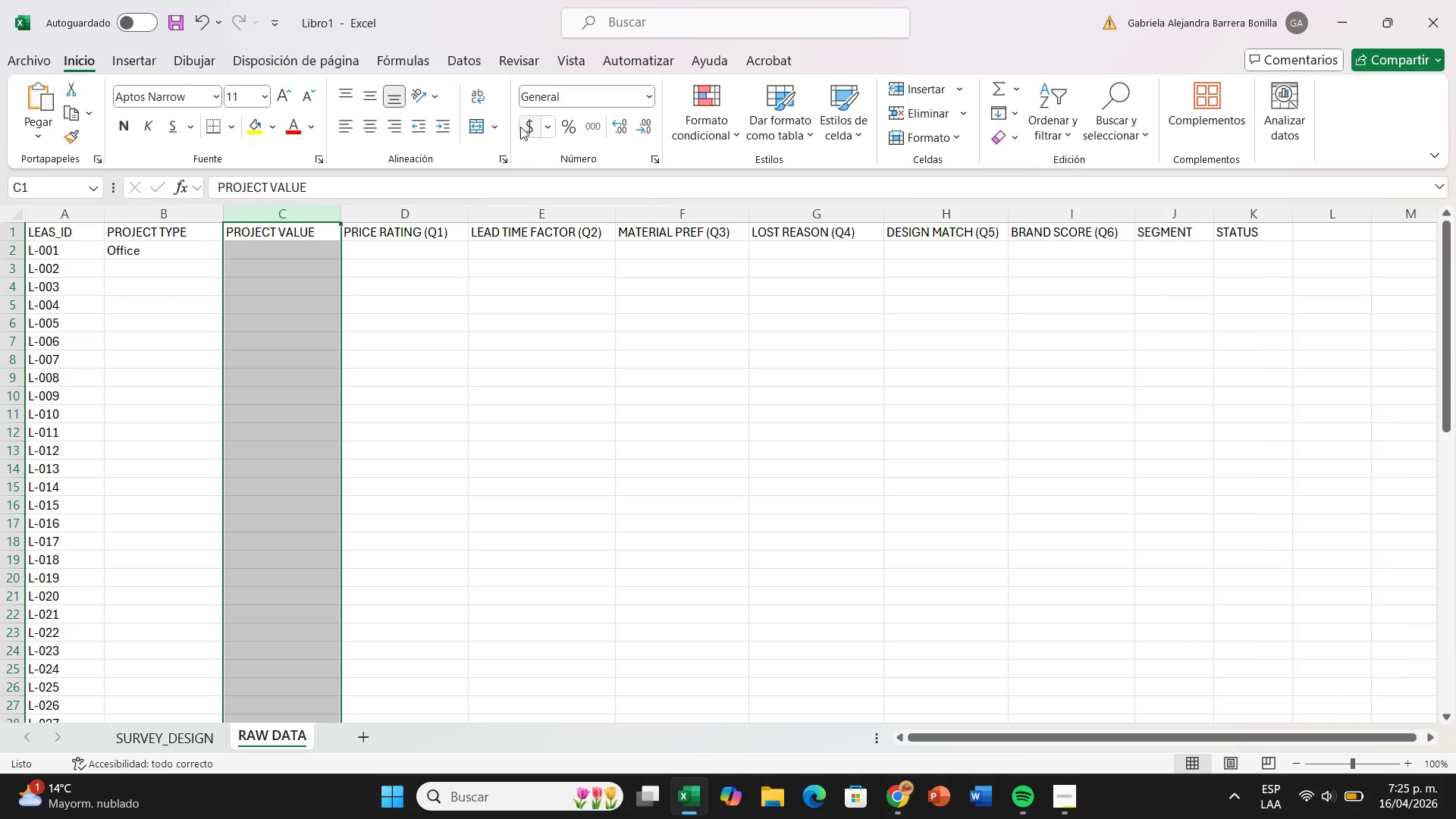 
left_click([529, 122])
 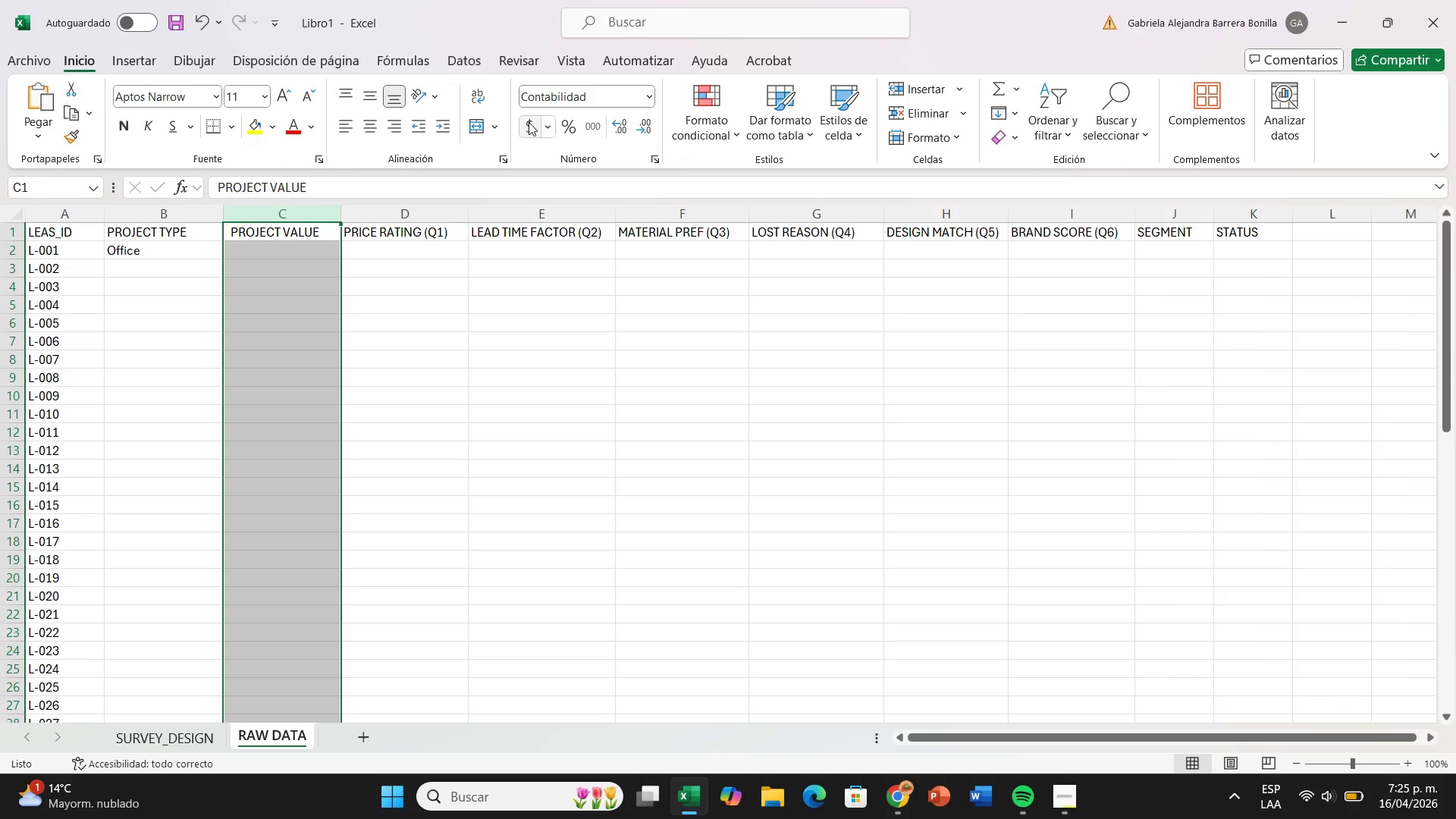 
wait(10.62)
 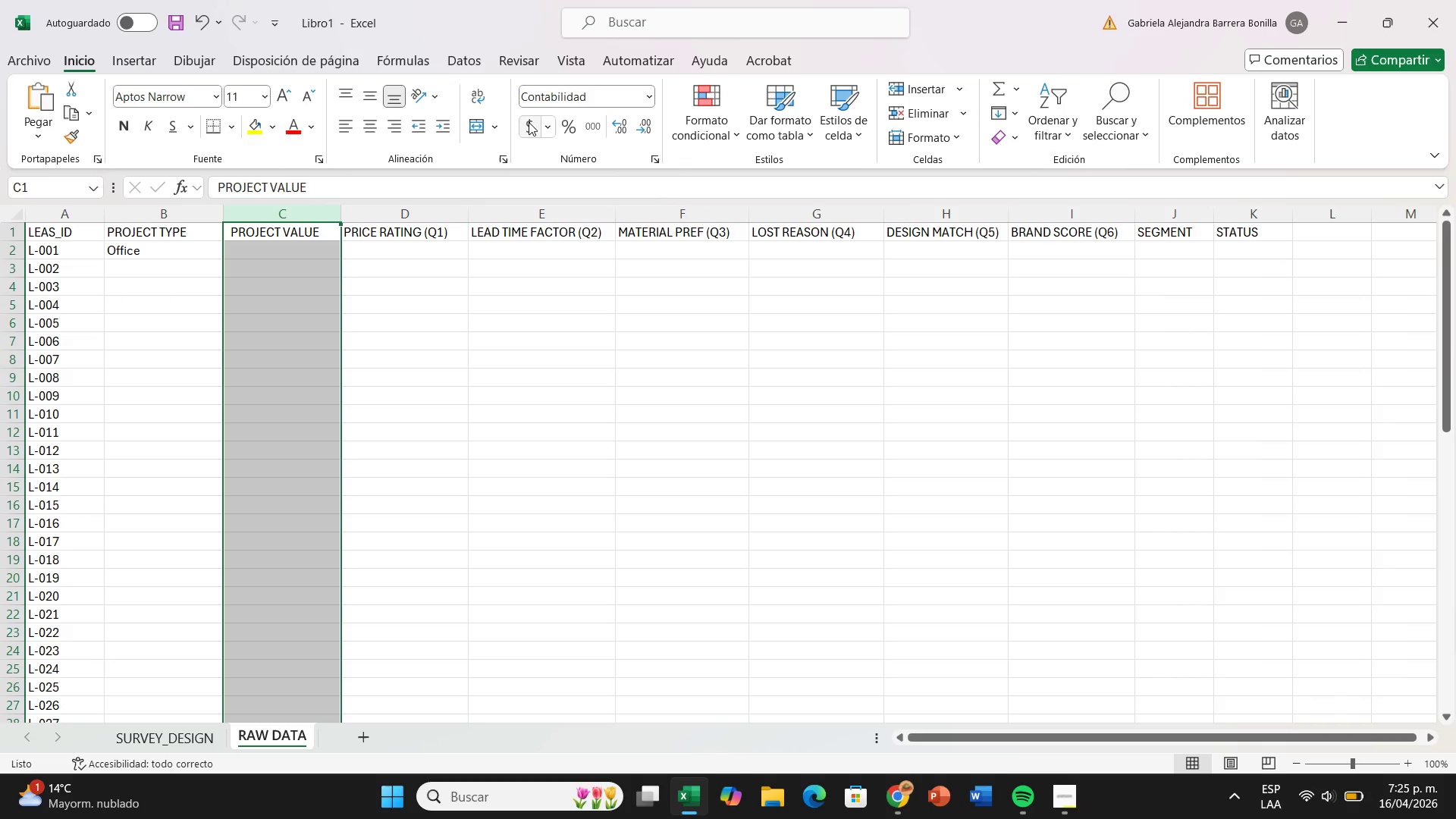 
left_click([515, 431])
 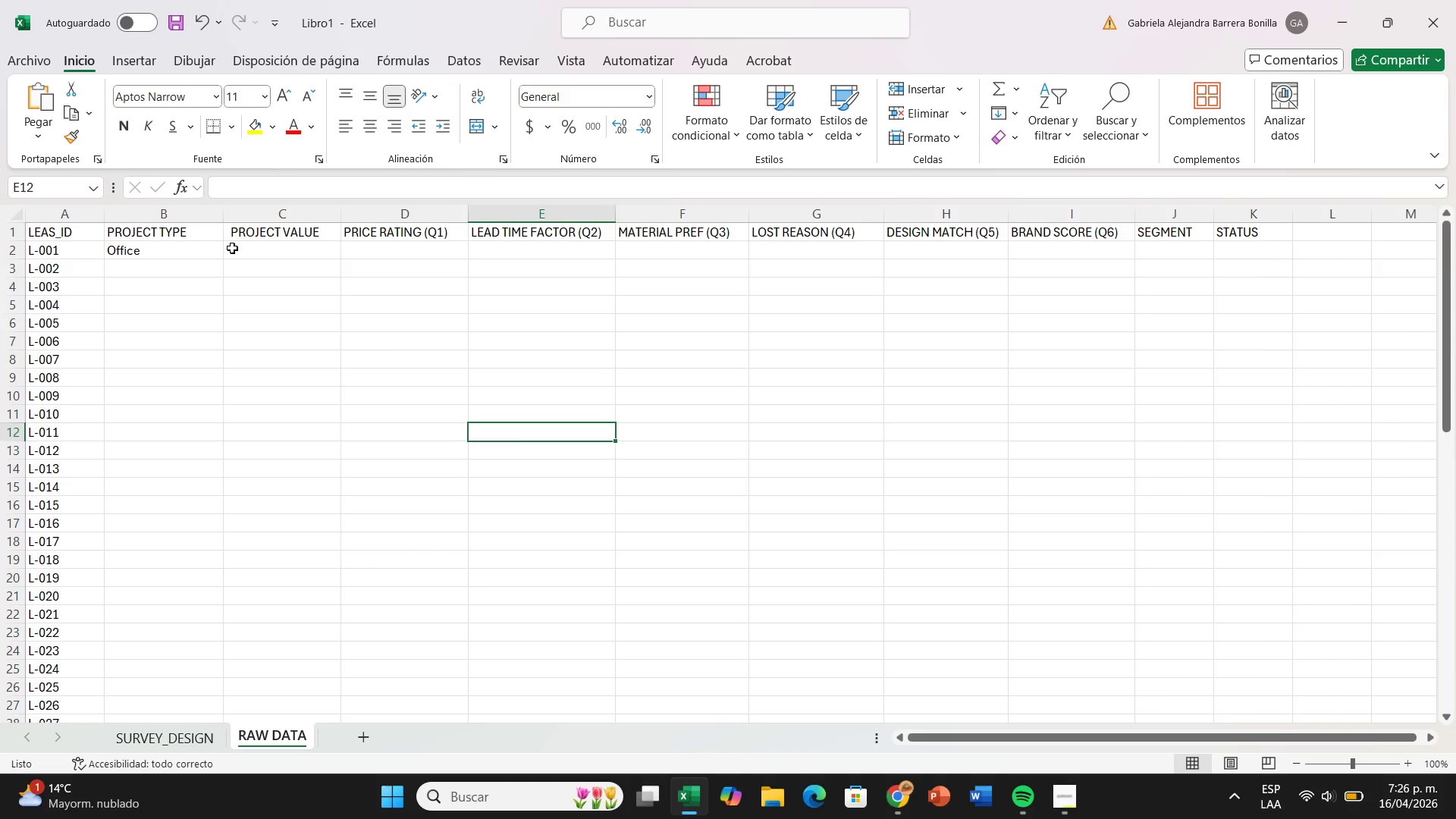 
left_click([232, 248])
 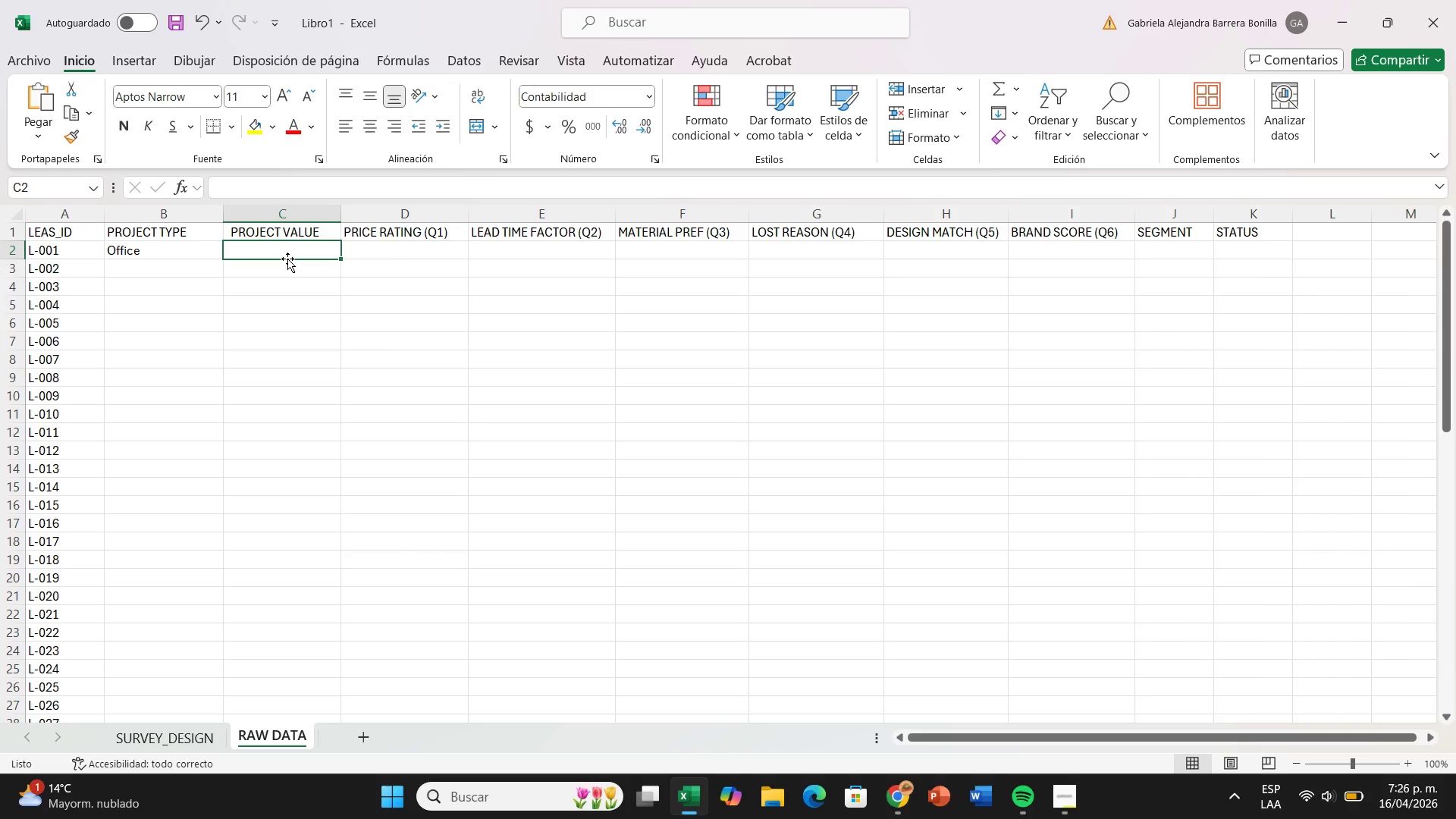 
wait(9.8)
 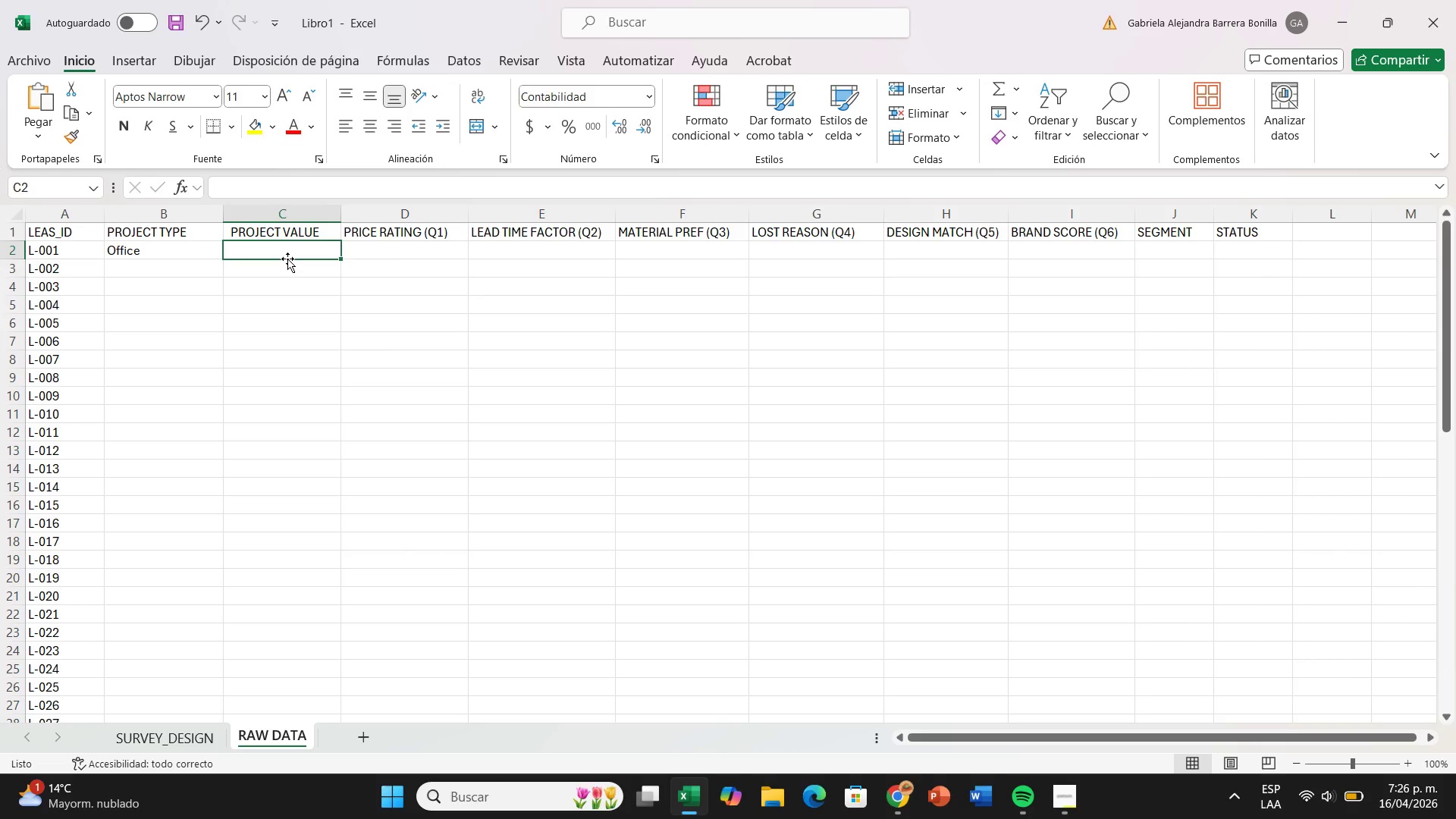 
type(14926)
 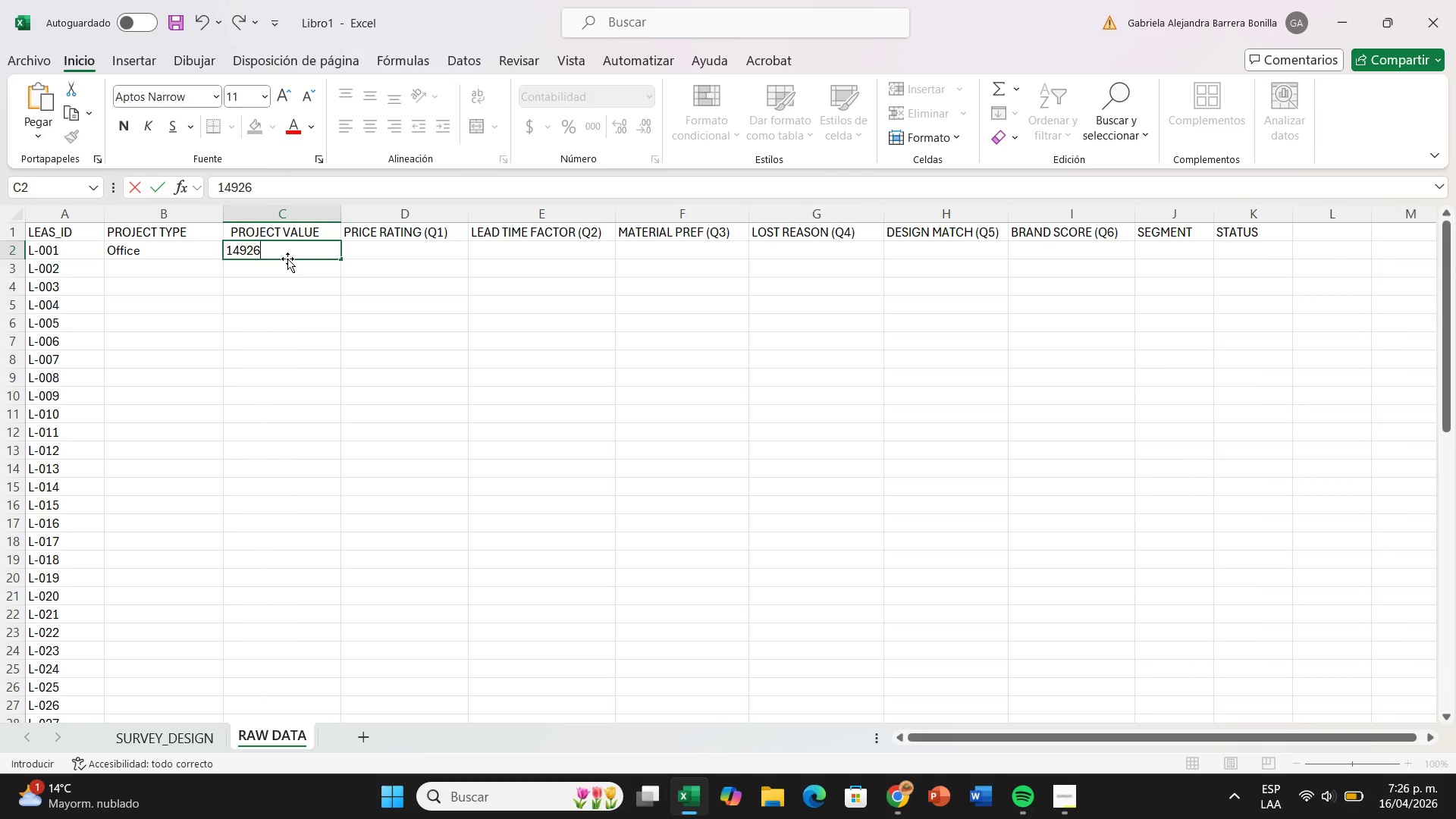 
key(ArrowRight)
 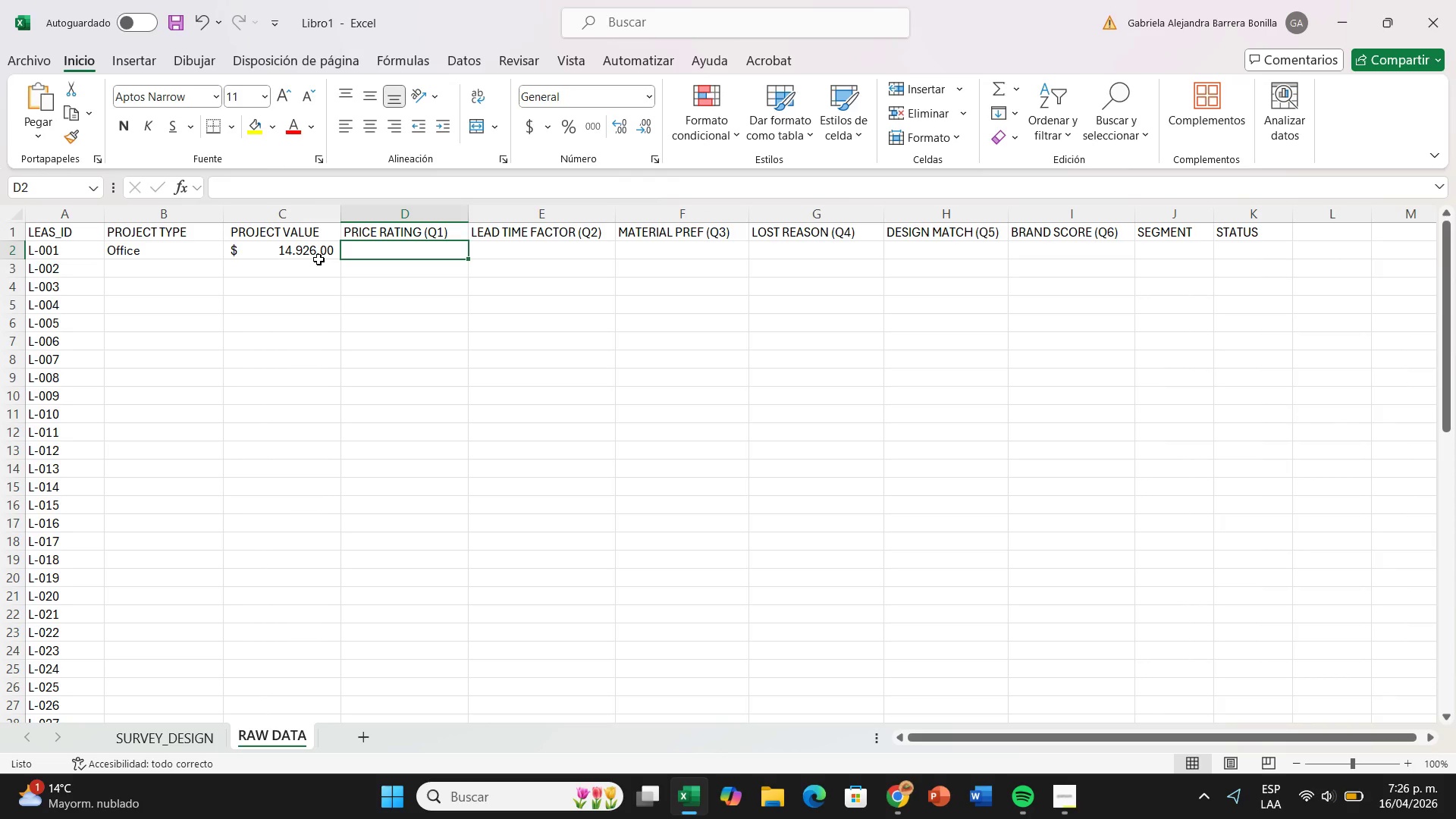 
wait(7.22)
 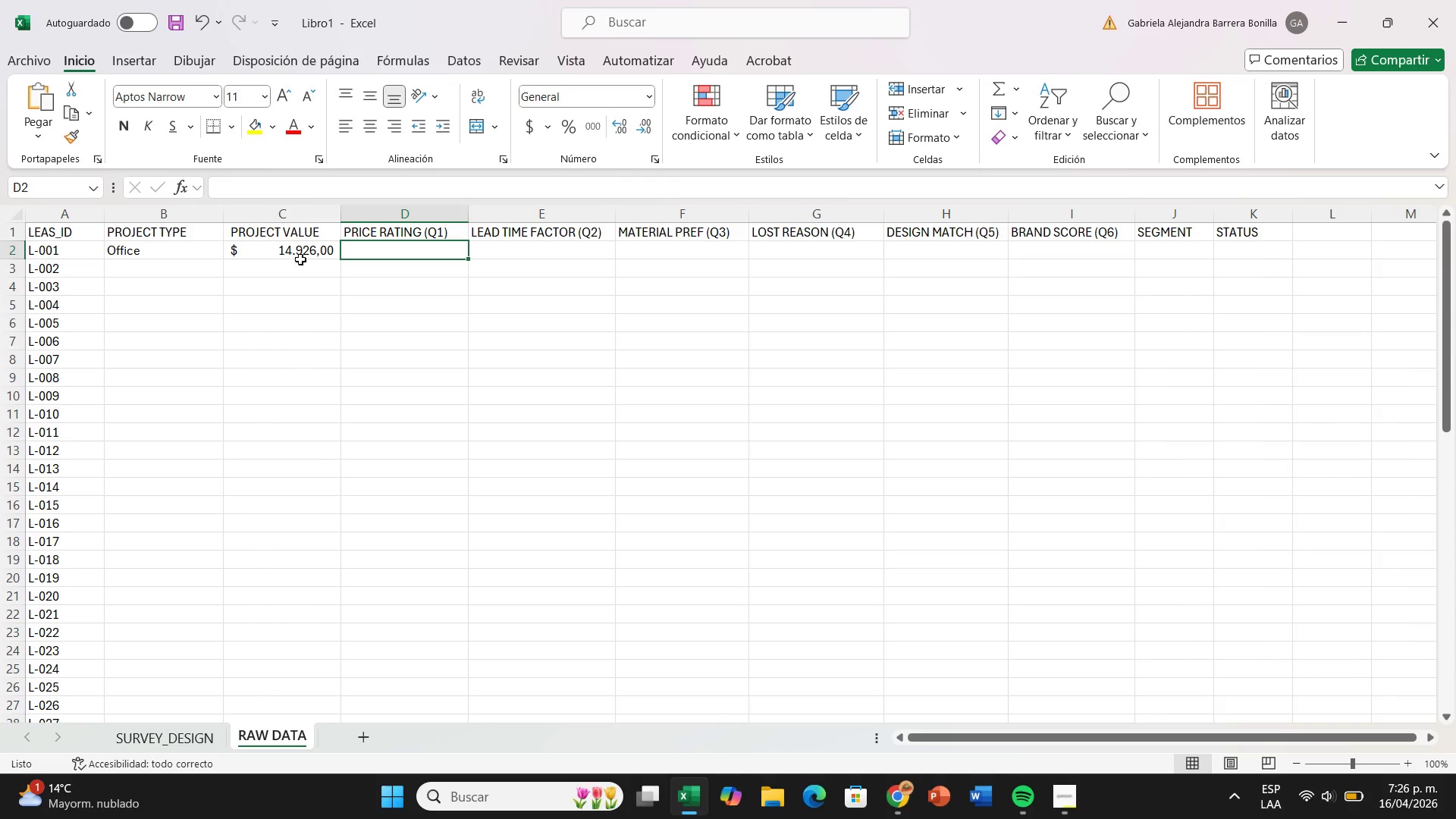 
key(5)
 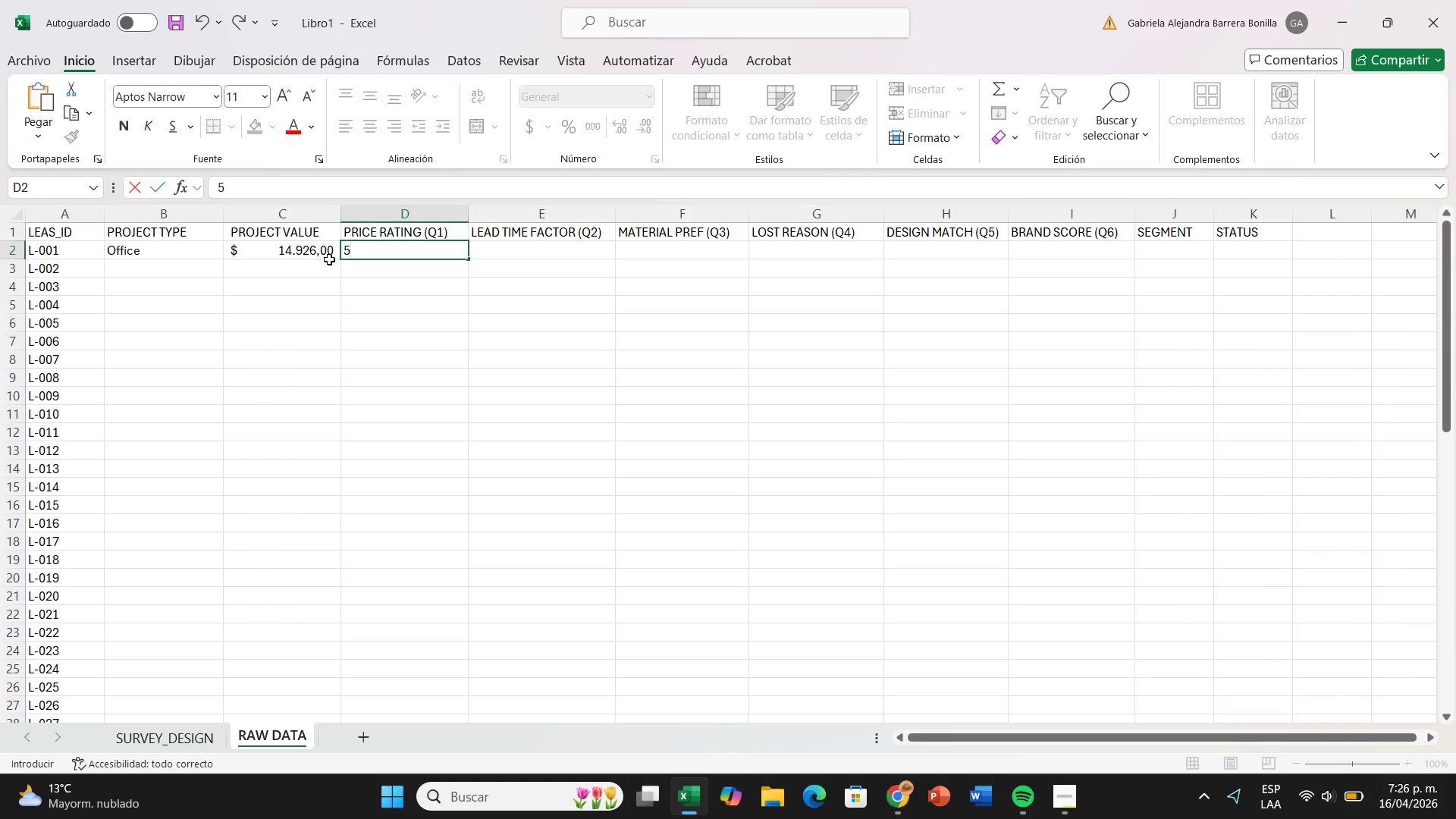 
wait(5.31)
 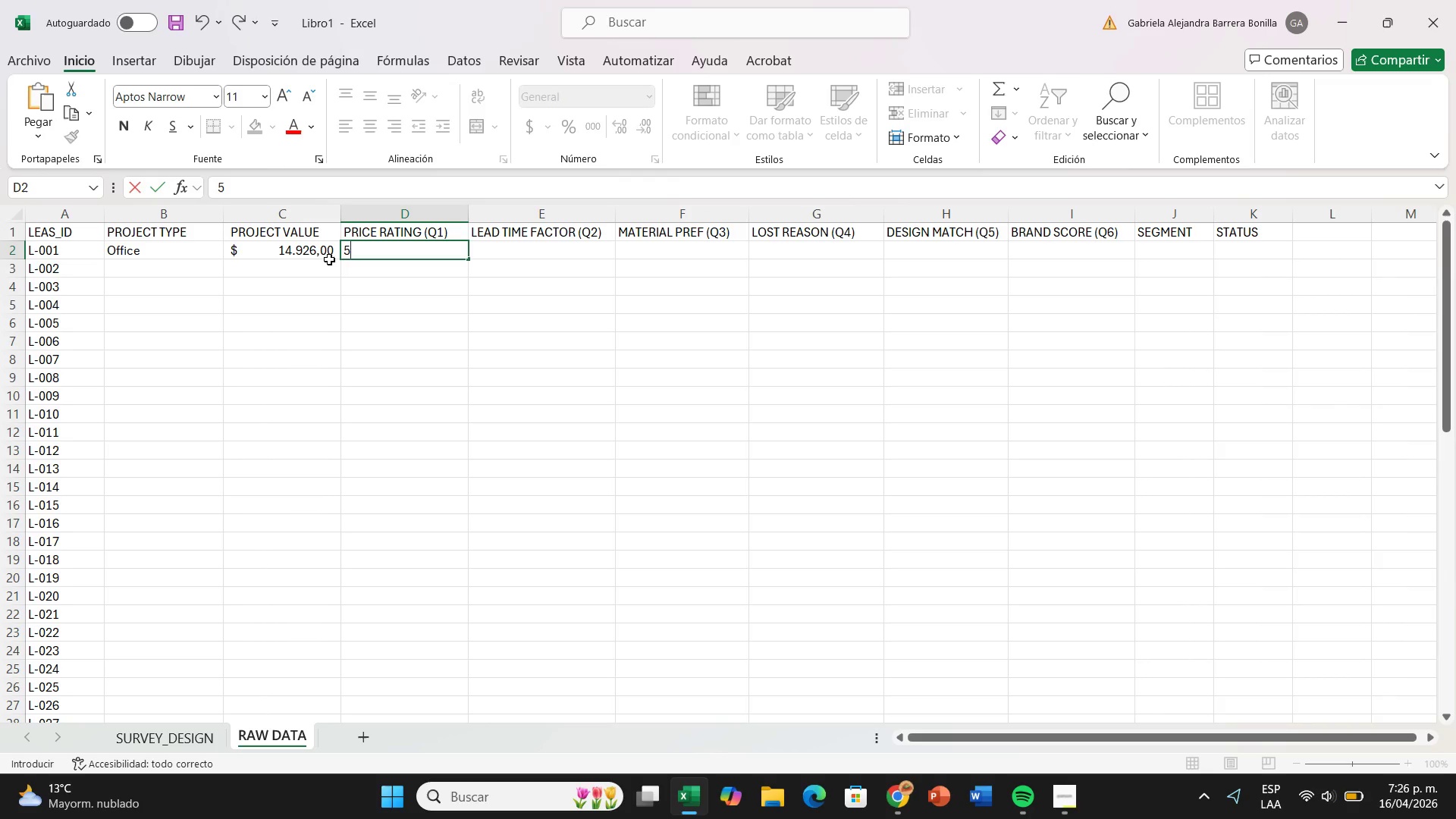 
key(ArrowRight)
 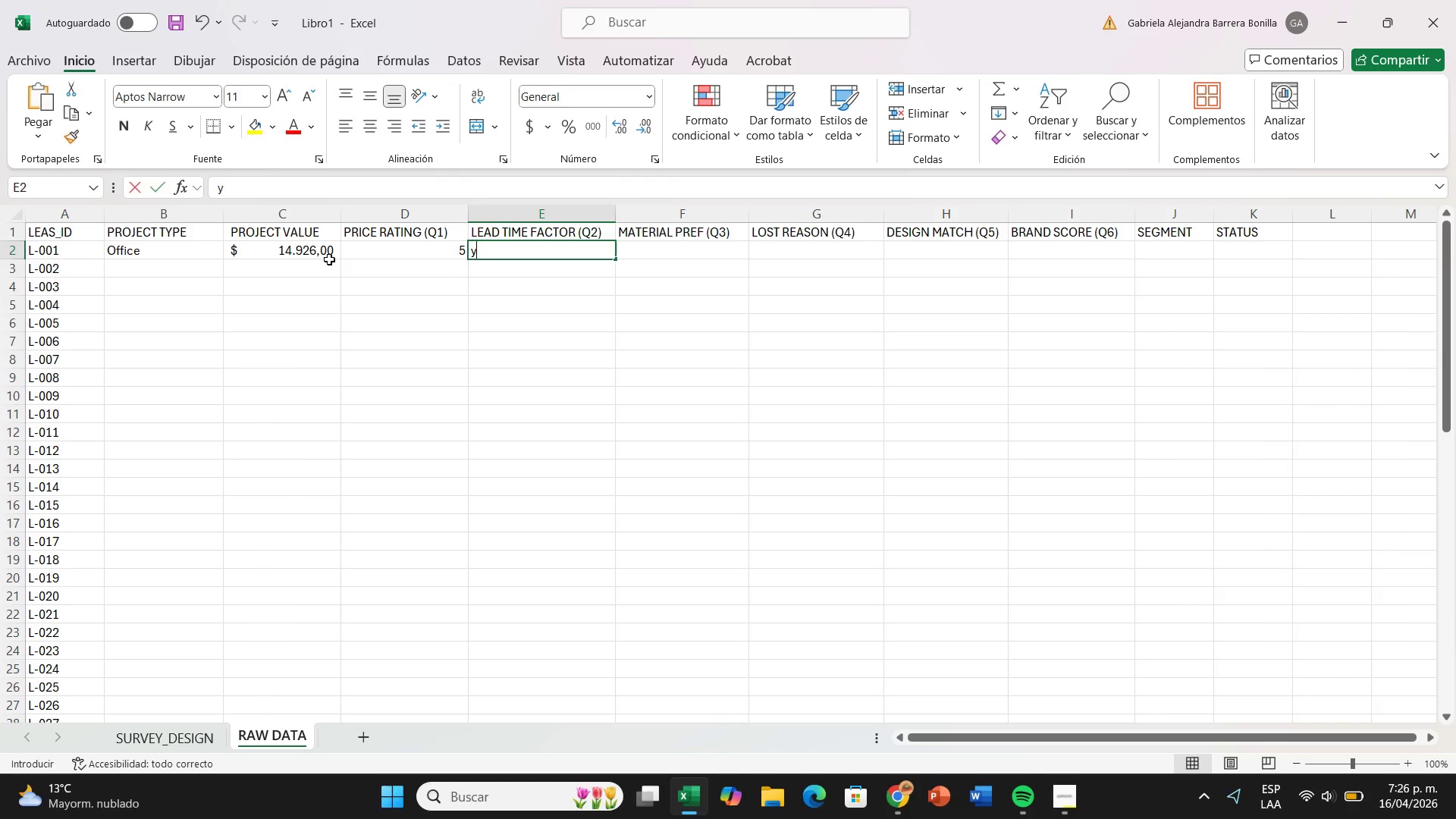 
type(yes)
key(Backspace)
key(Backspace)
key(Backspace)
type(Yes)
 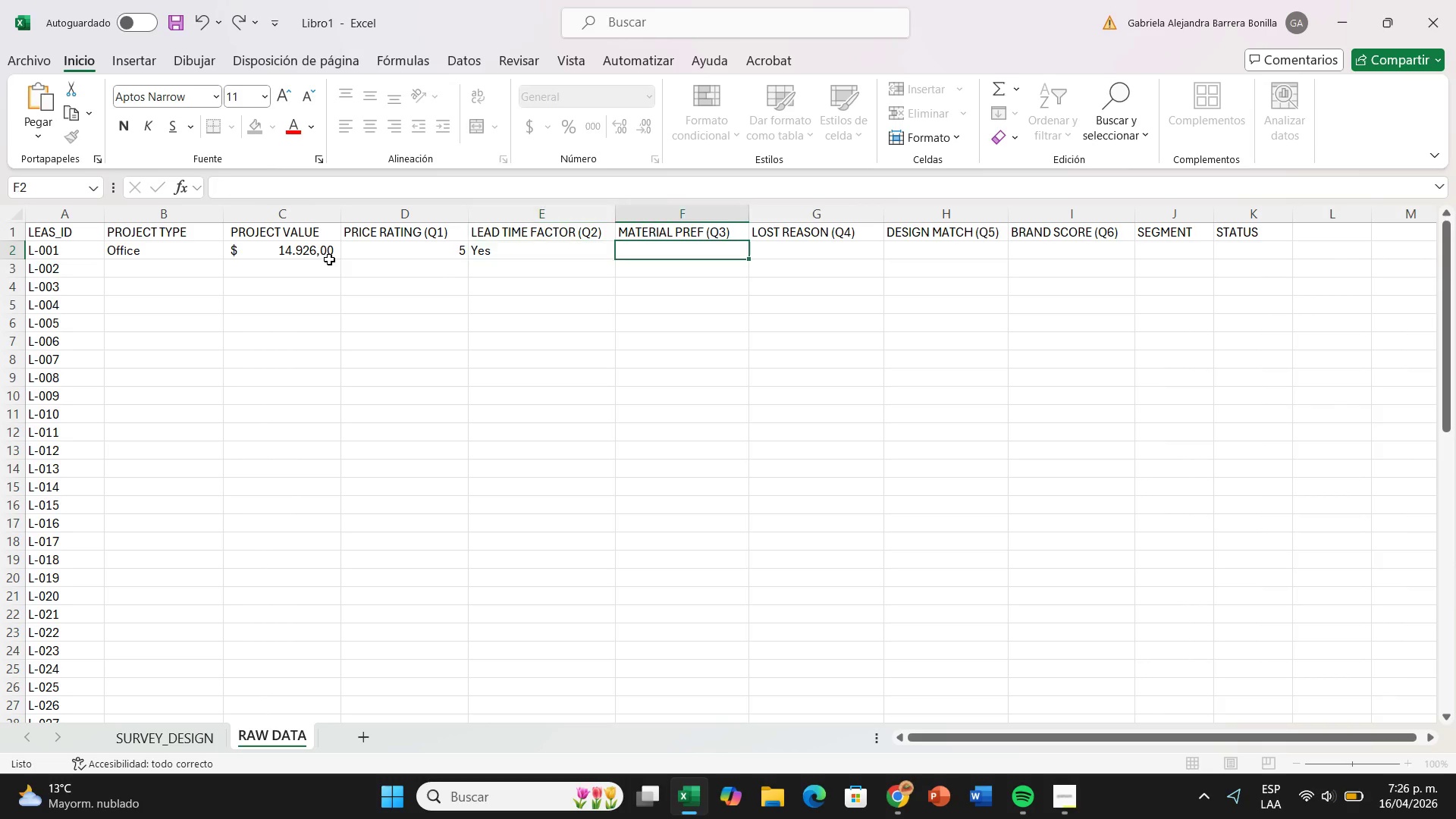 
key(ArrowRight)
 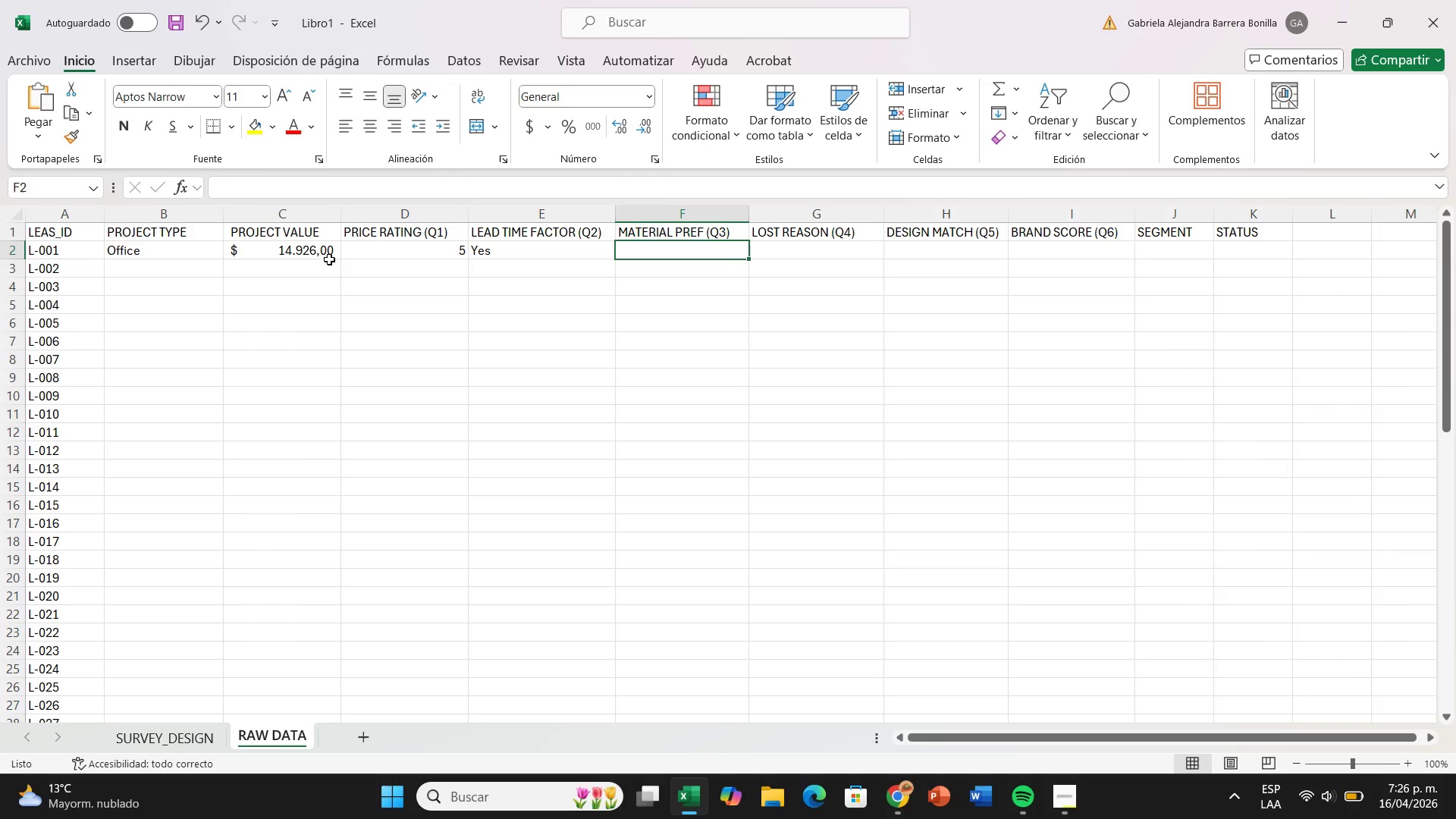 
left_click([408, 256])
 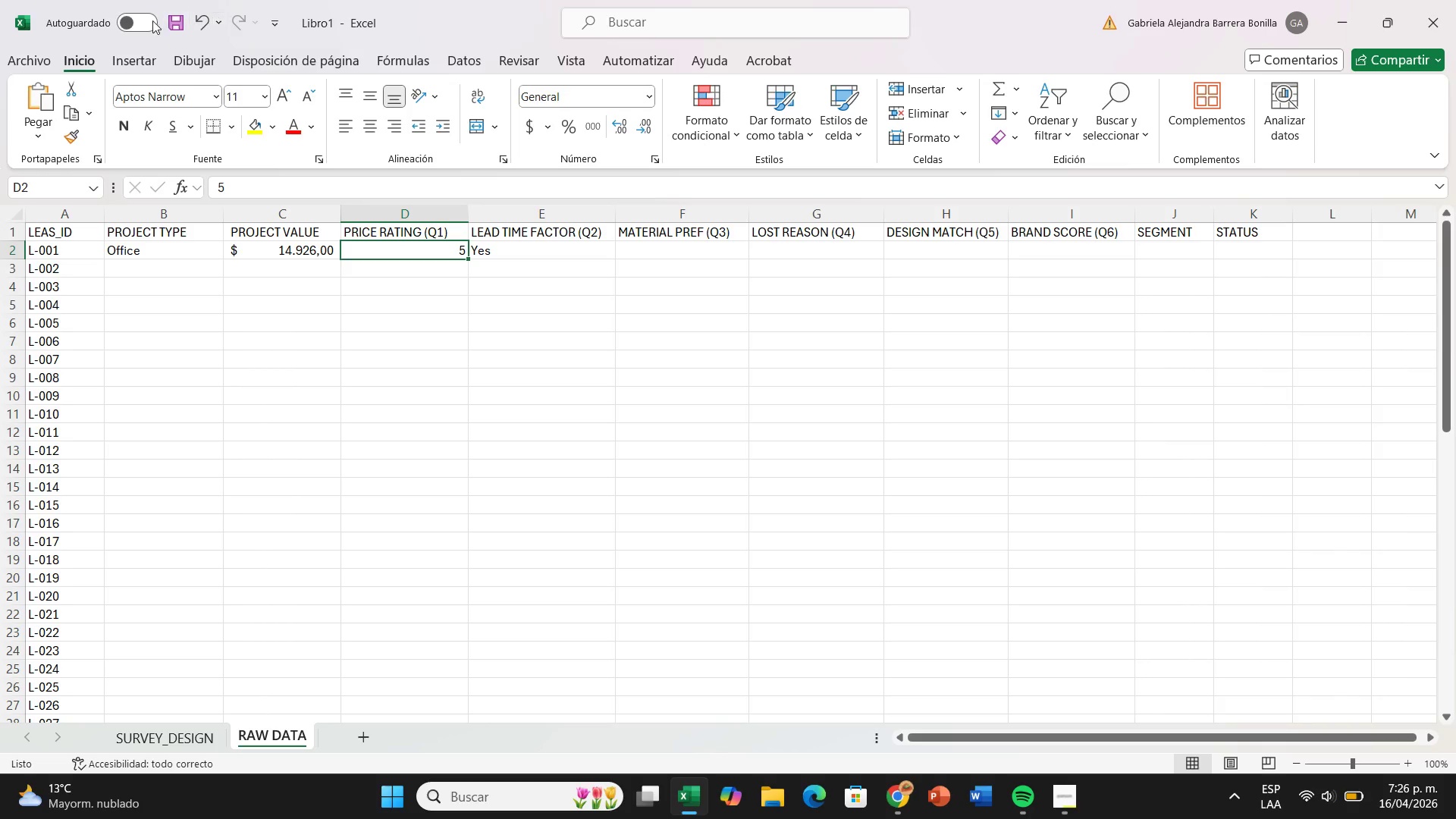 
left_click([148, 64])
 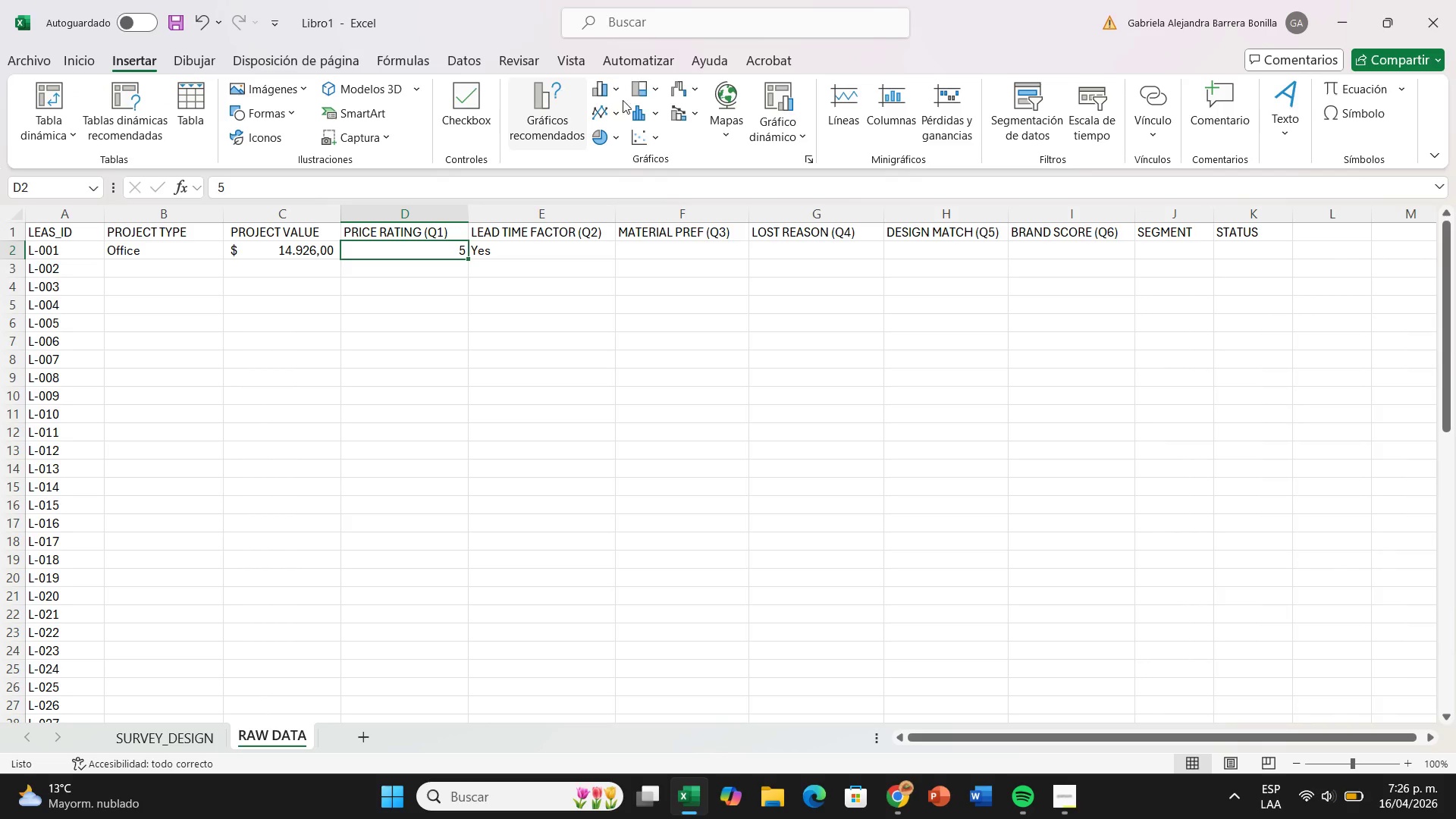 
wait(5.16)
 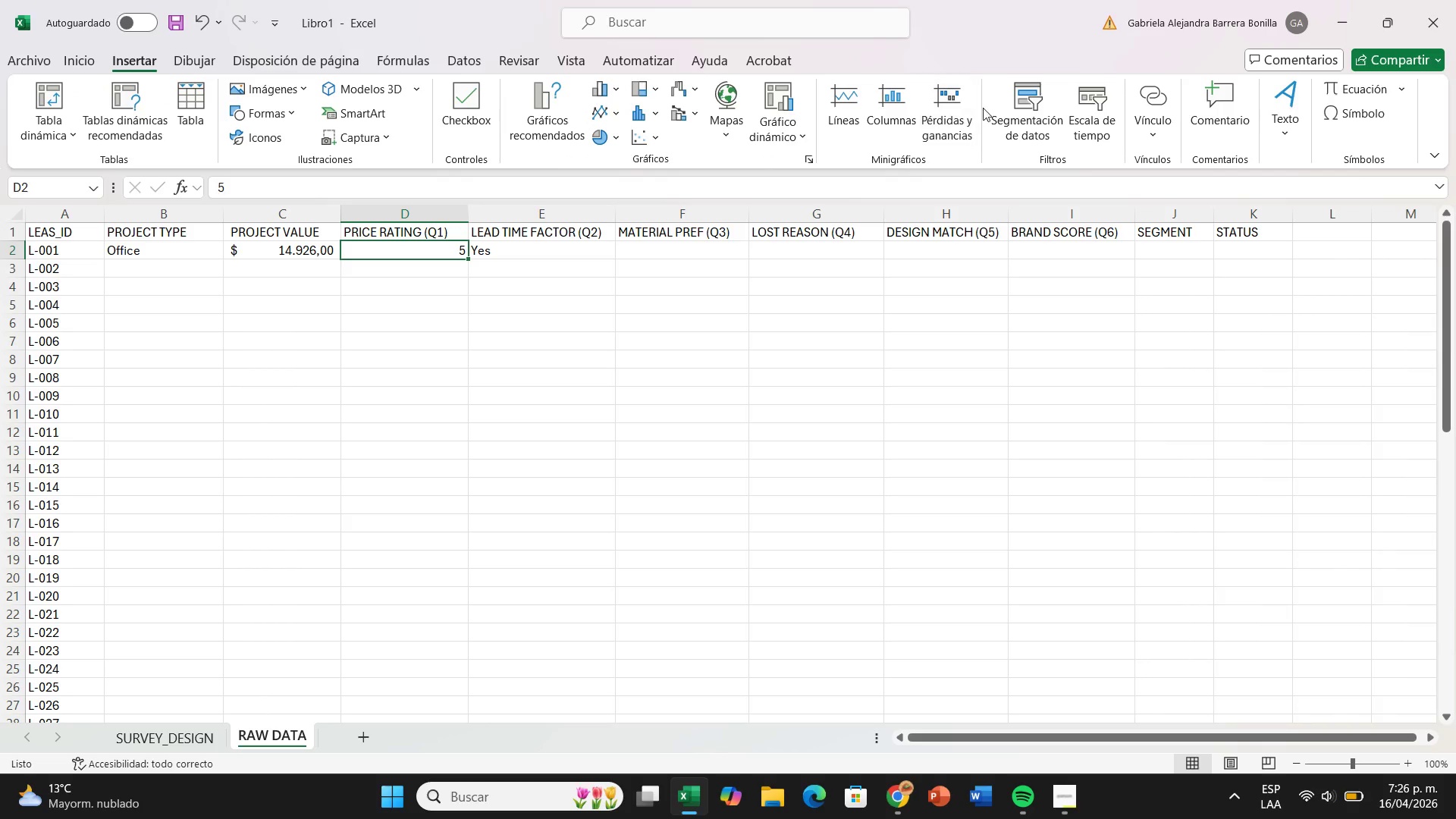 
left_click([475, 66])
 